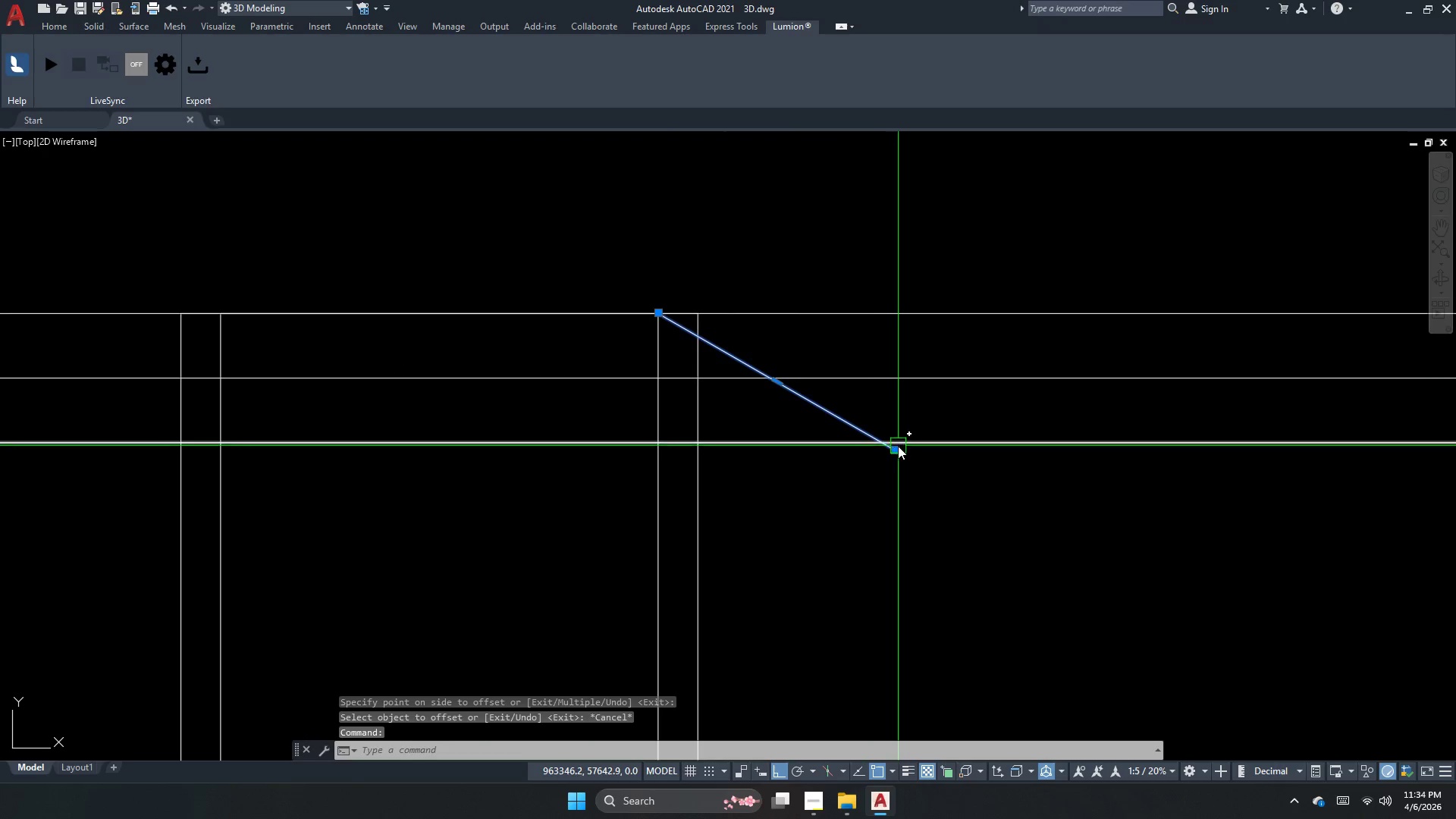 
left_click_drag(start_coordinate=[896, 451], to_coordinate=[880, 444])
 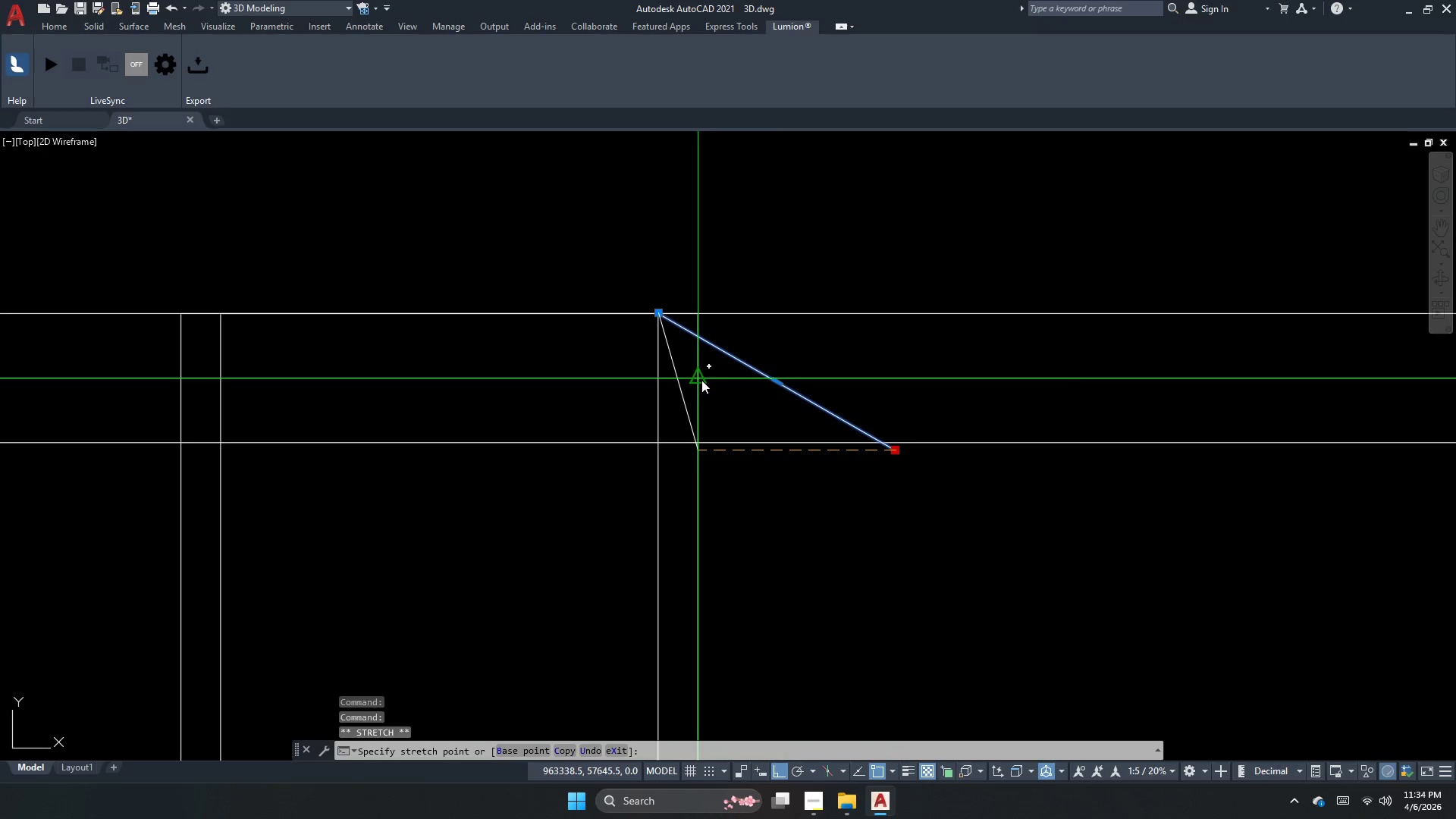 
left_click([701, 380])
 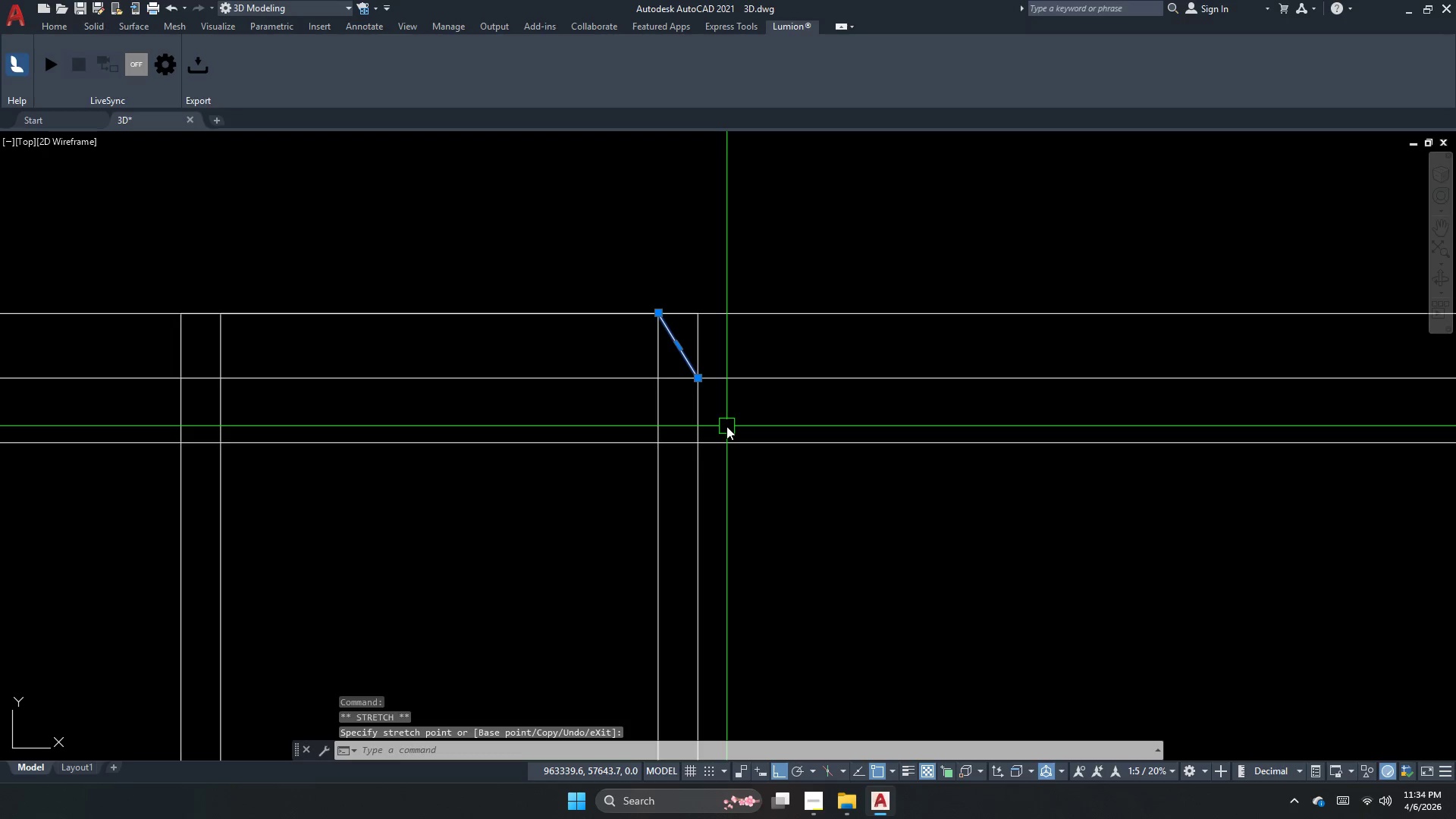 
key(Escape)
 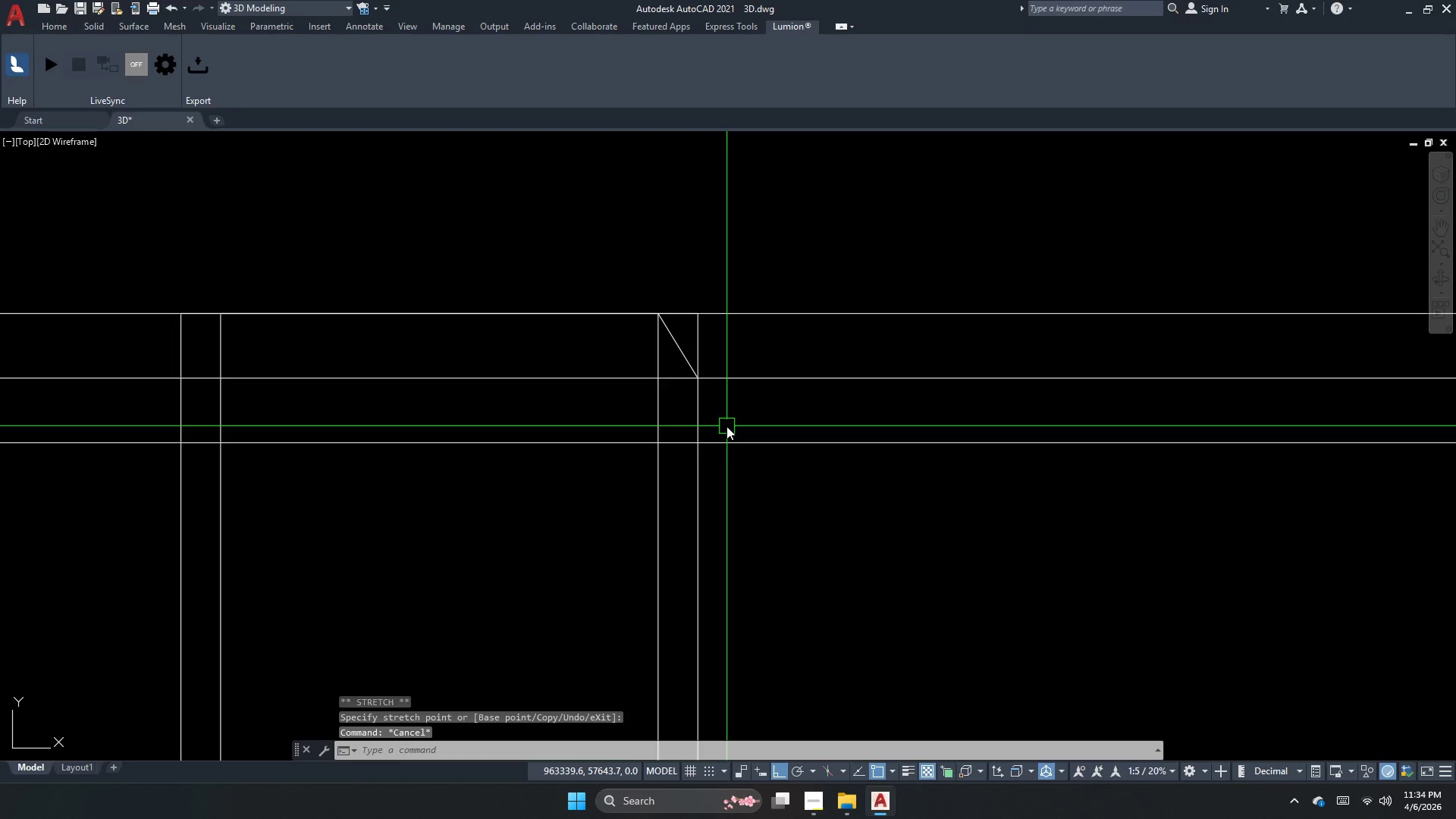 
key(Escape)
 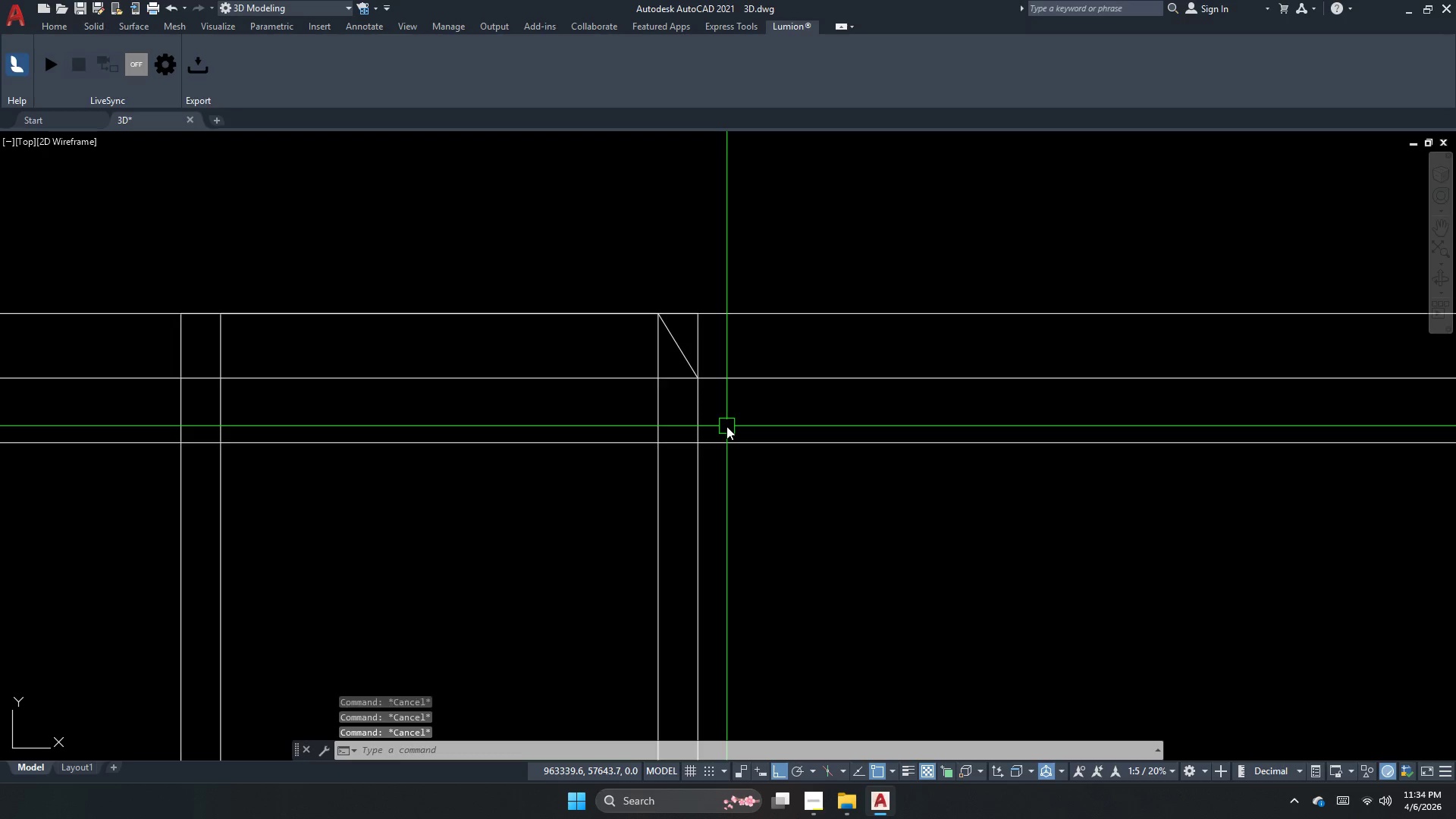 
key(Escape)
 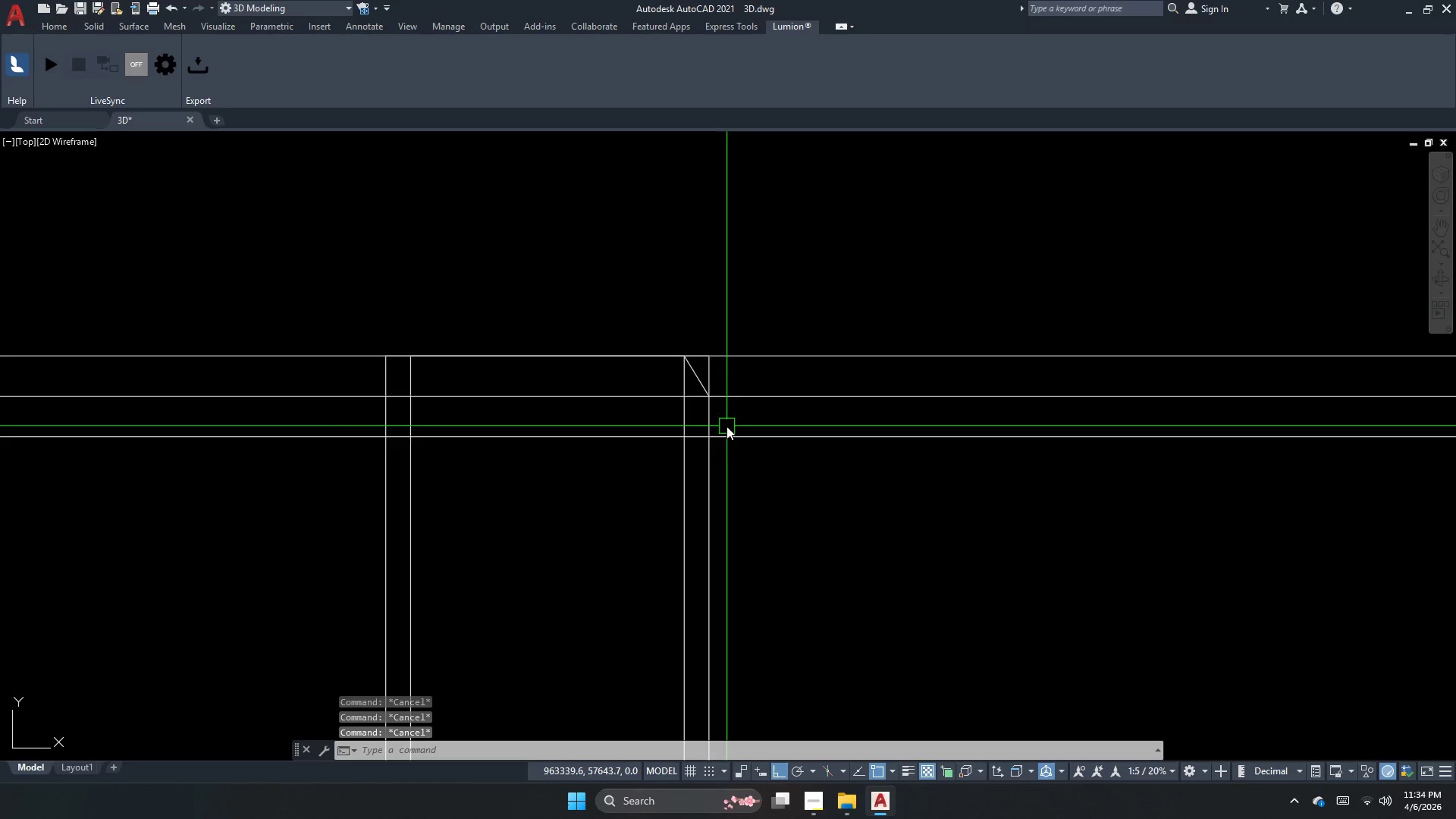 
key(P)
 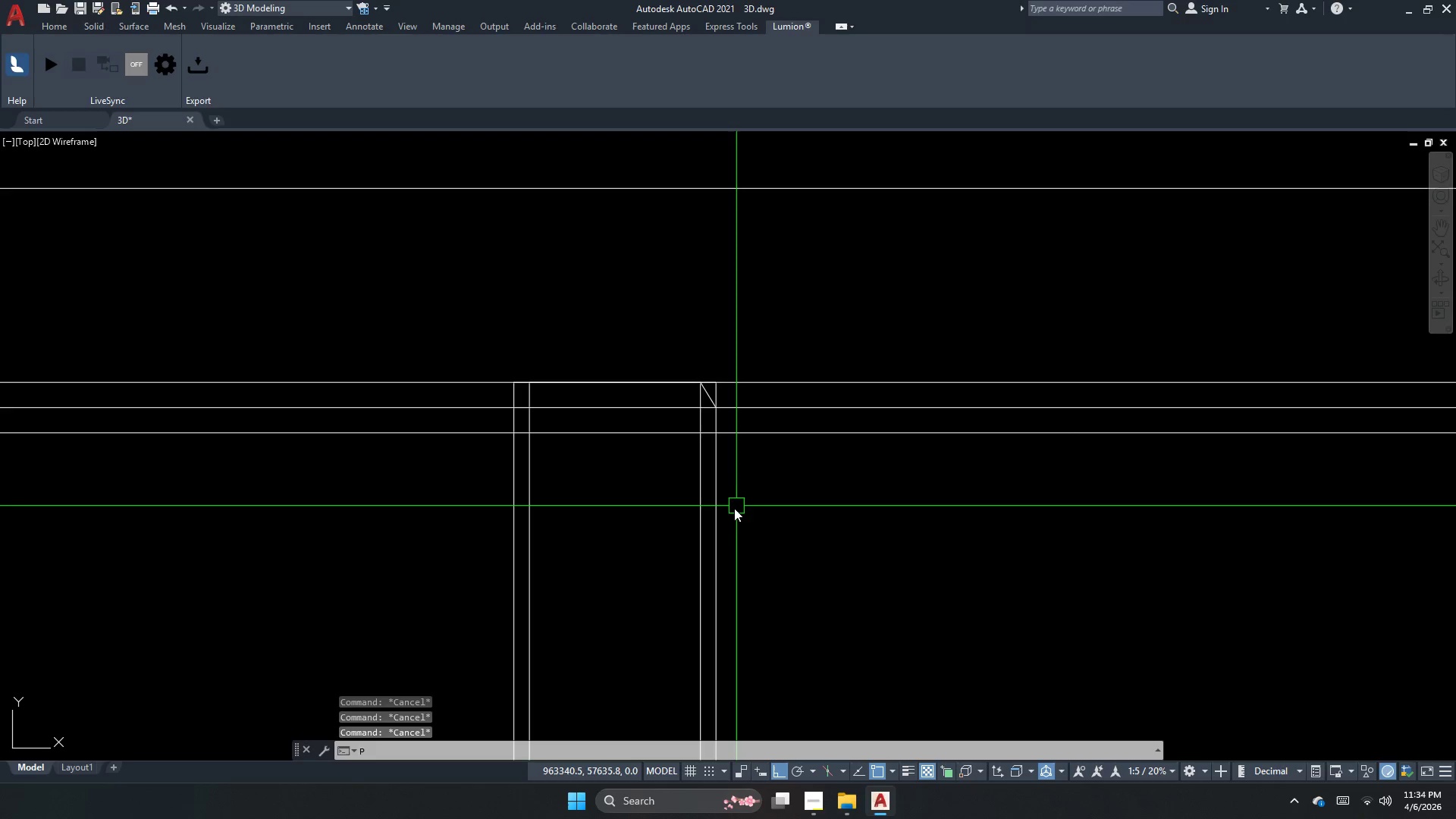 
key(L)
 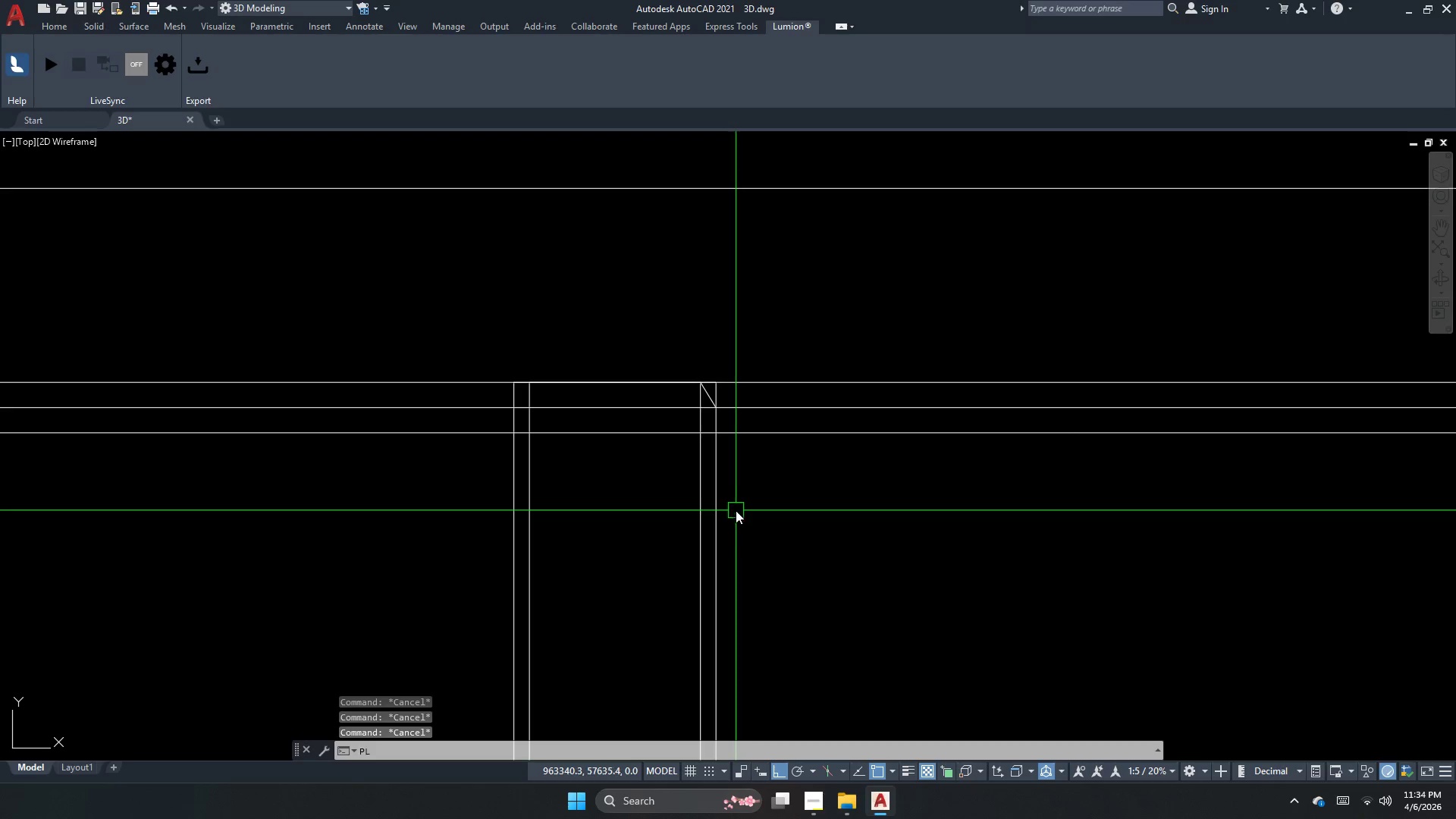 
scroll: coordinate [726, 426], scroll_direction: down, amount: 2.0
 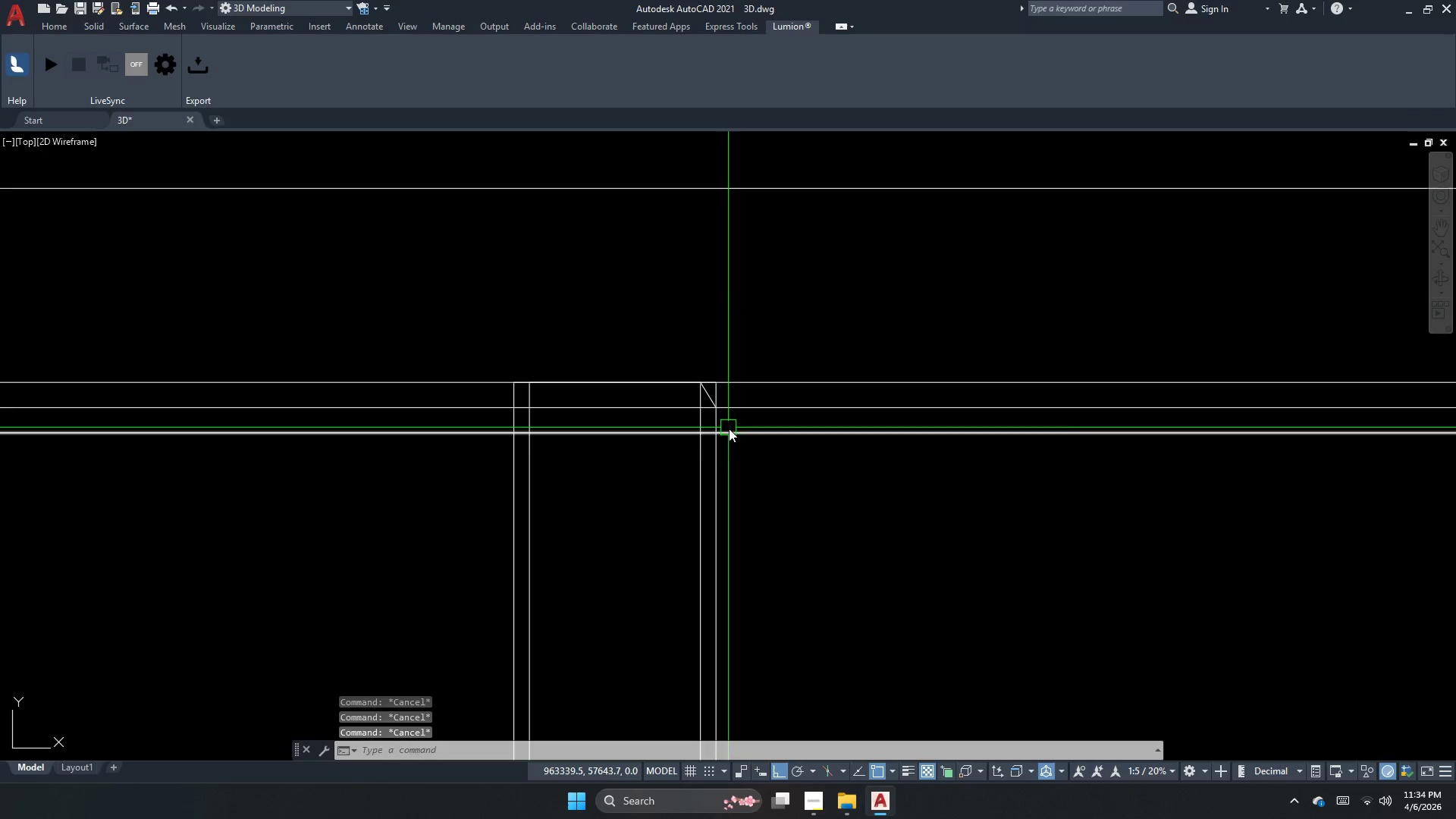 
key(Space)
 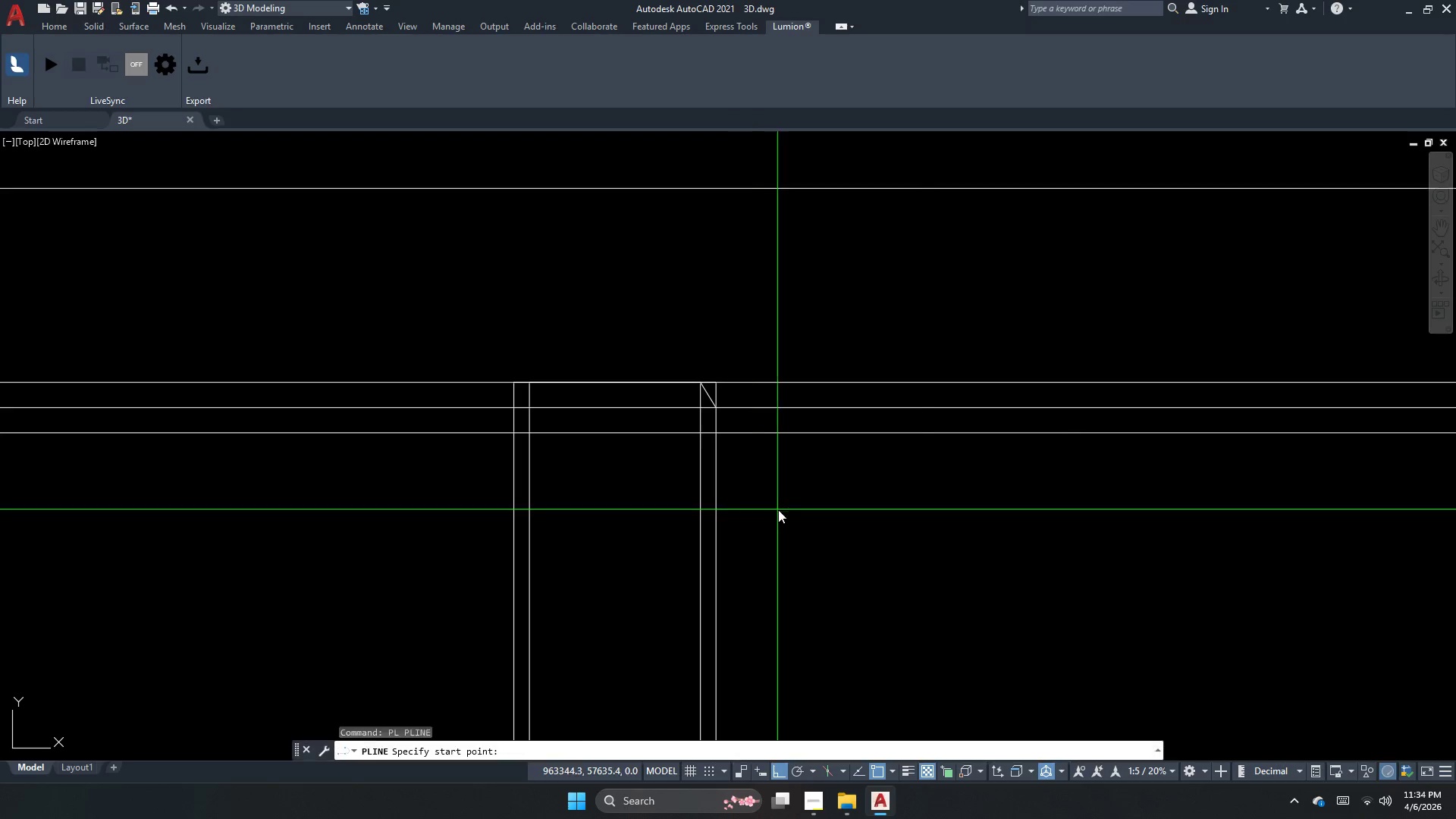 
left_click_drag(start_coordinate=[778, 510], to_coordinate=[883, 520])
 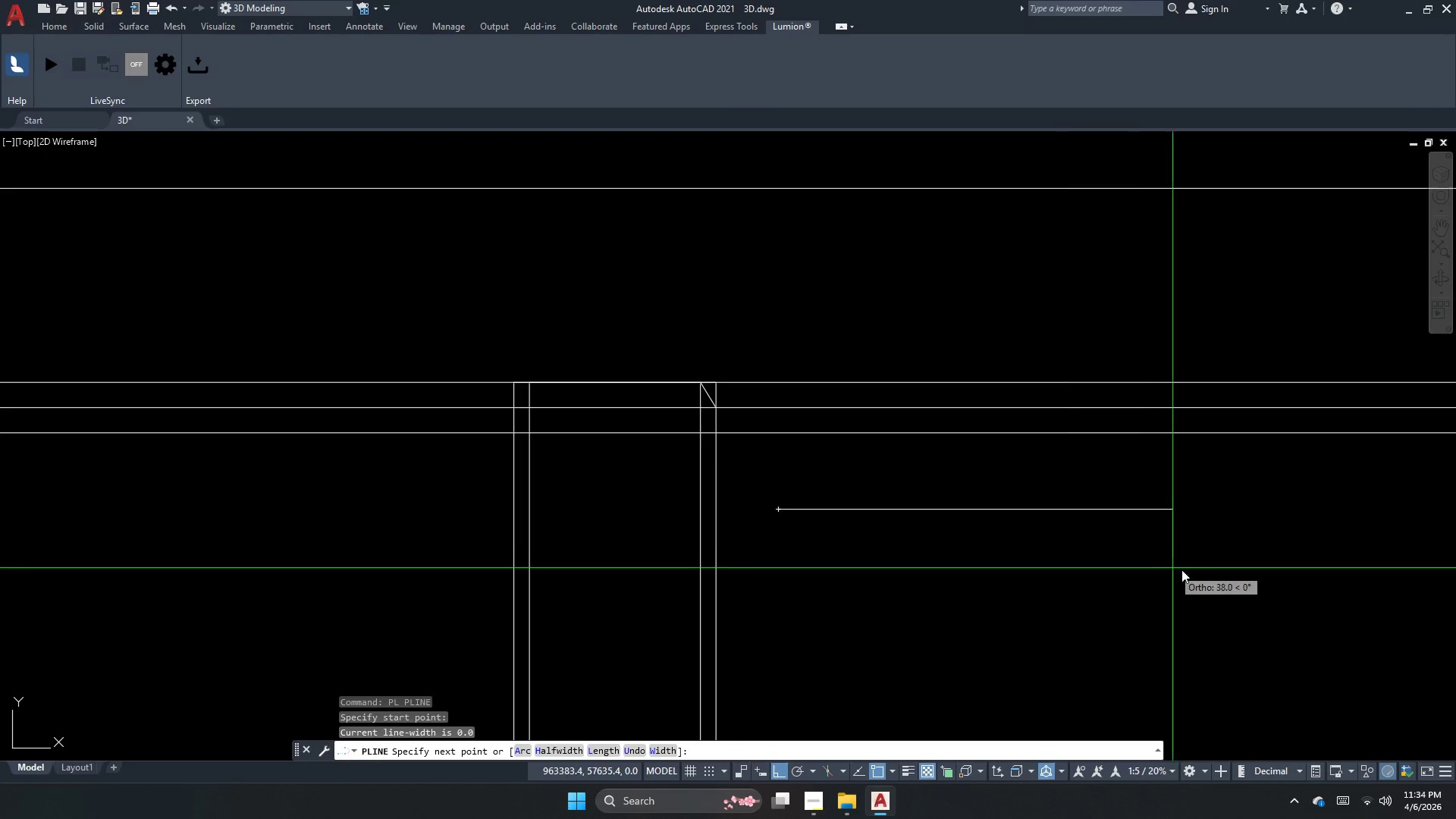 
double_click([1197, 570])
 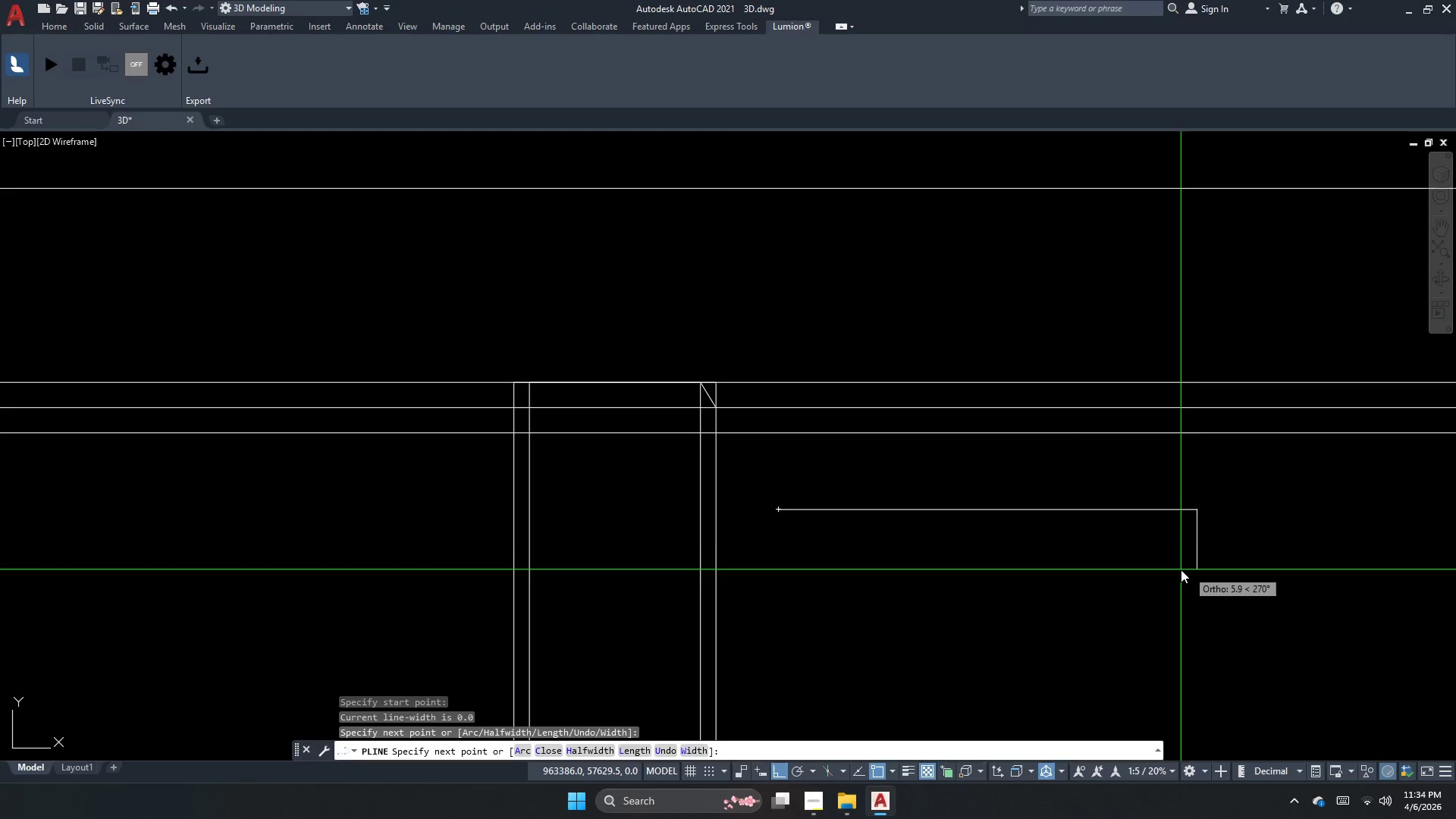 
key(Escape)
type(ro 60)
key(NumpadEnter)
 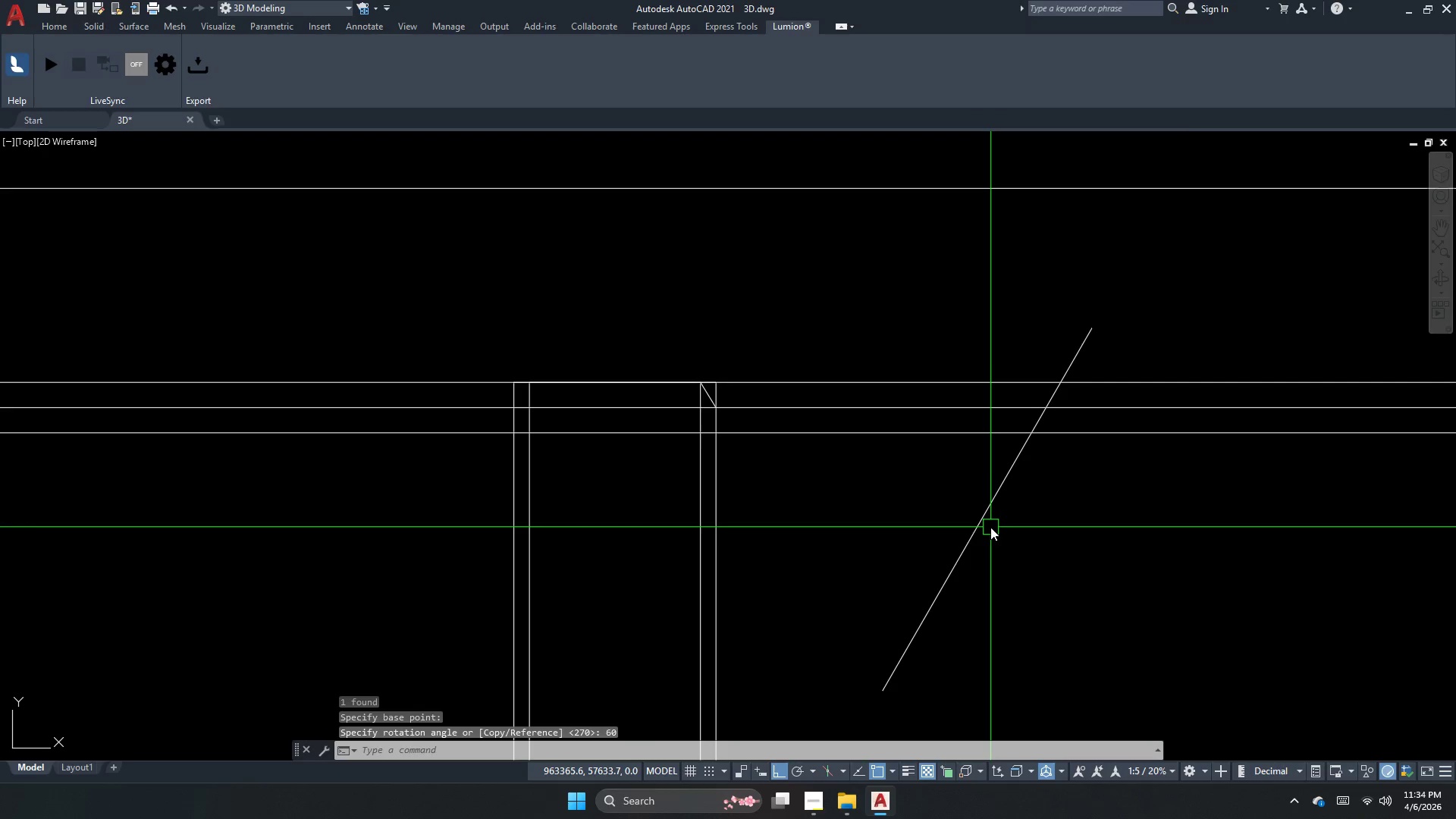 
left_click_drag(start_coordinate=[1144, 576], to_coordinate=[1090, 551])
 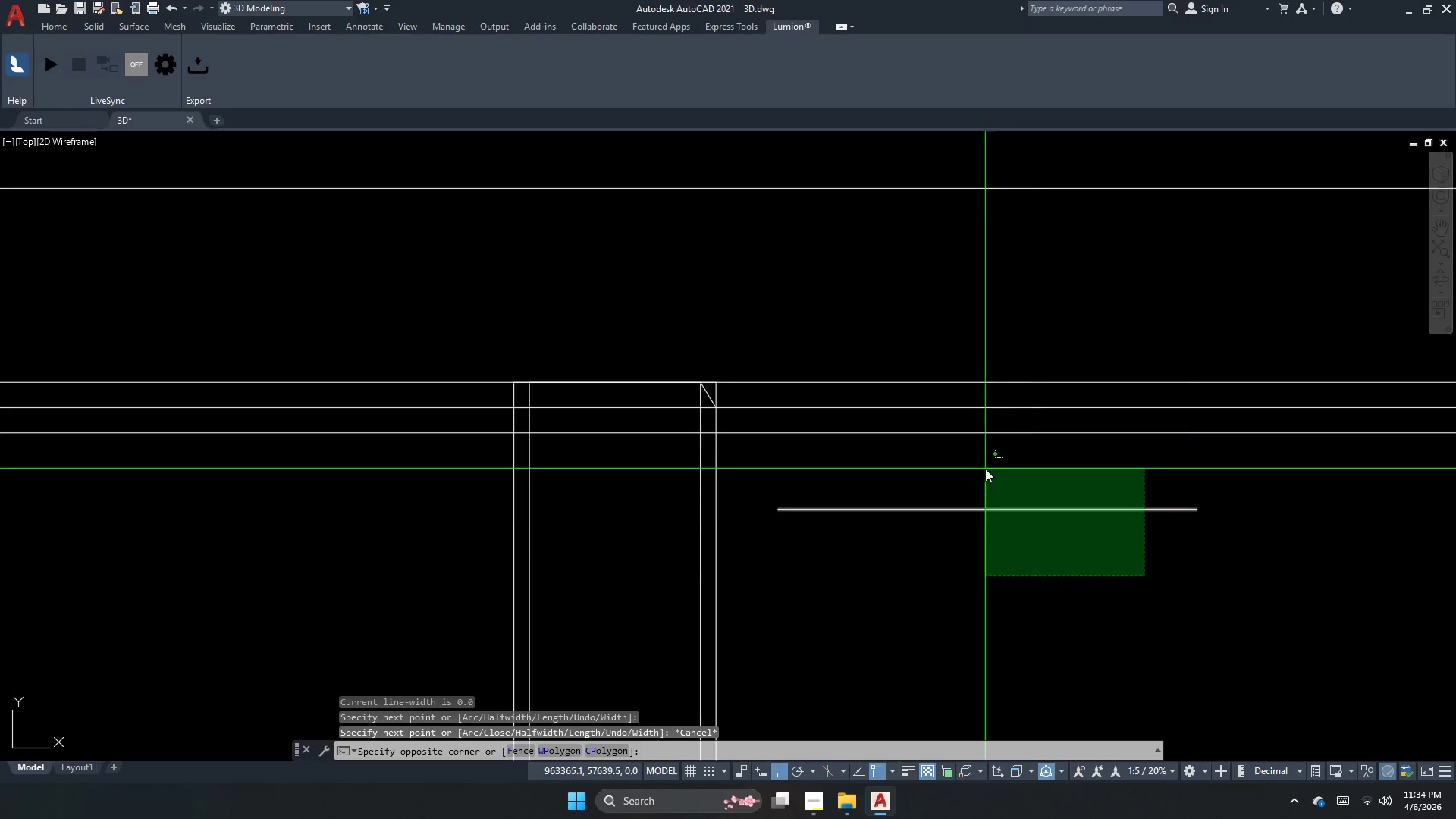 
left_click_drag(start_coordinate=[984, 469], to_coordinate=[984, 476])
 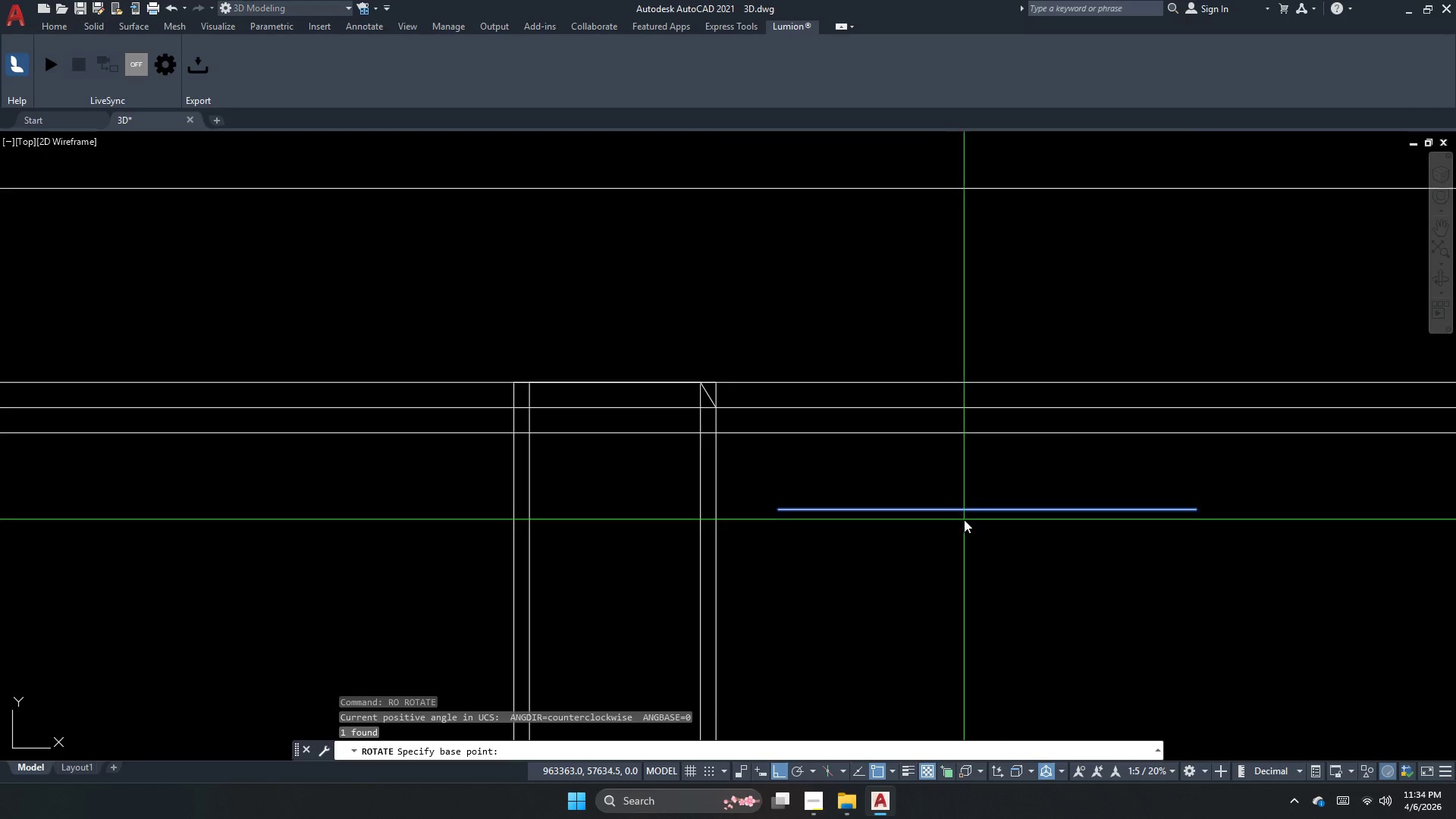 
left_click_drag(start_coordinate=[990, 508], to_coordinate=[990, 516])
 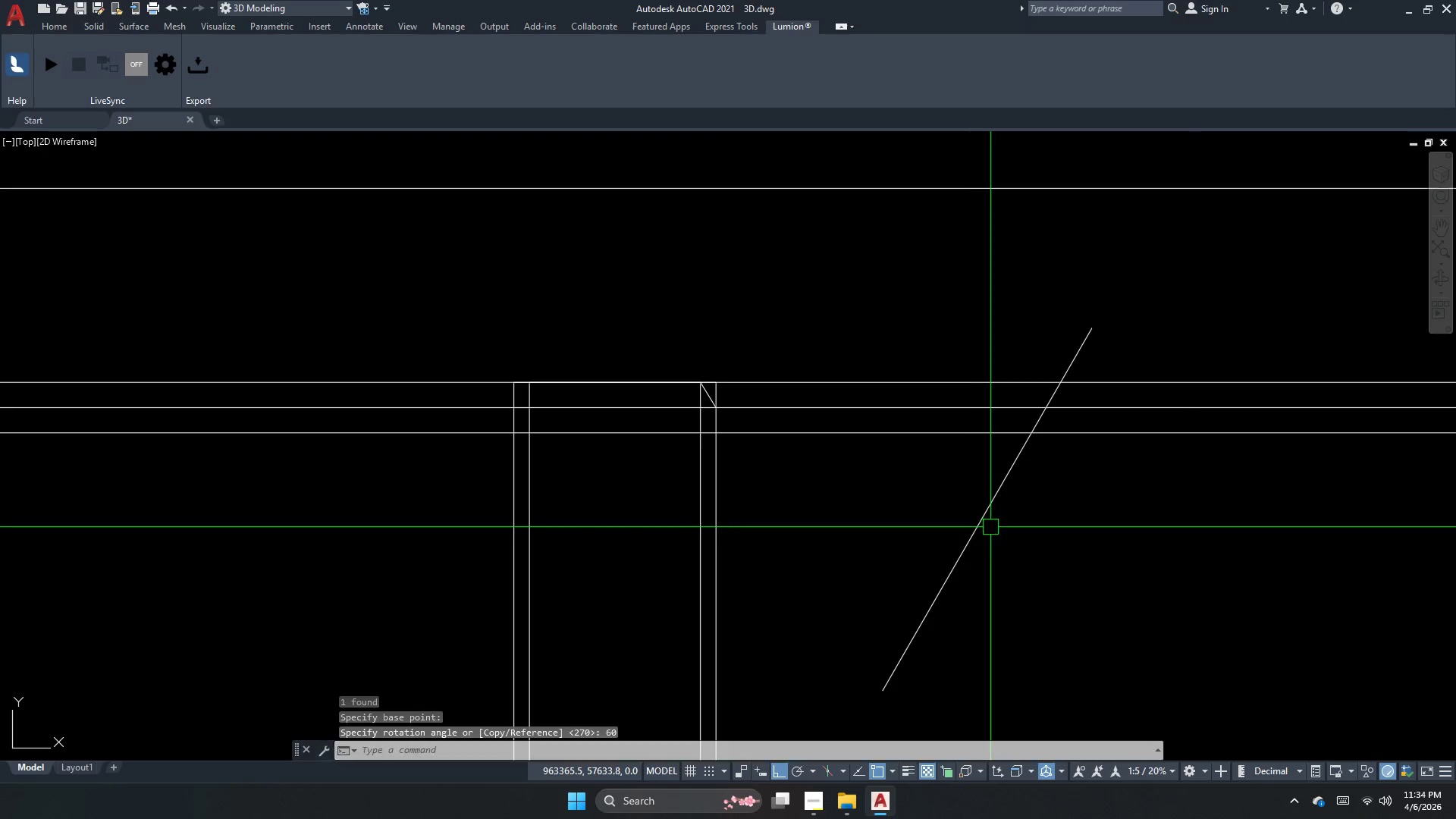 
left_click([989, 527])
 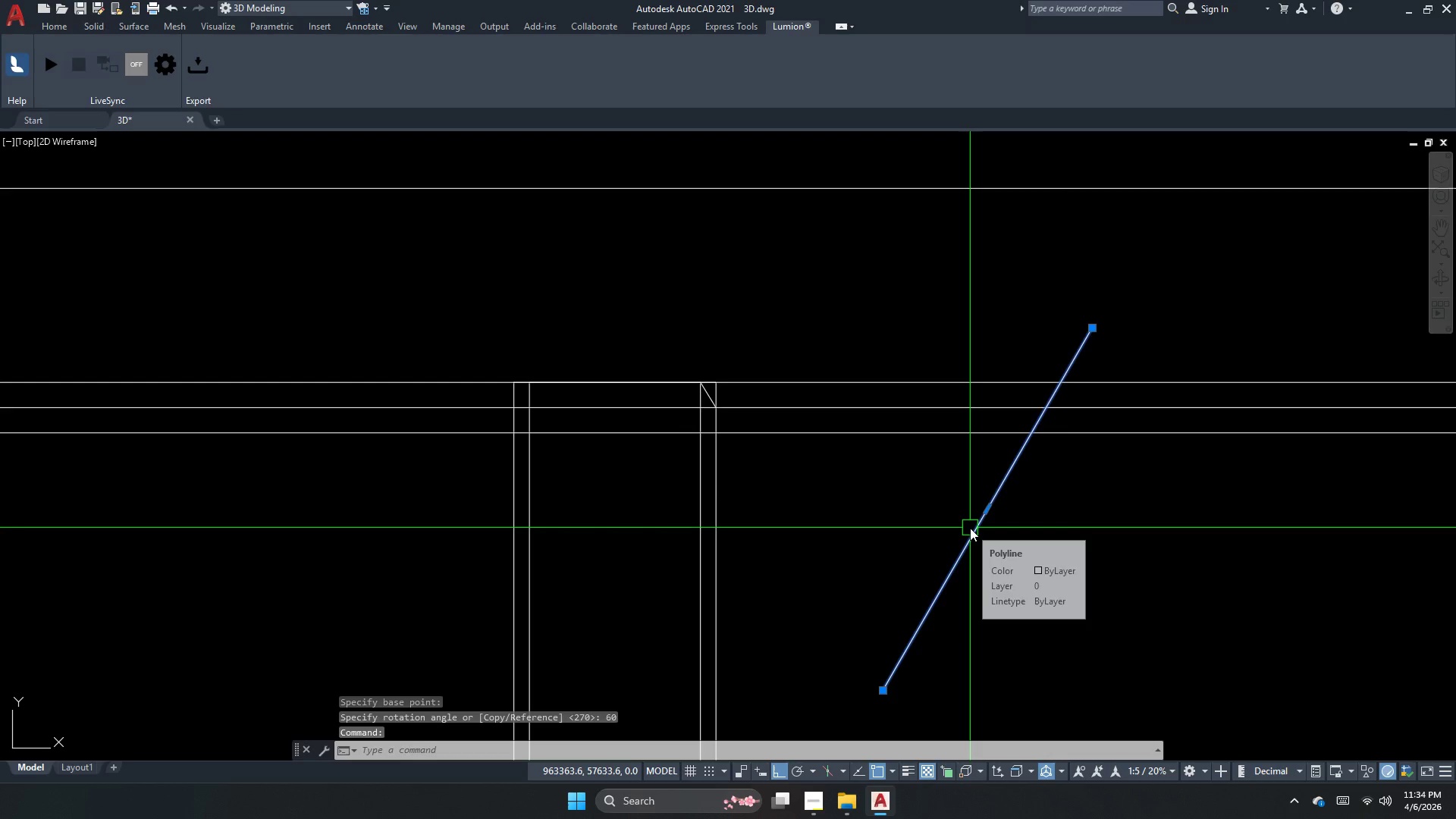 
key(Escape)
 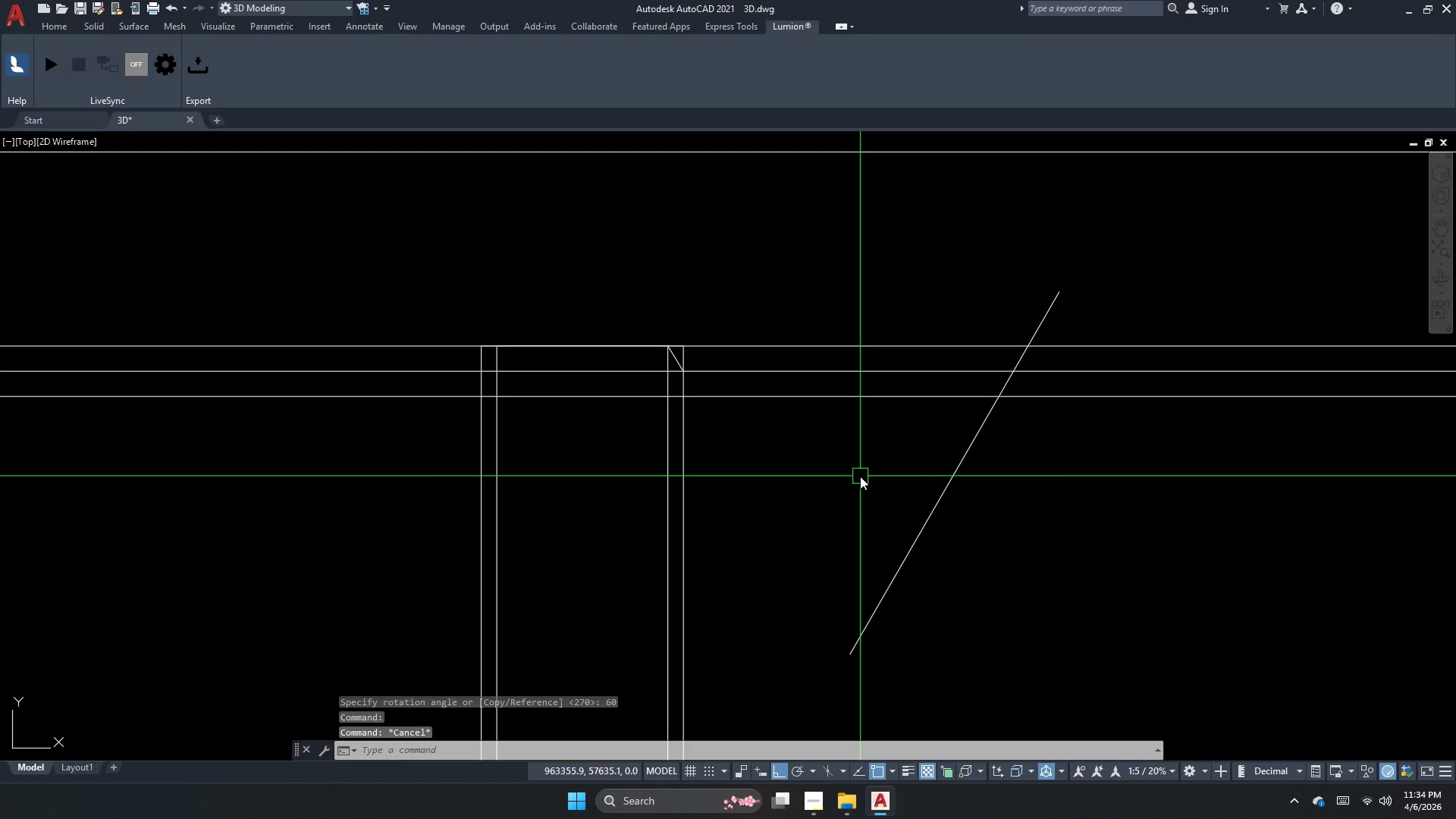 
type(pl )
key(Escape)
key(Escape)
type(dan )
key(Escape)
 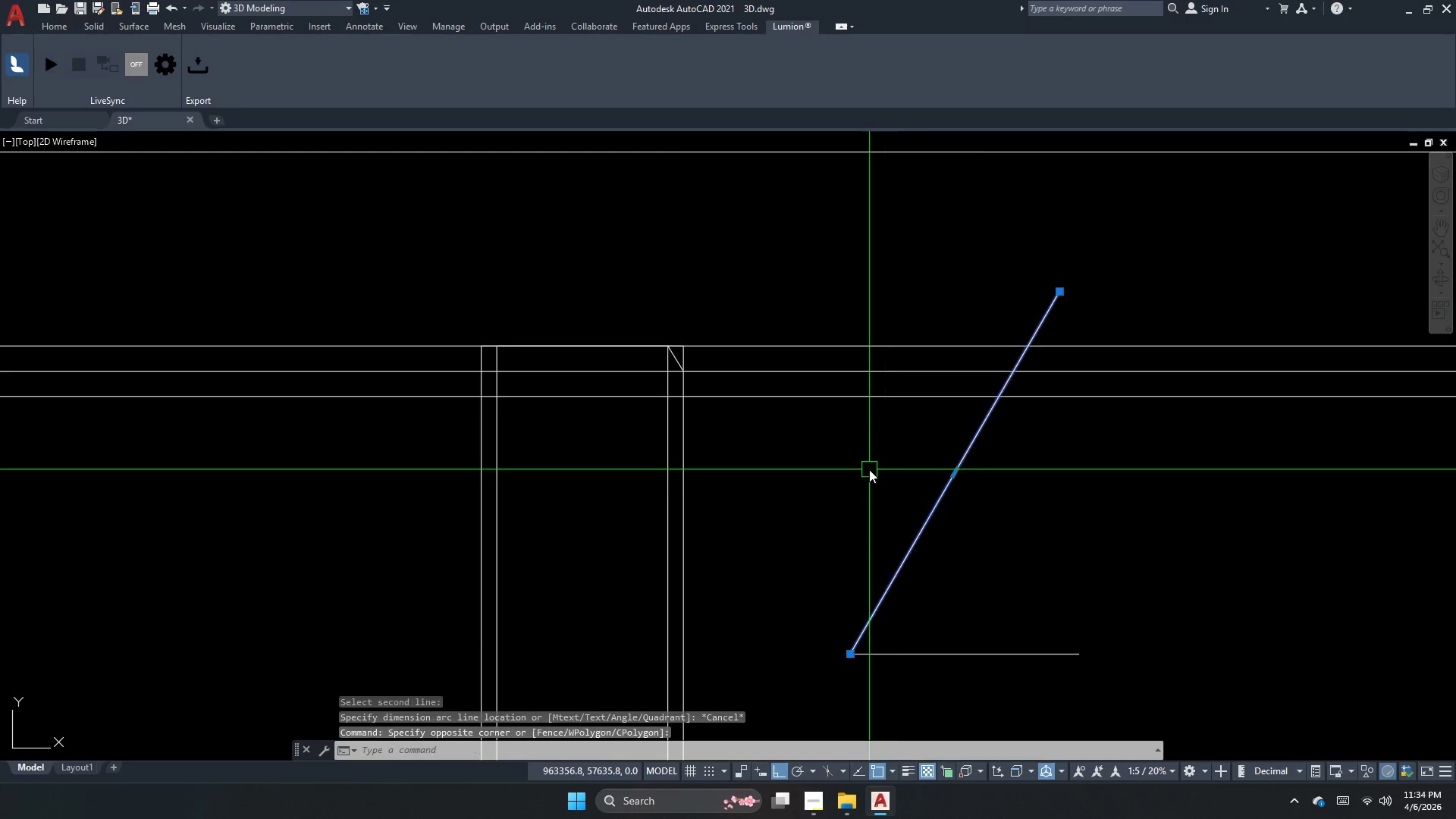 
left_click_drag(start_coordinate=[887, 598], to_coordinate=[891, 600])
 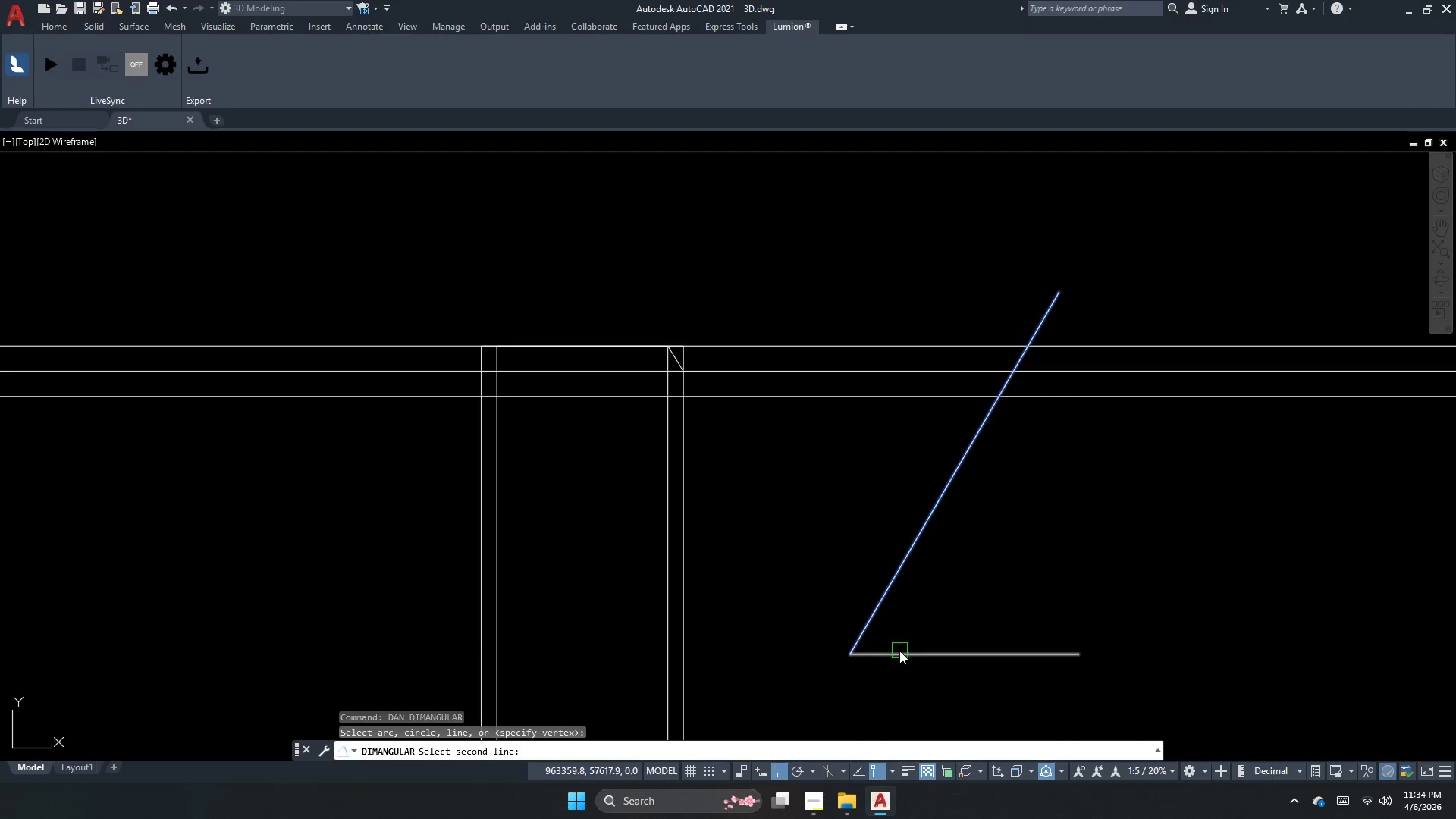 
left_click_drag(start_coordinate=[899, 651], to_coordinate=[928, 637])
 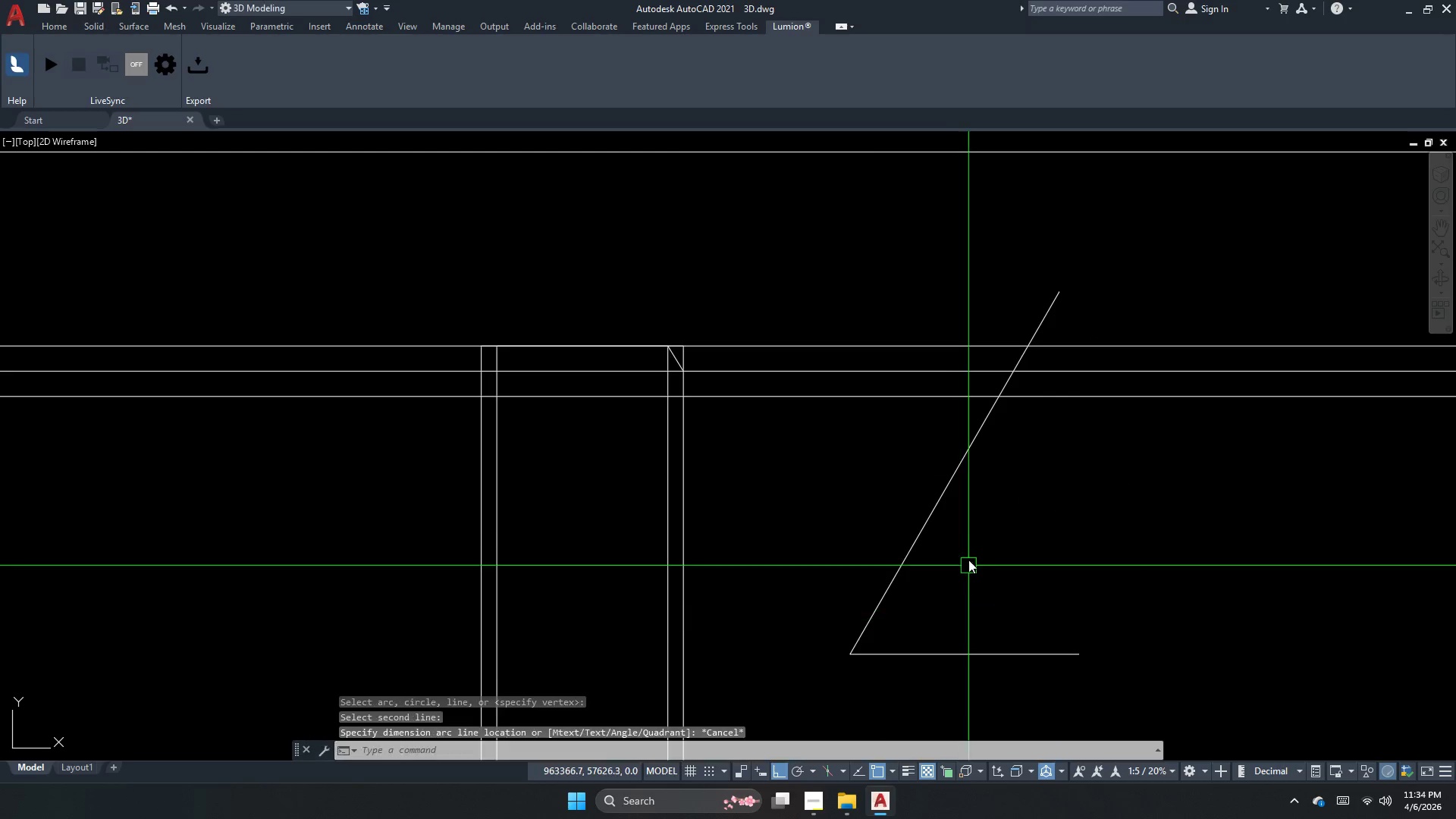 
left_click_drag(start_coordinate=[968, 529], to_coordinate=[927, 500])
 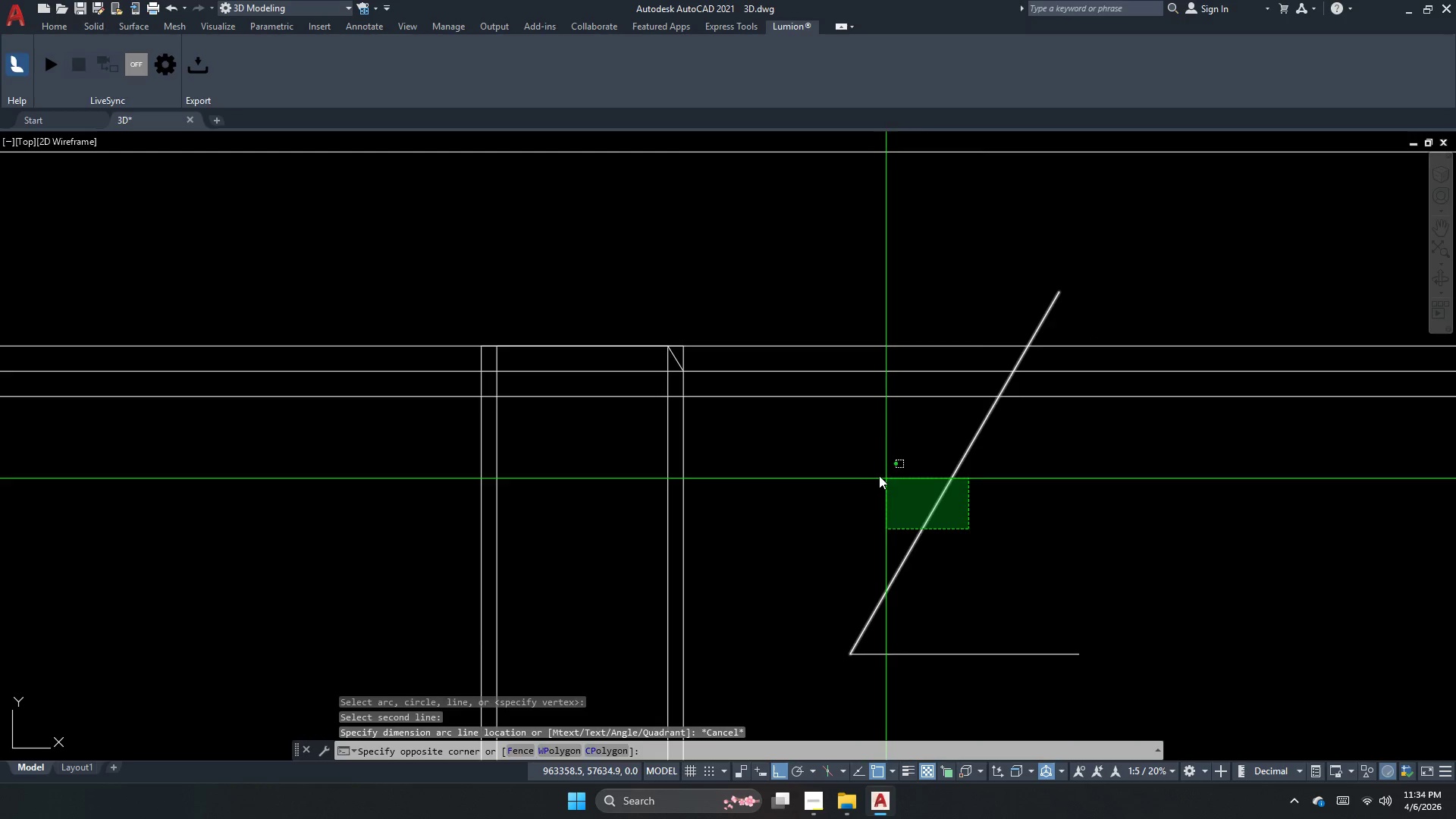 
double_click([869, 469])
 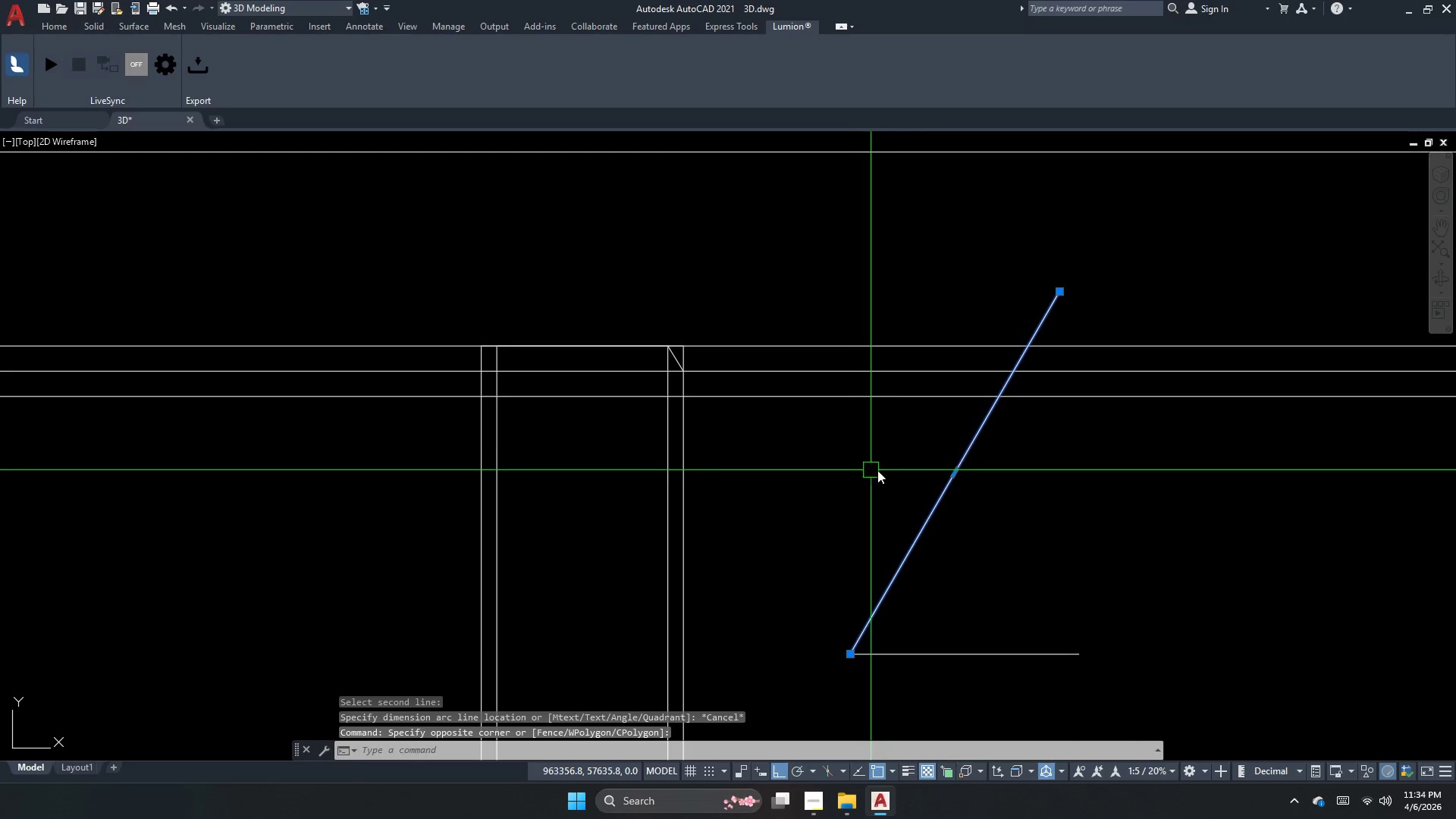 
type(nm)
key(Escape)
key(Escape)
type(m )
 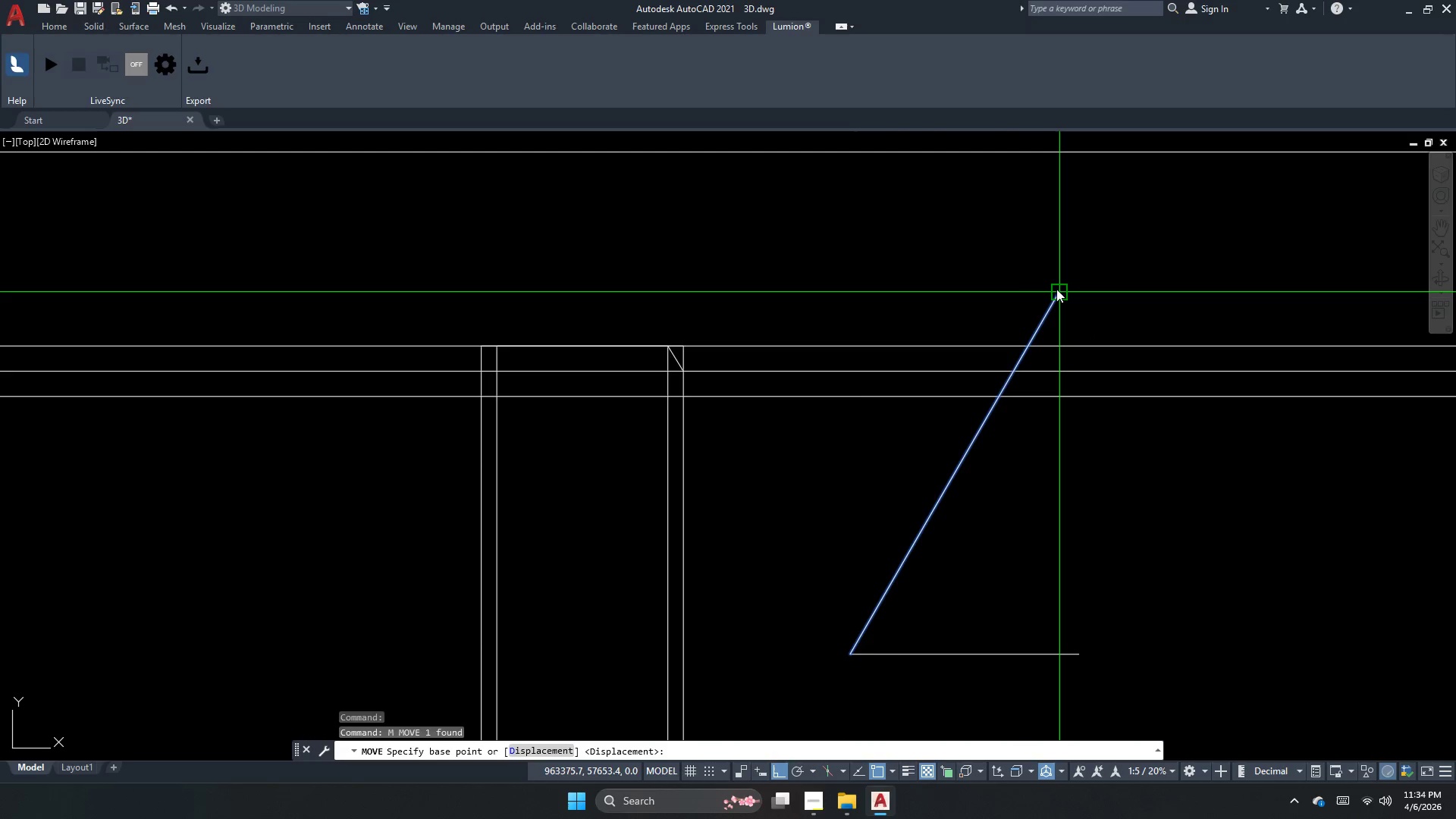 
left_click_drag(start_coordinate=[1056, 289], to_coordinate=[1053, 291])
 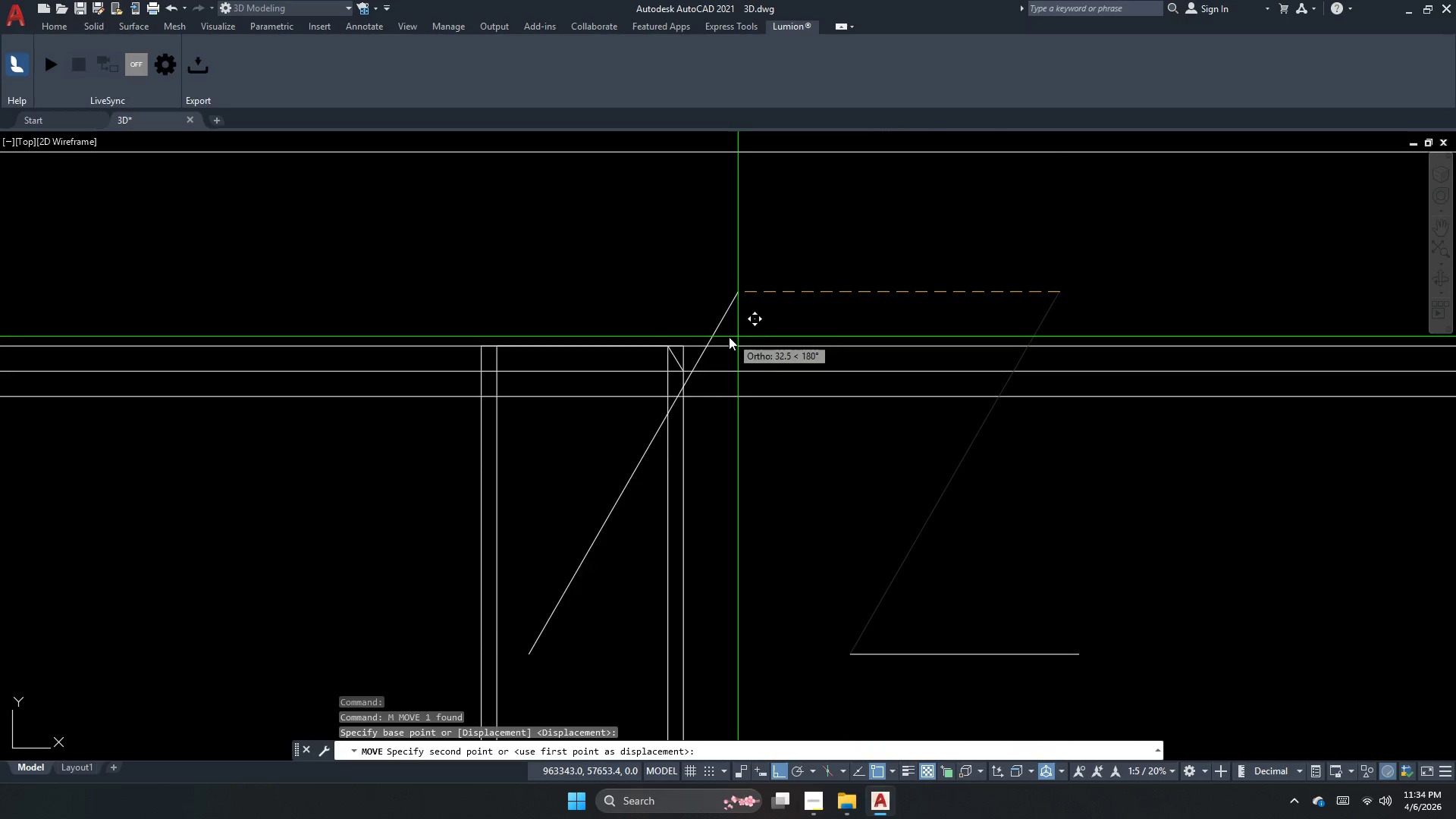 
scroll: coordinate [694, 377], scroll_direction: up, amount: 2.0
 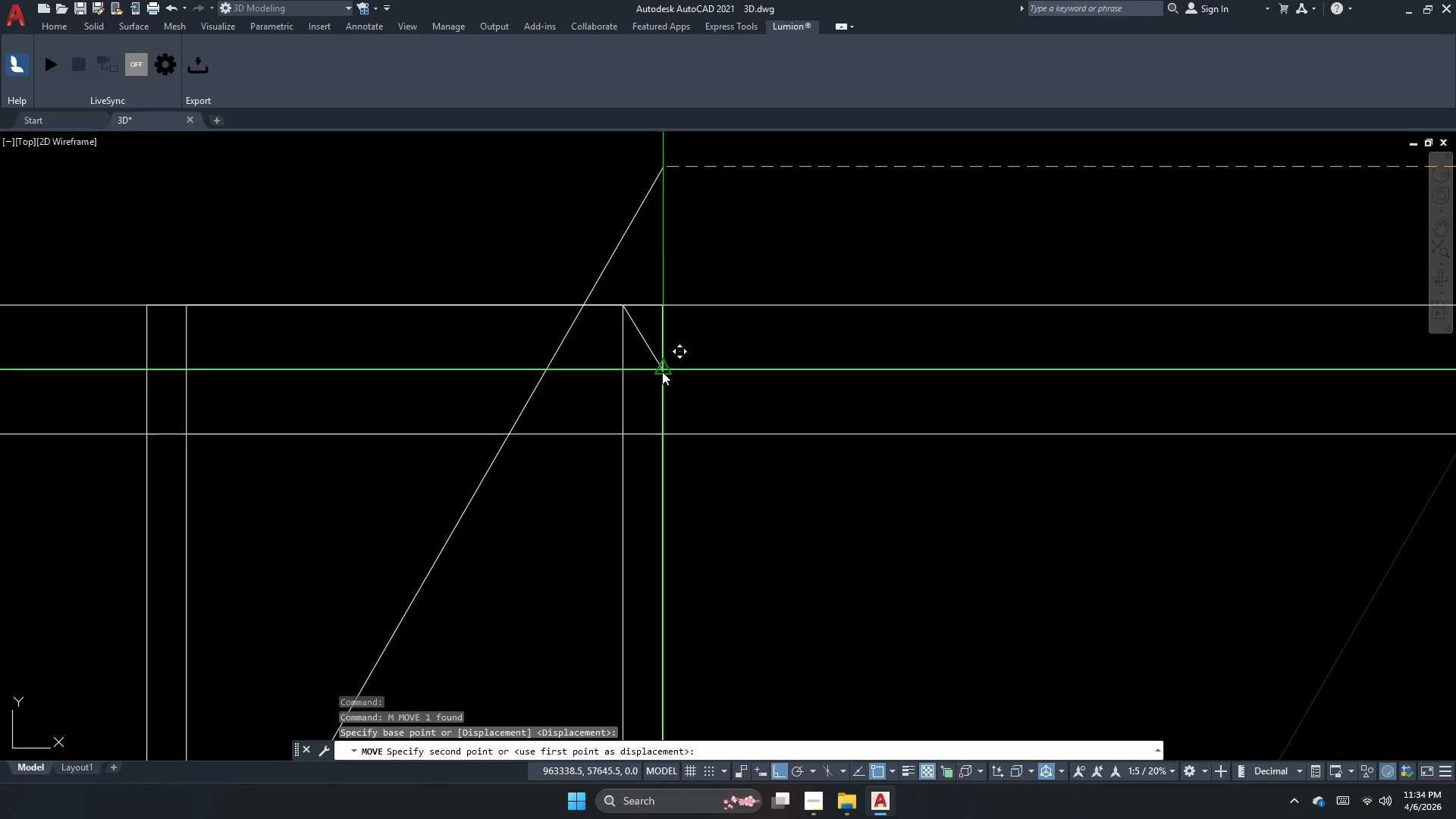 
left_click([662, 372])
 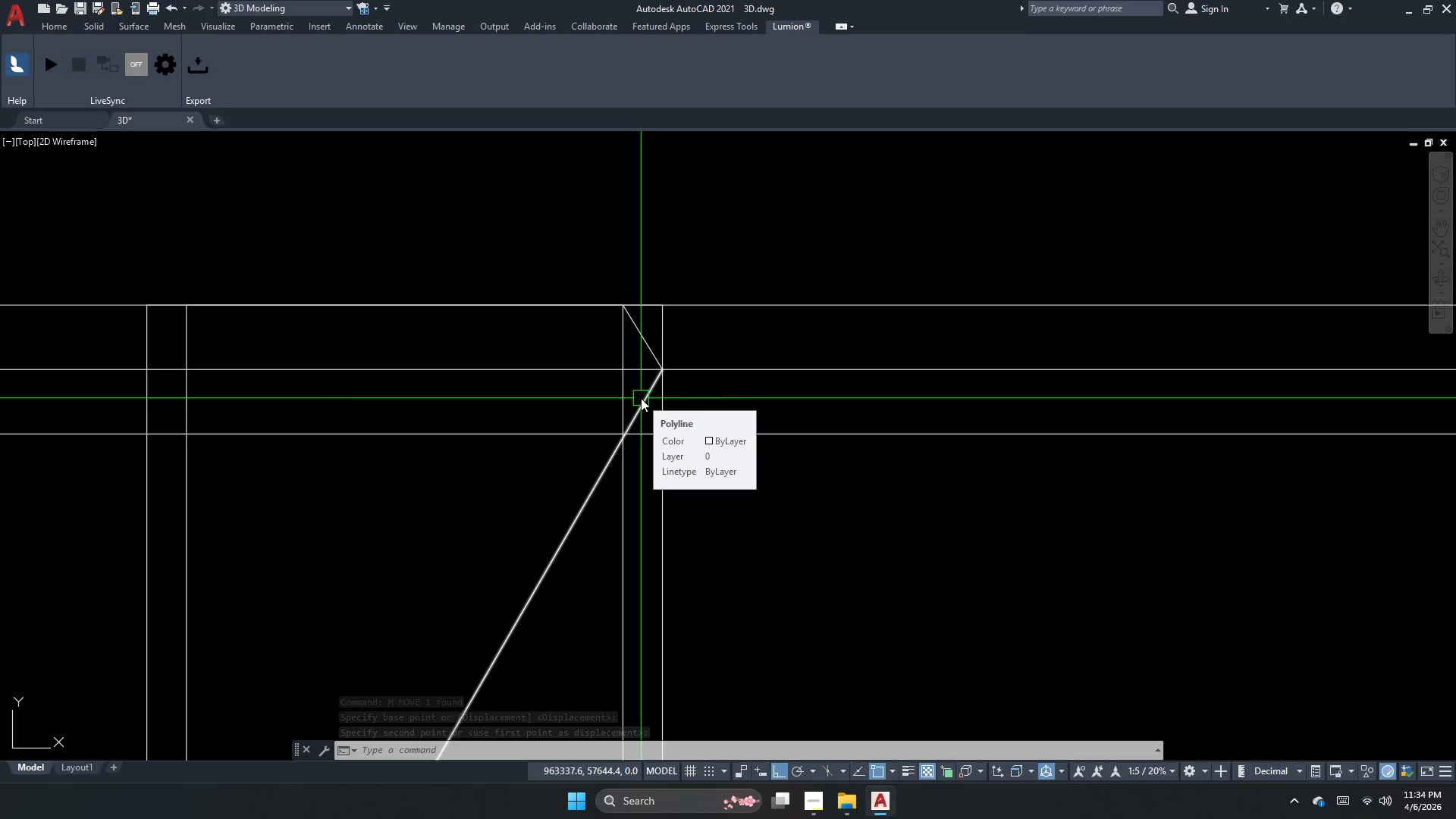 
wait(6.92)
 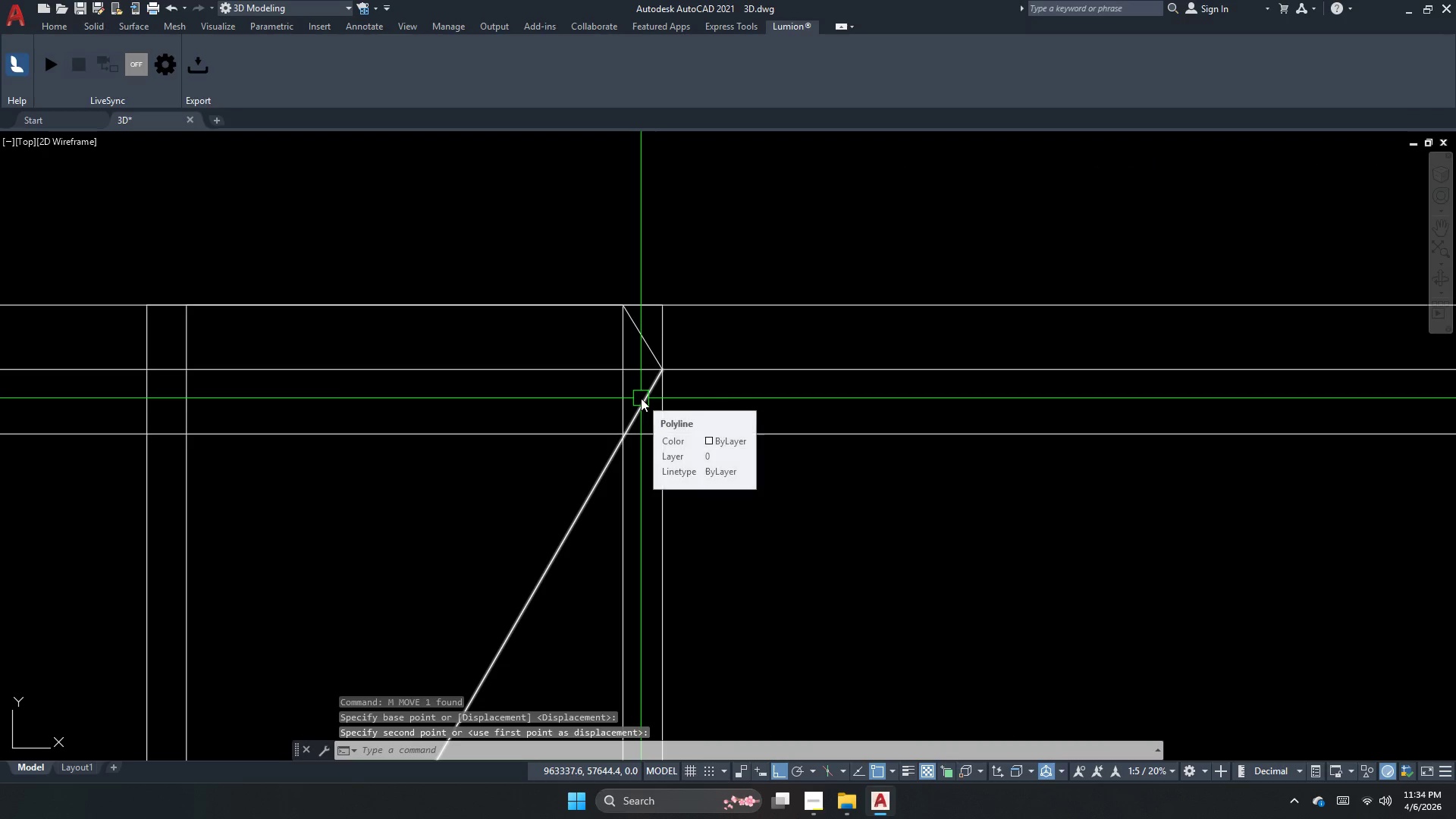 
scroll: coordinate [639, 352], scroll_direction: up, amount: 2.0
 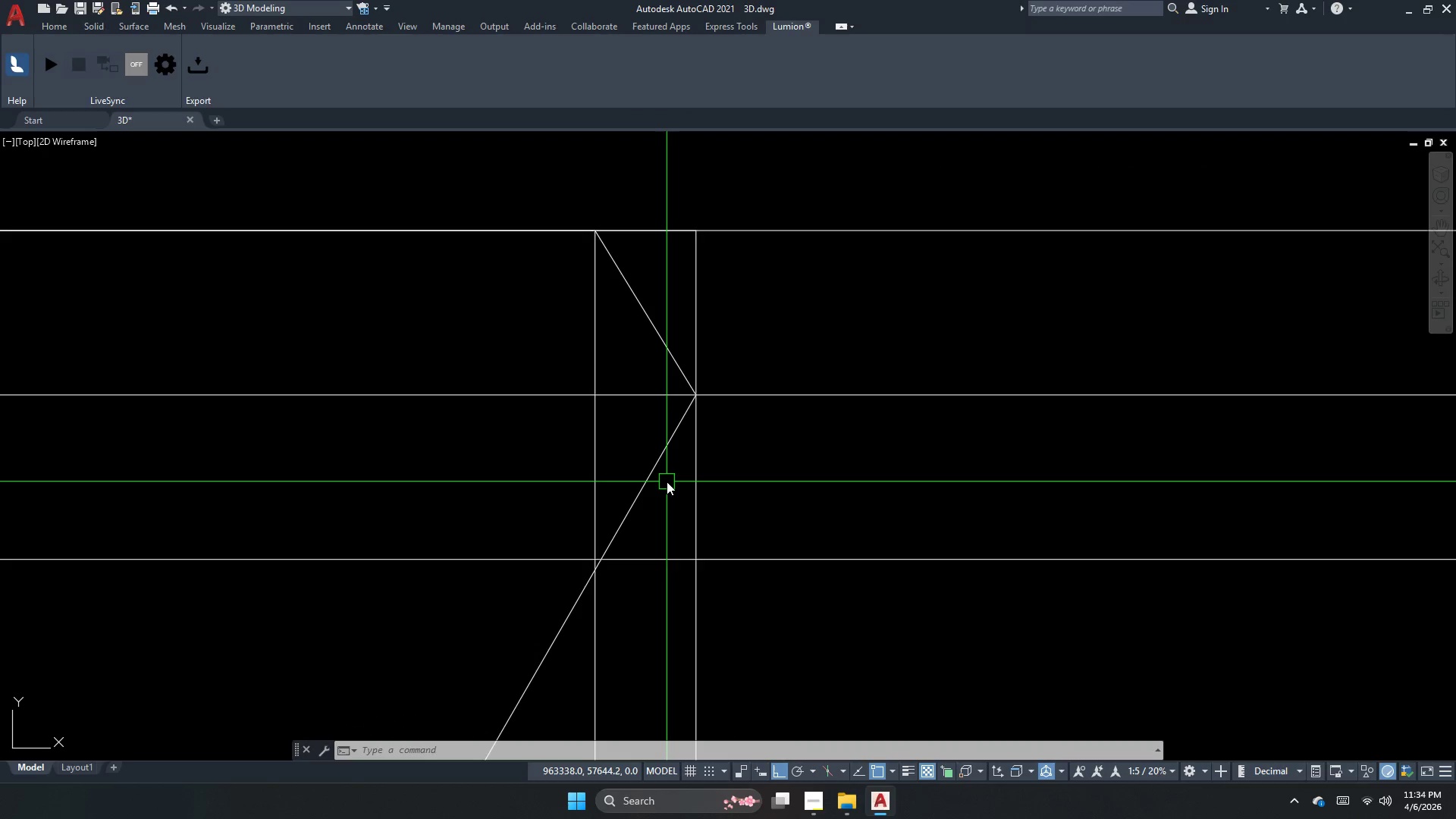 
left_click([649, 482])
 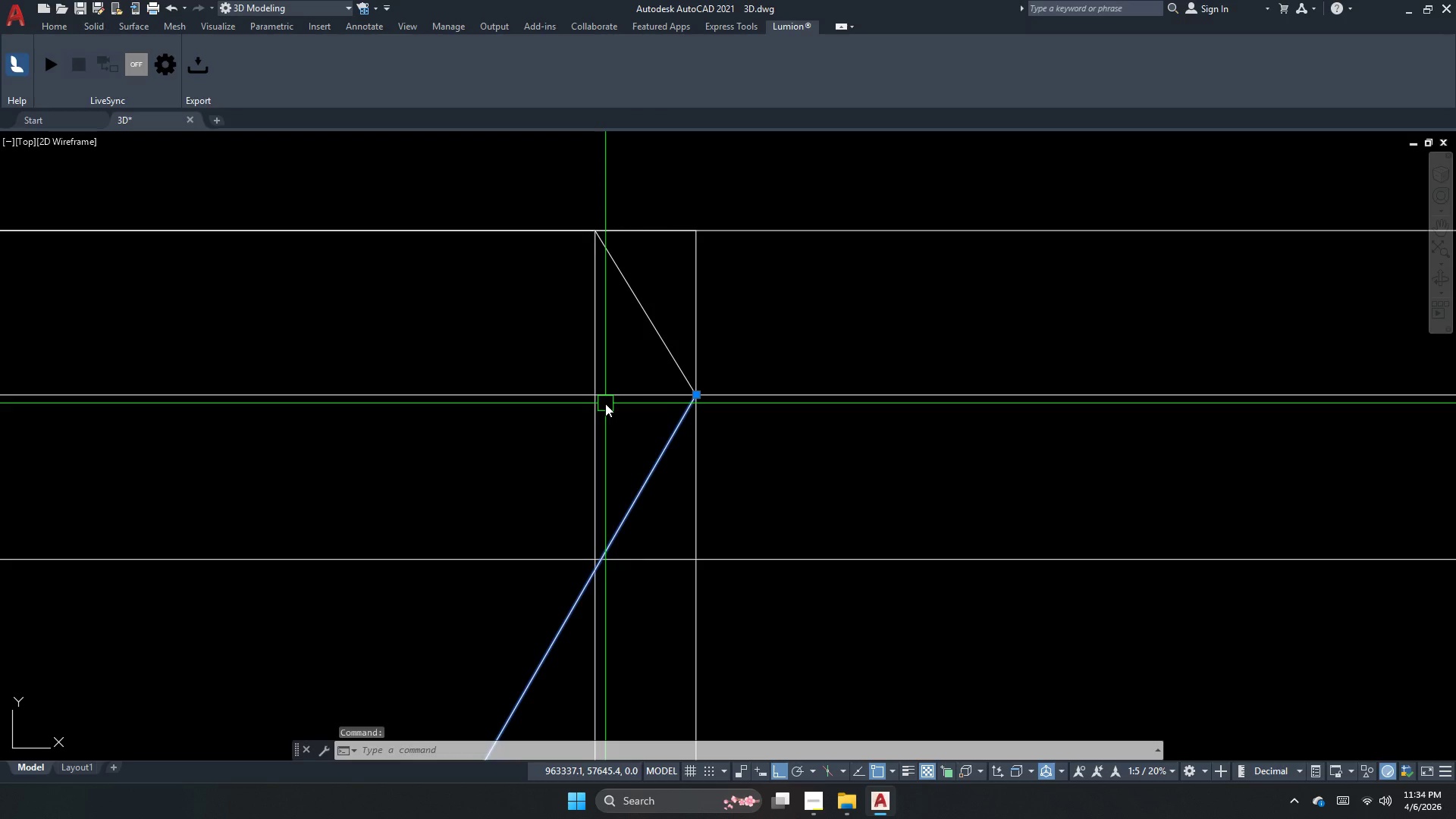 
scroll: coordinate [651, 383], scroll_direction: none, amount: 0.0
 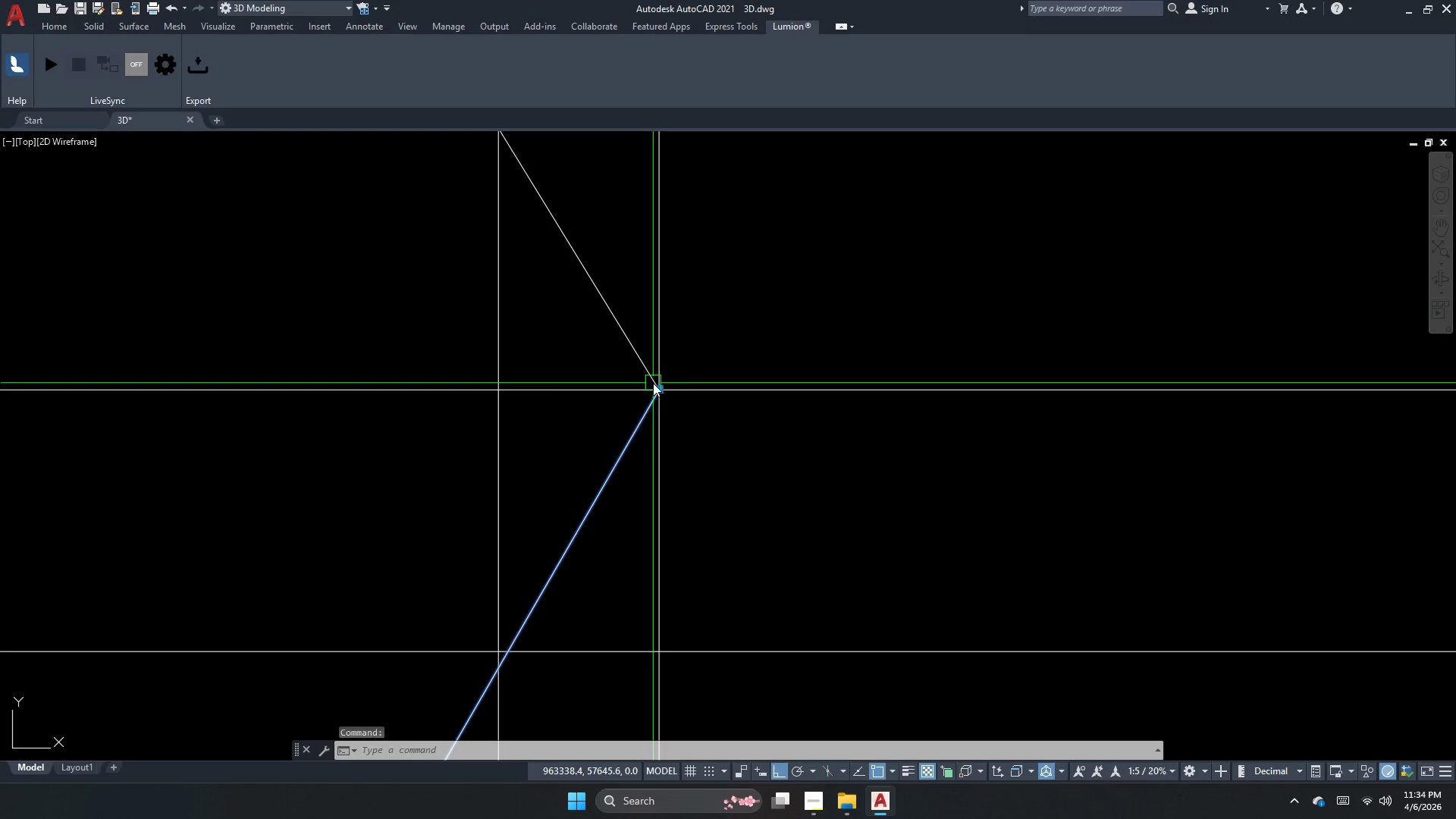 
key(Escape)
 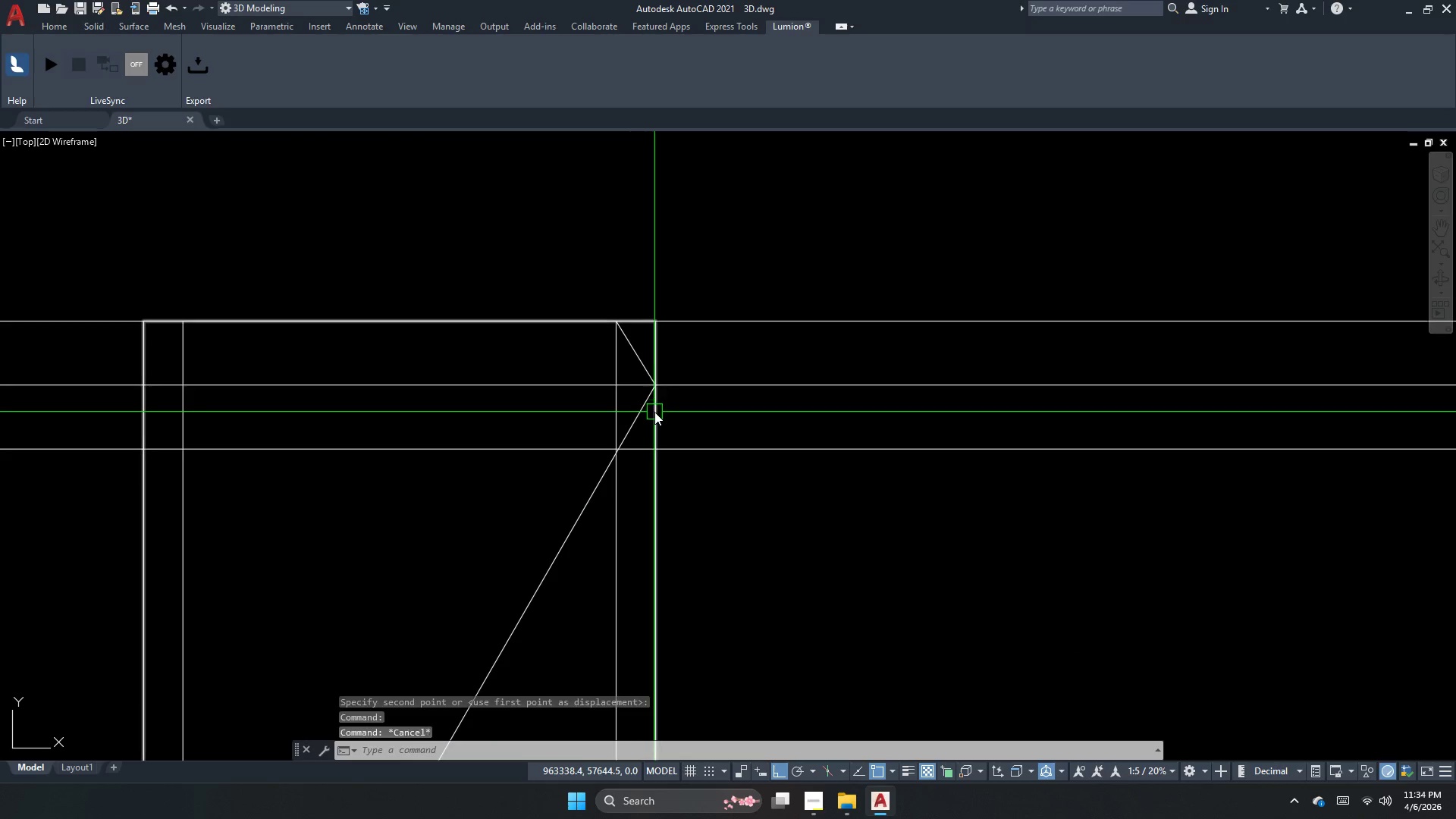 
key(Escape)
 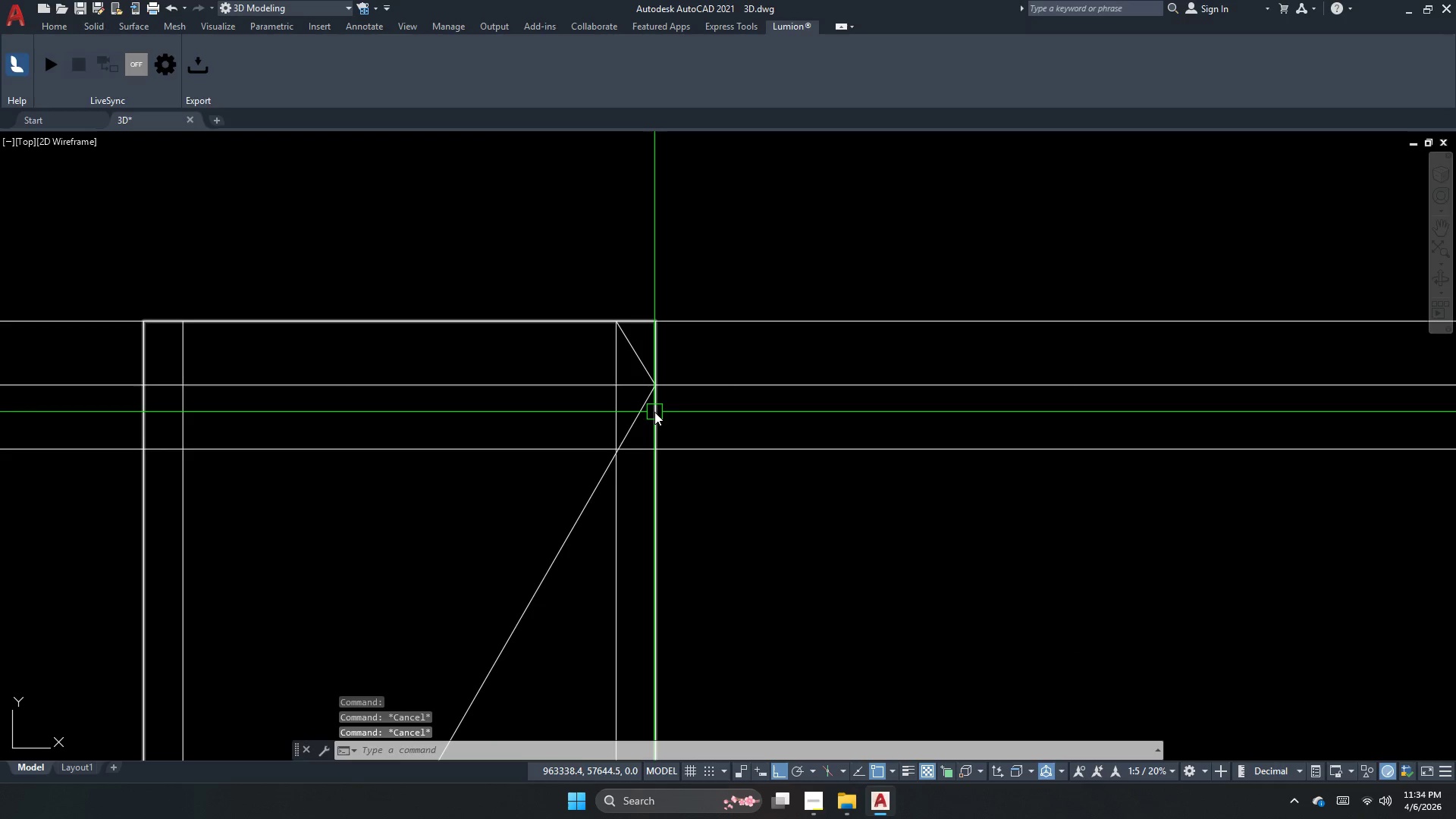 
scroll: coordinate [653, 383], scroll_direction: down, amount: 4.0
 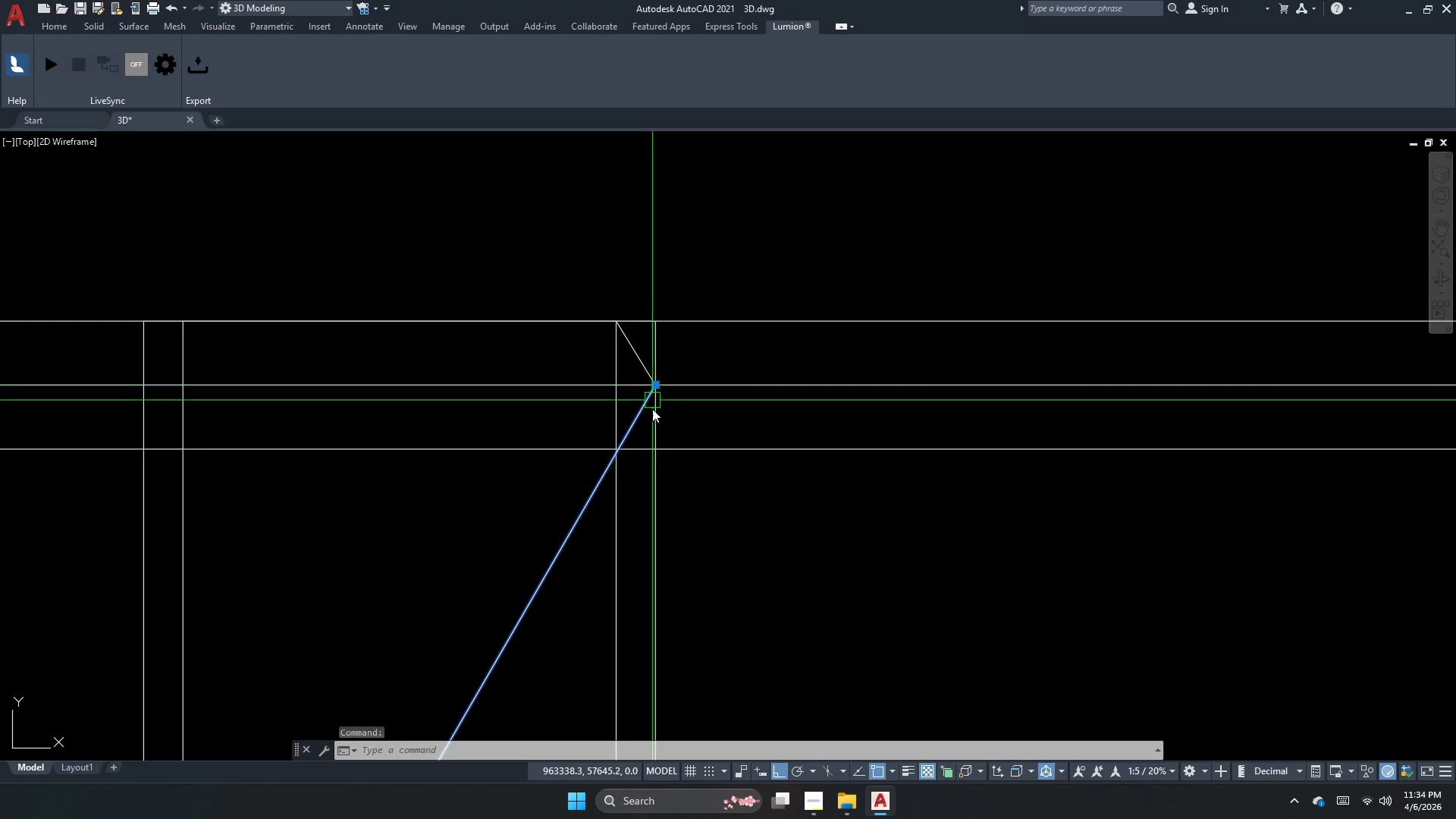 
key(Escape)
 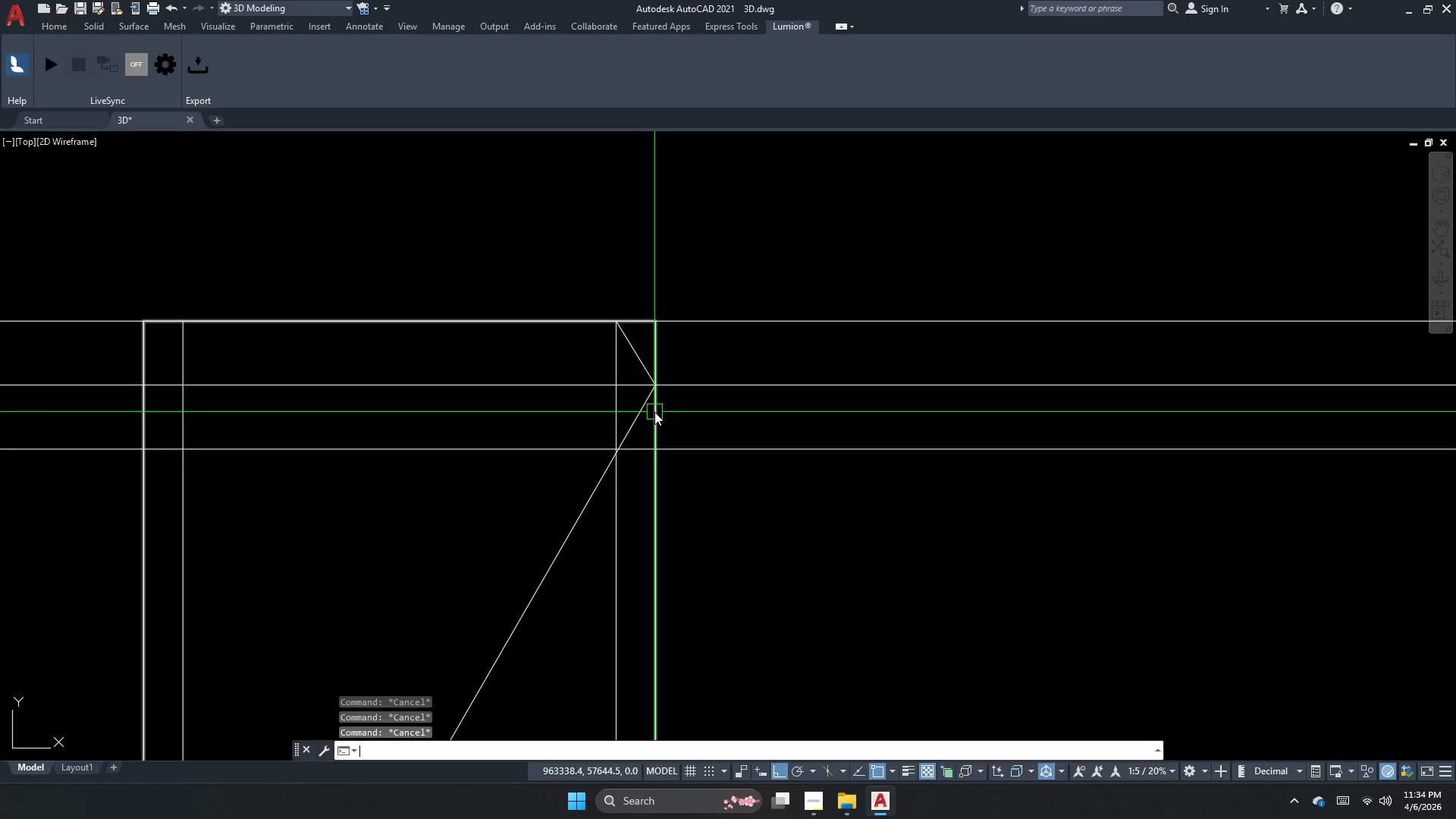 
key(P)
 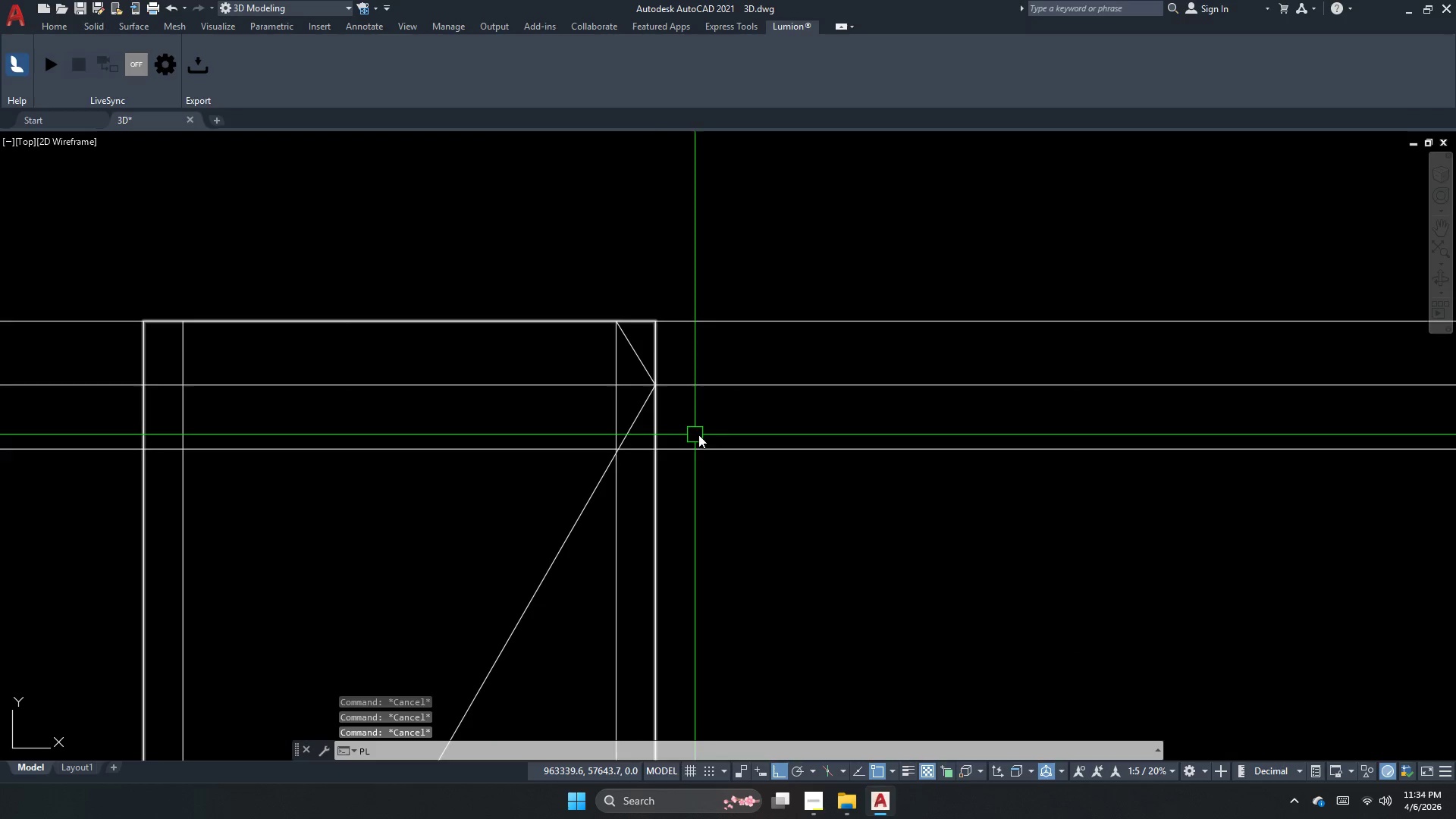 
key(L)
 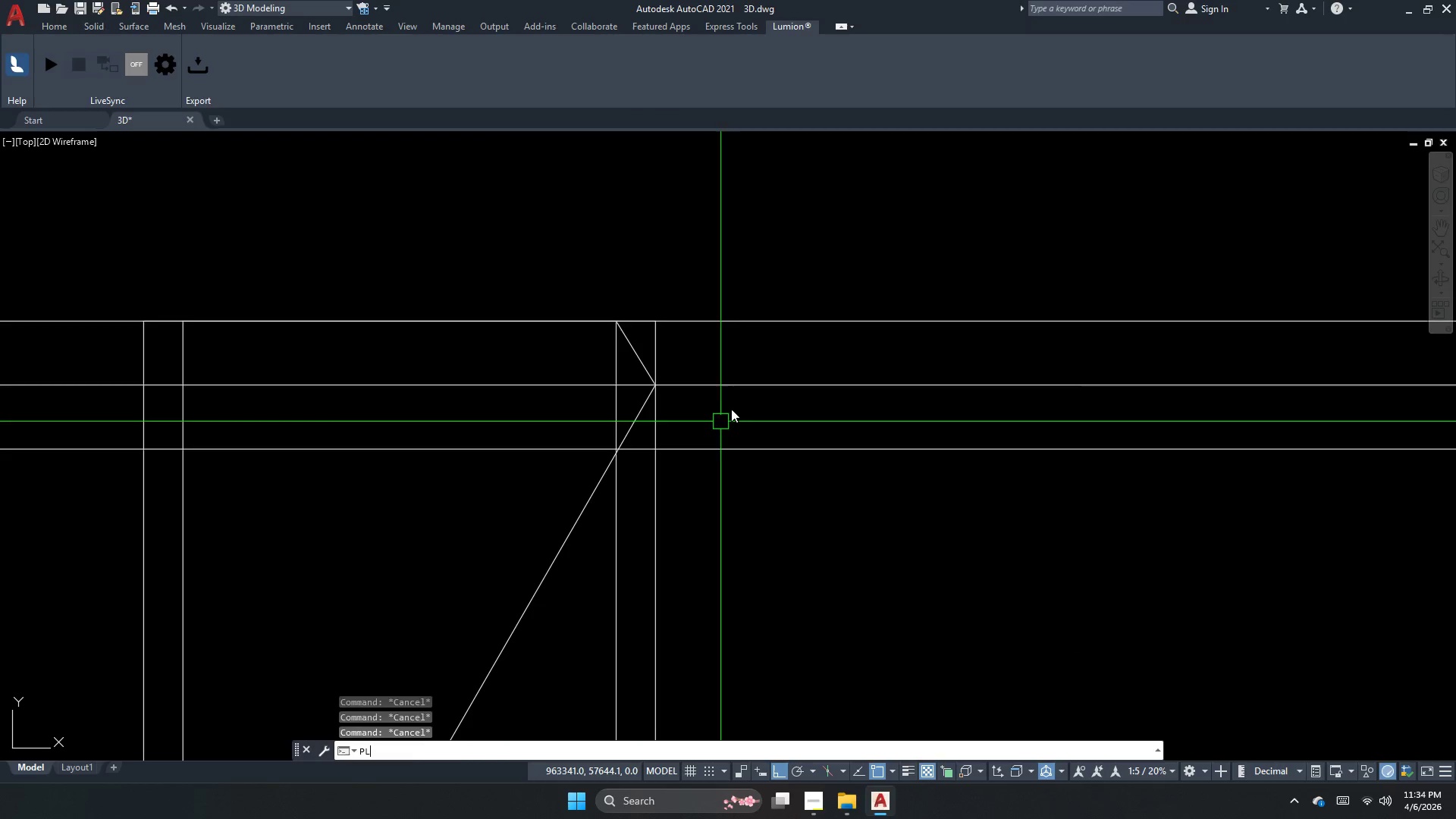 
key(Space)
 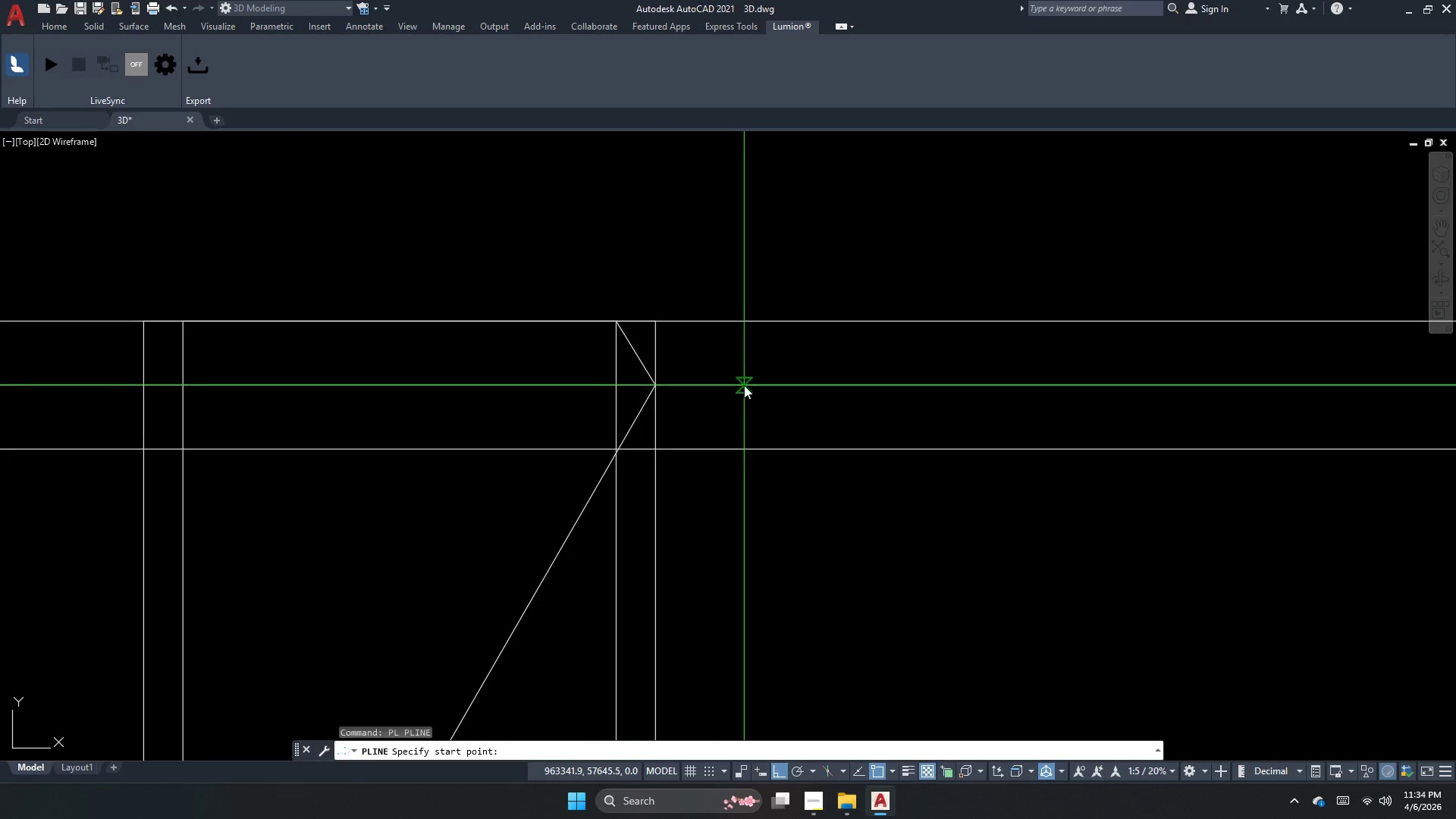 
left_click([744, 383])
 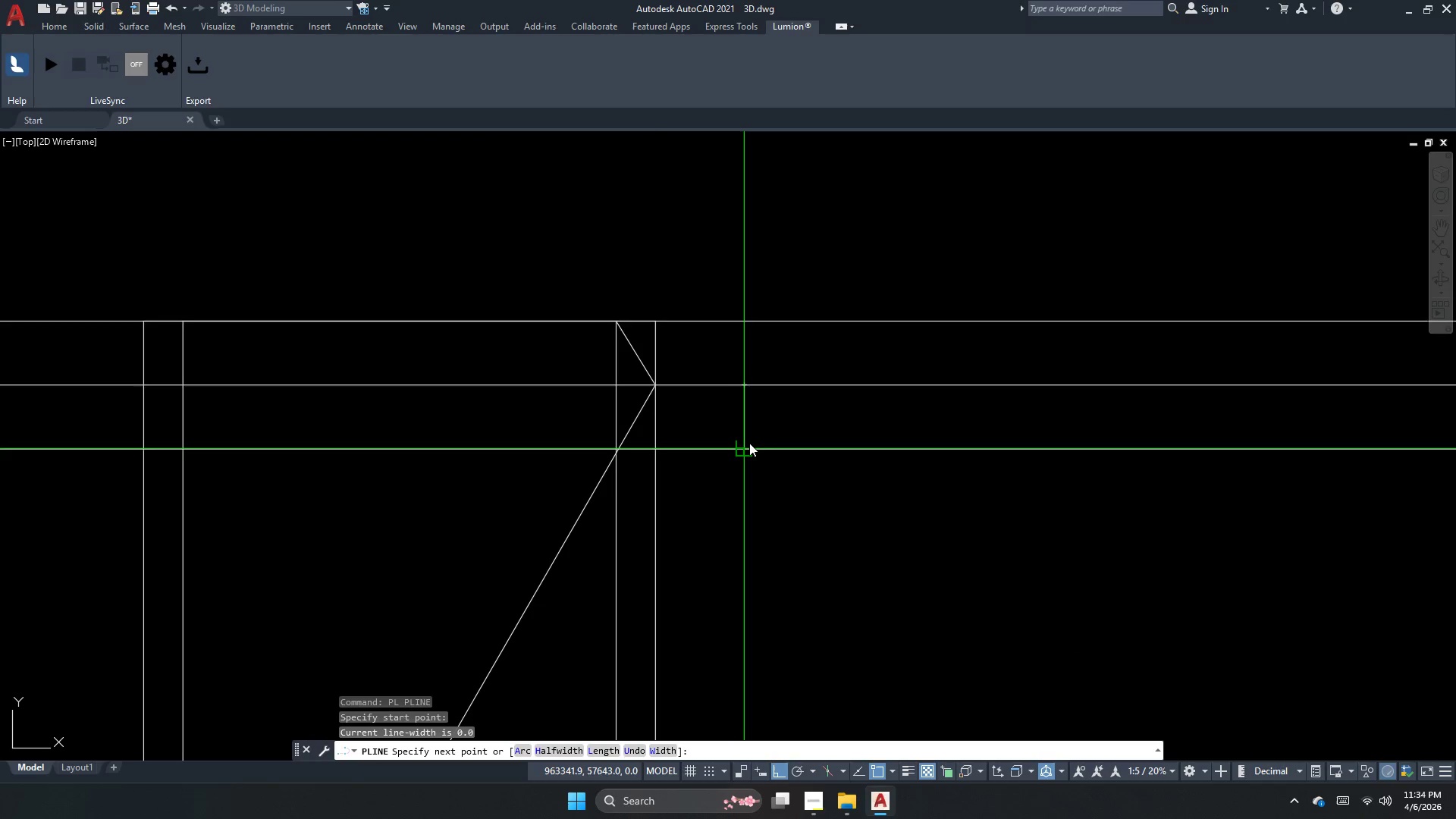 
left_click([749, 443])
 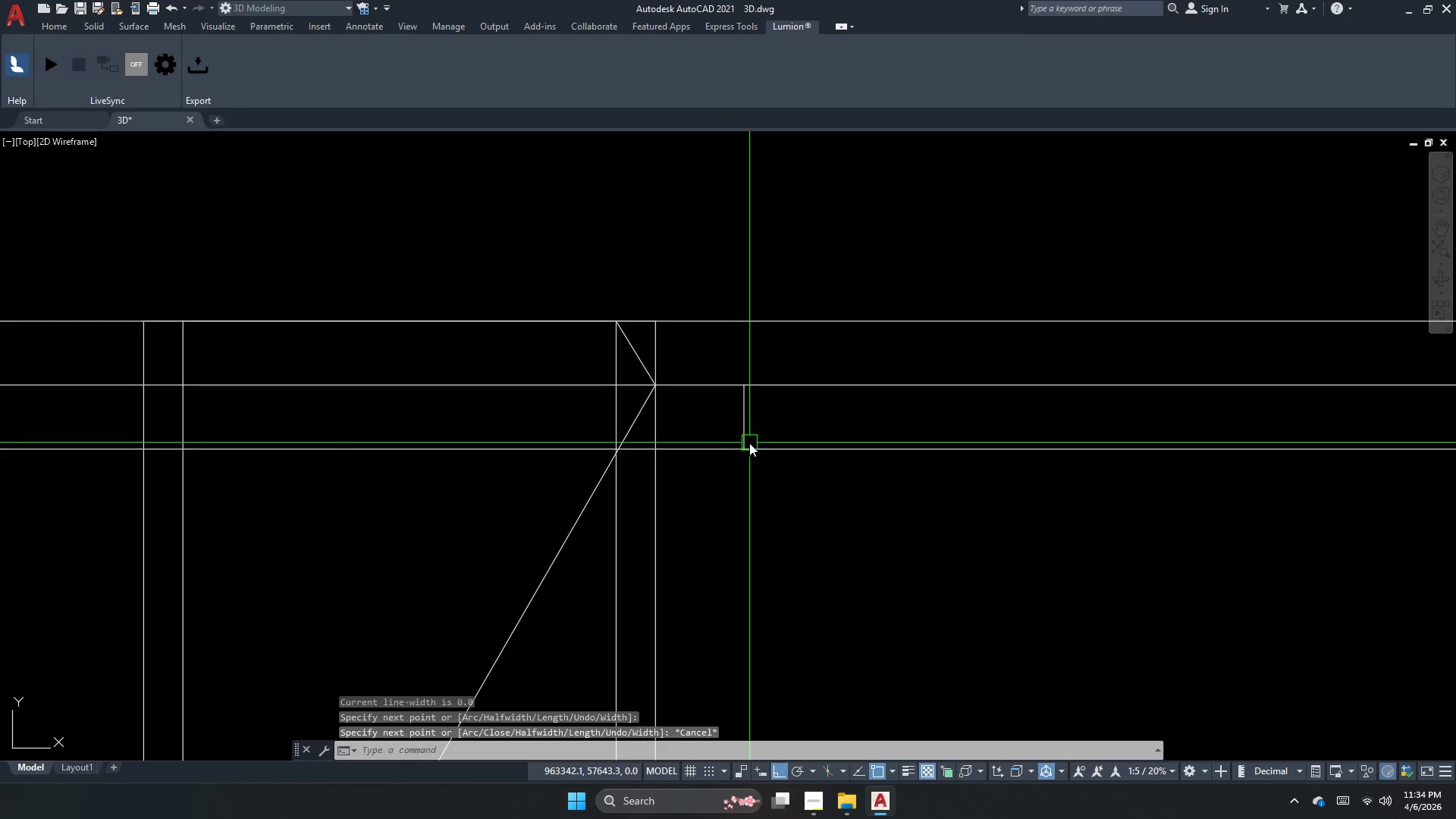 
key(Escape)
key(Escape)
type(xl h)
 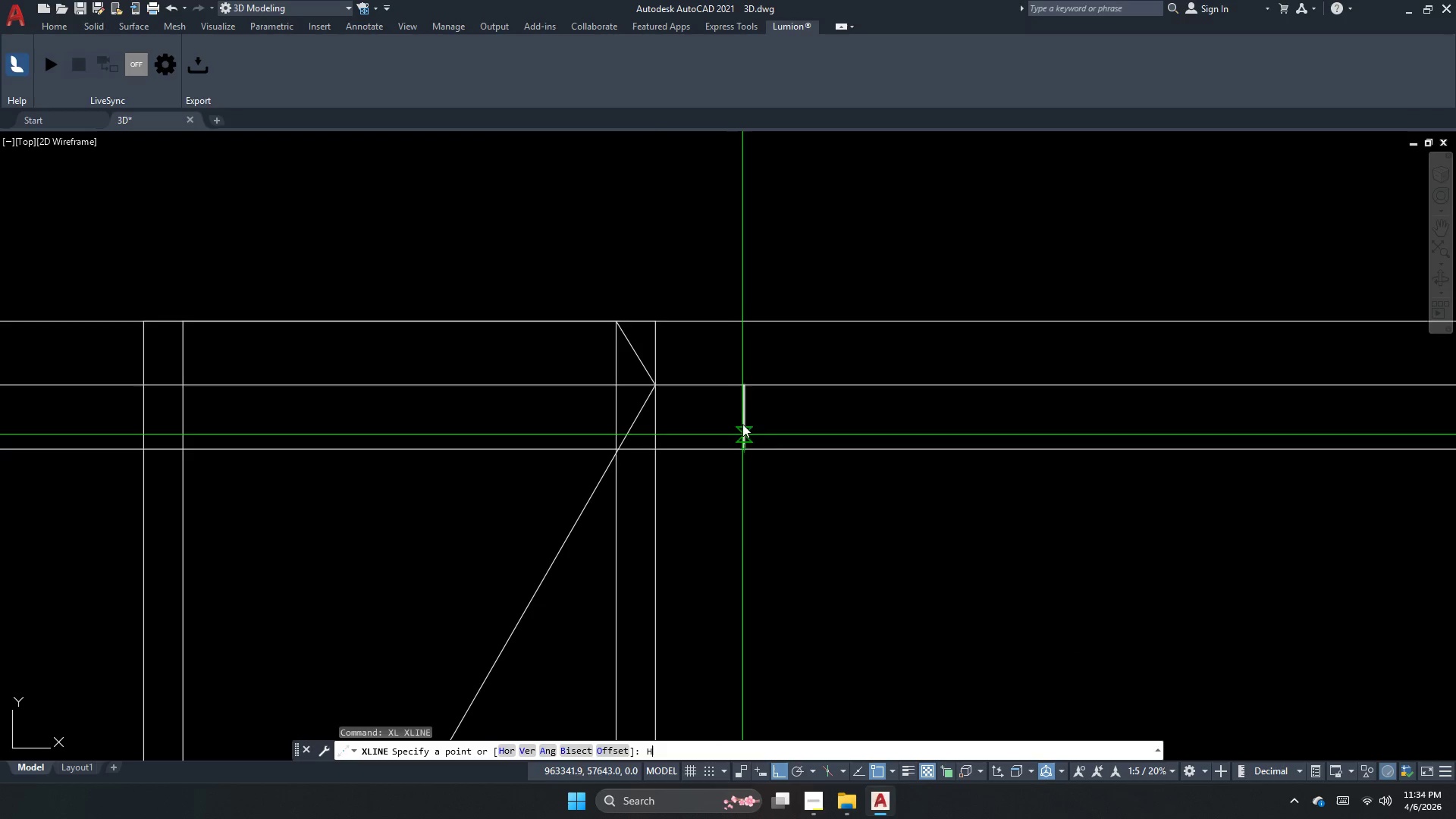 
key(Space)
 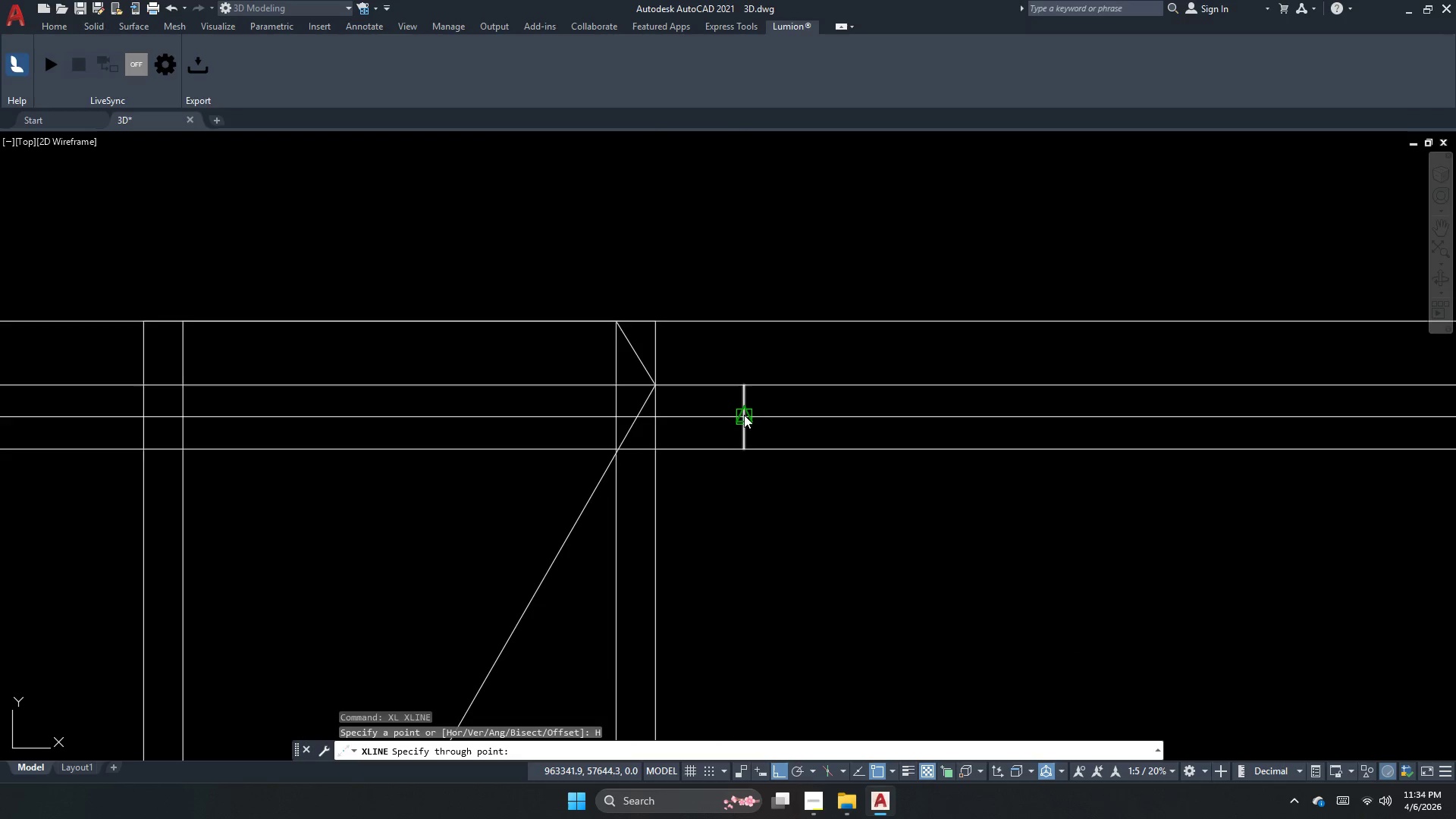 
left_click([744, 415])
 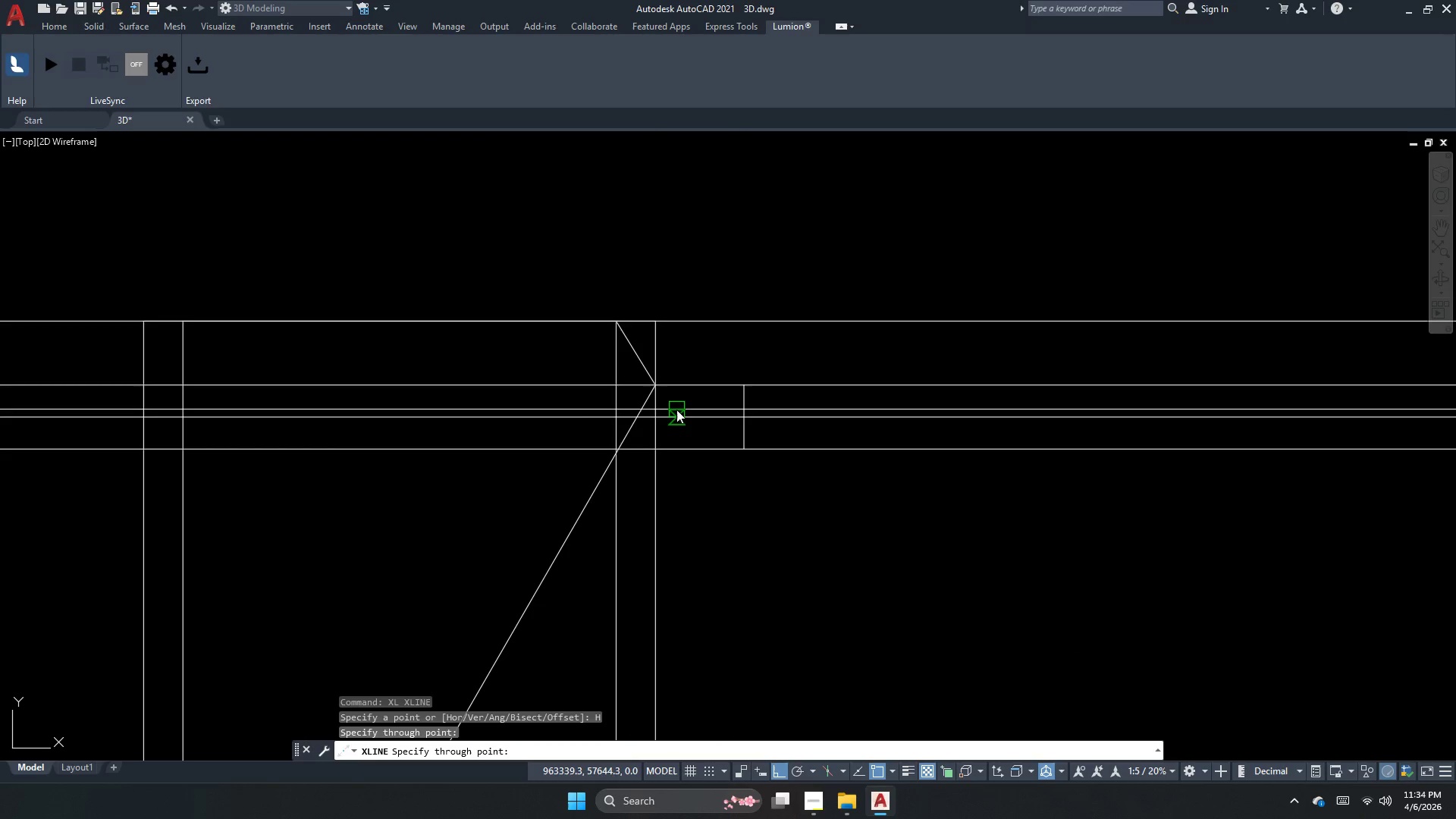 
key(Escape)
 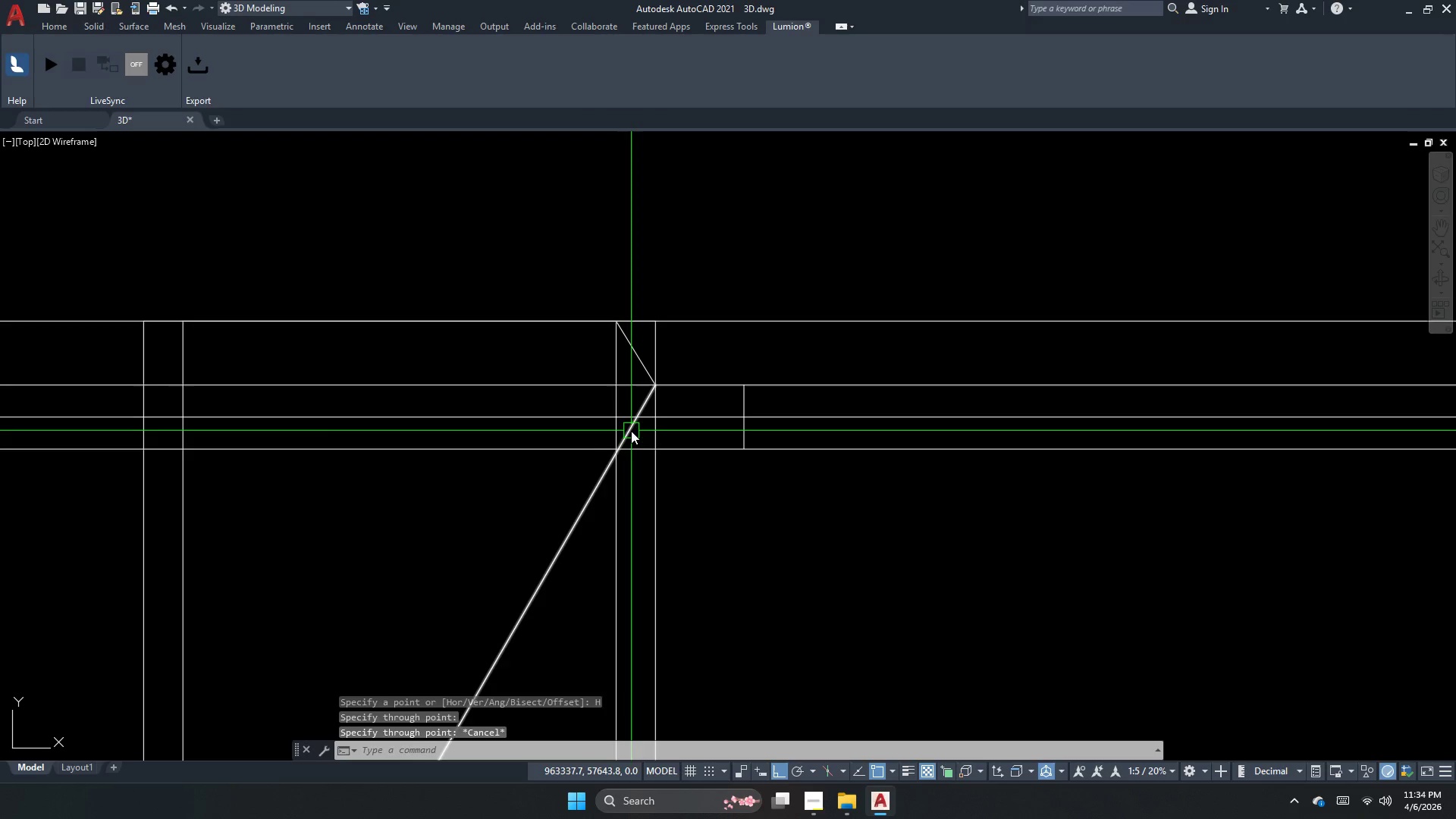 
left_click([628, 431])
 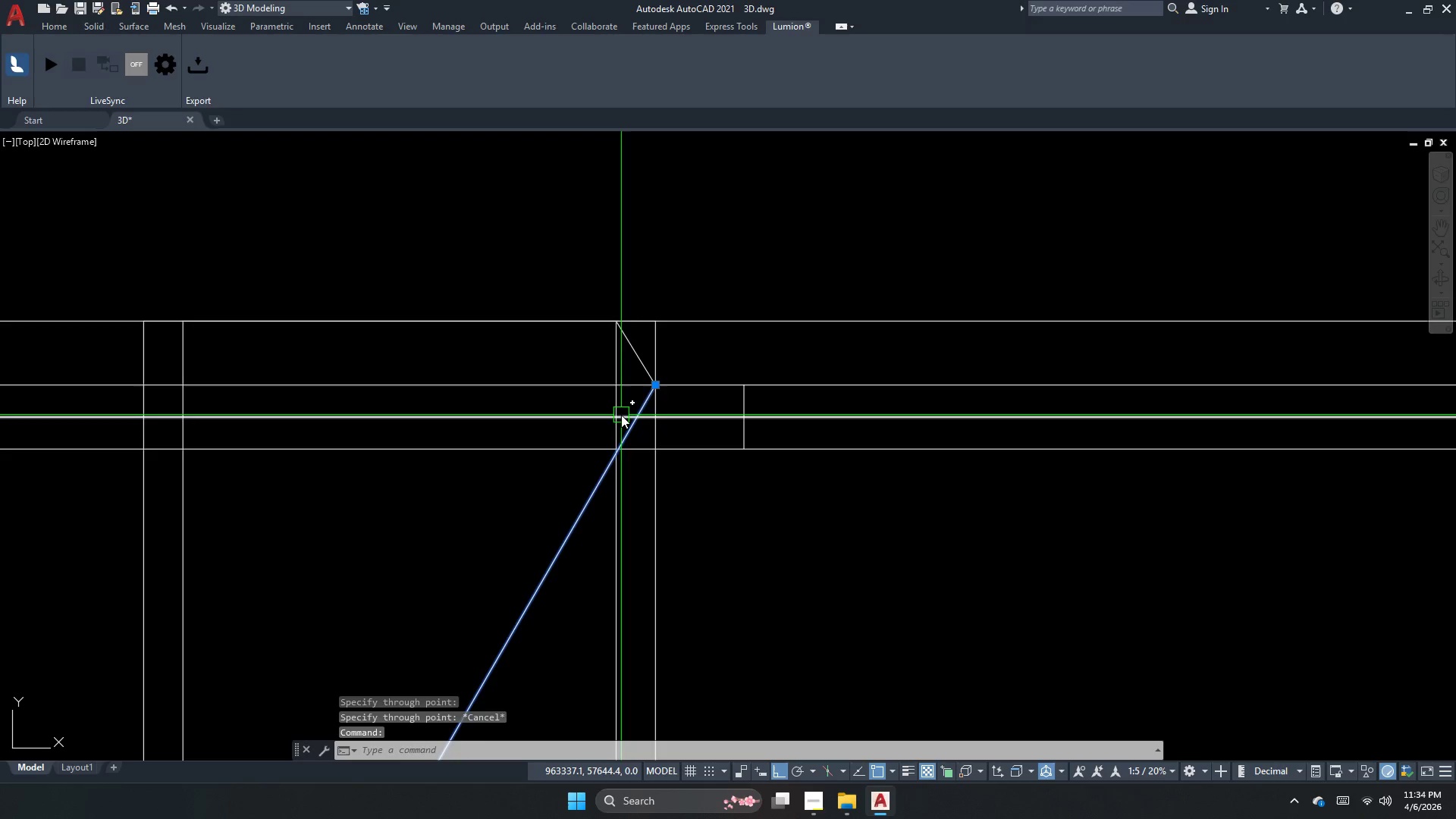 
key(Escape)
 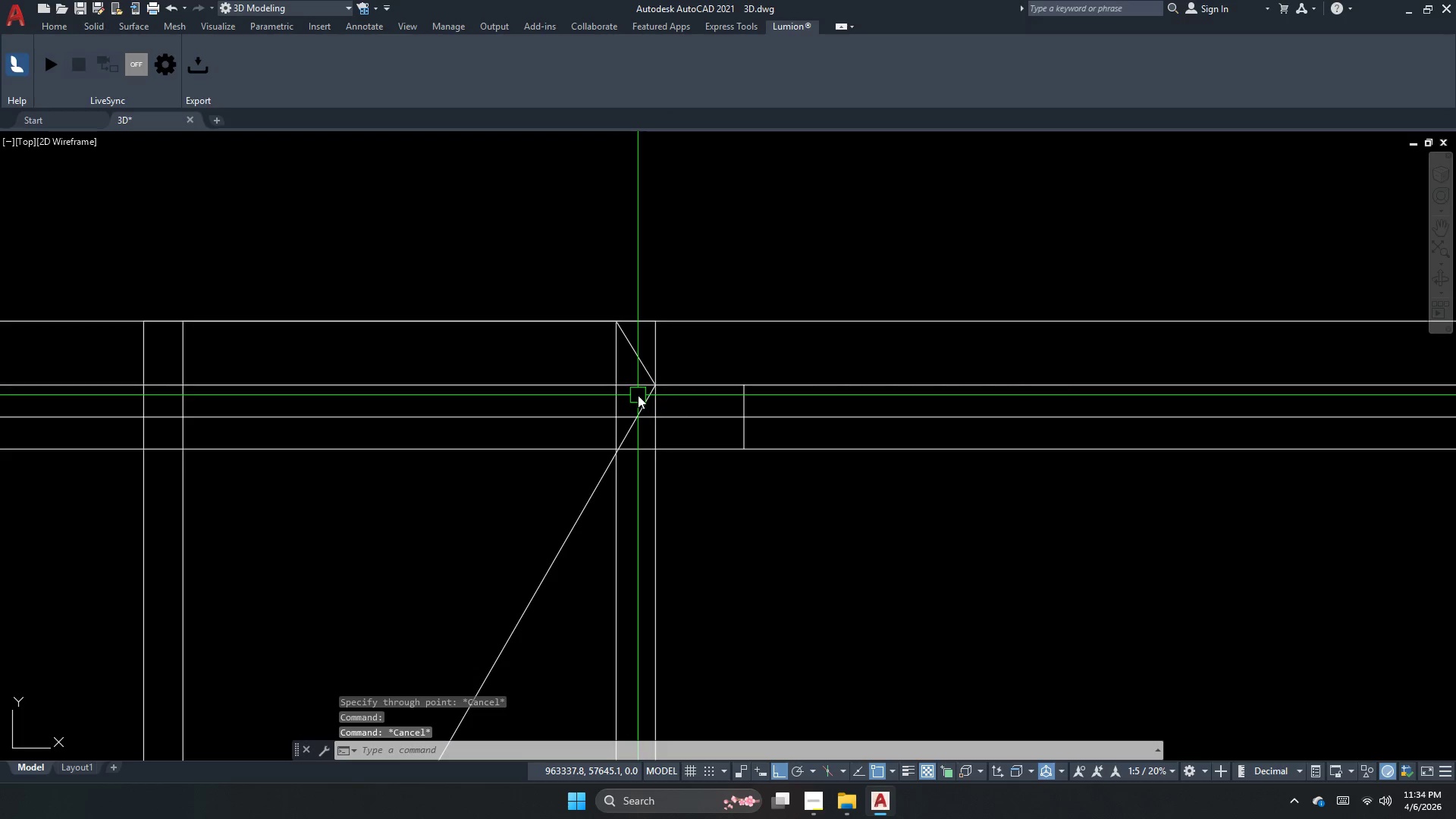 
scroll: coordinate [629, 400], scroll_direction: down, amount: 1.0
 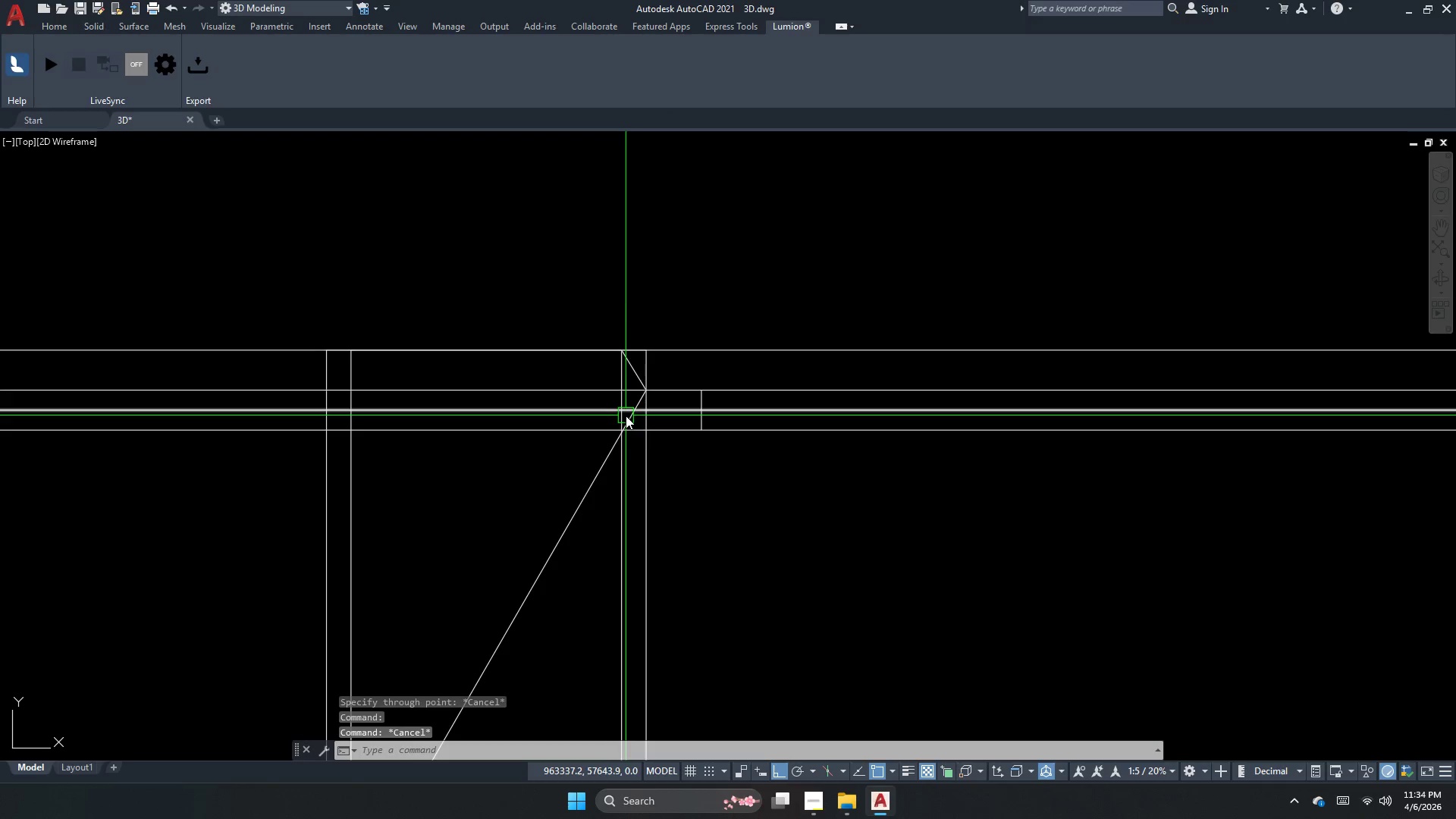 
scroll: coordinate [625, 416], scroll_direction: up, amount: 1.0
 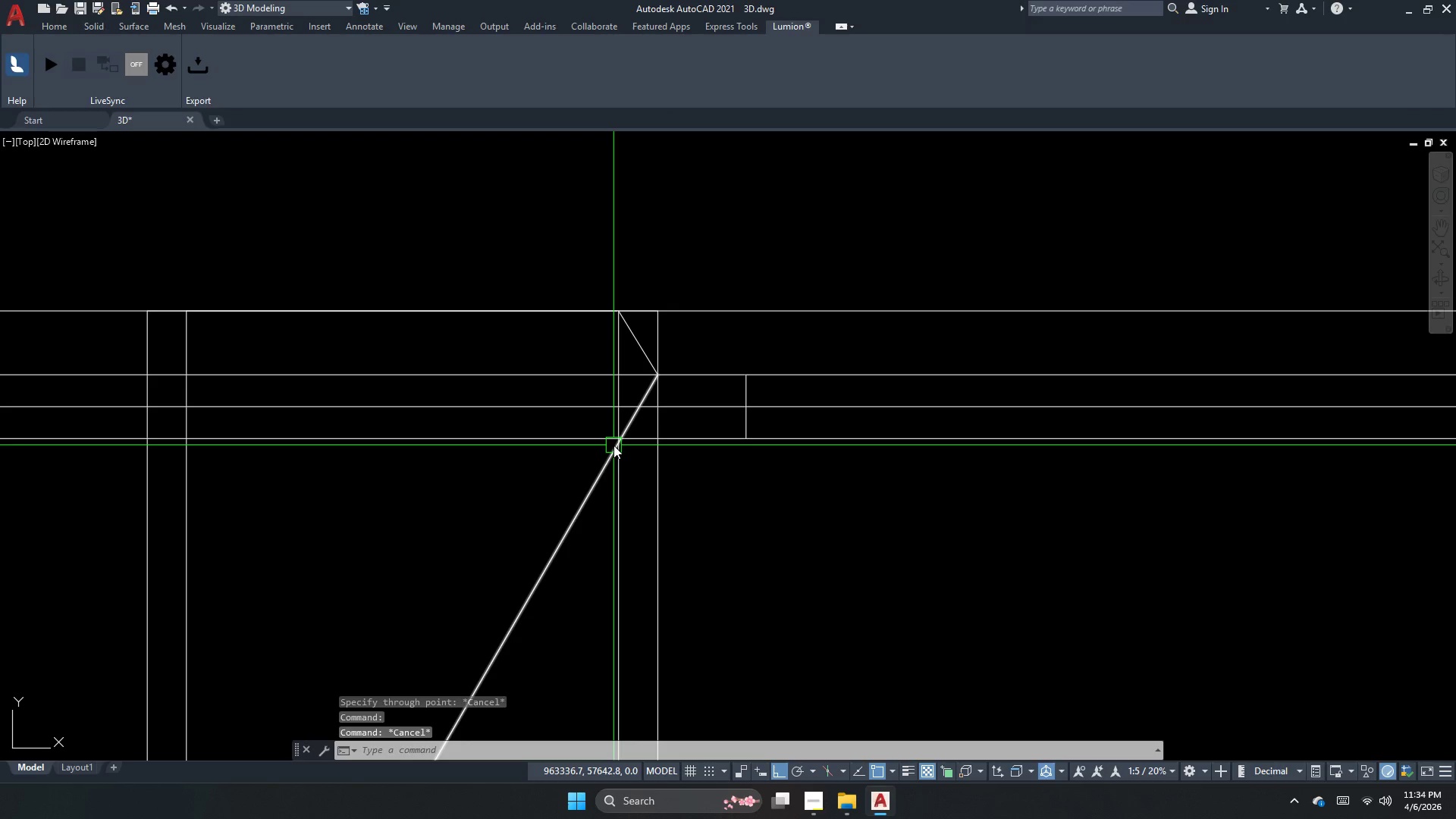 
left_click([613, 445])
 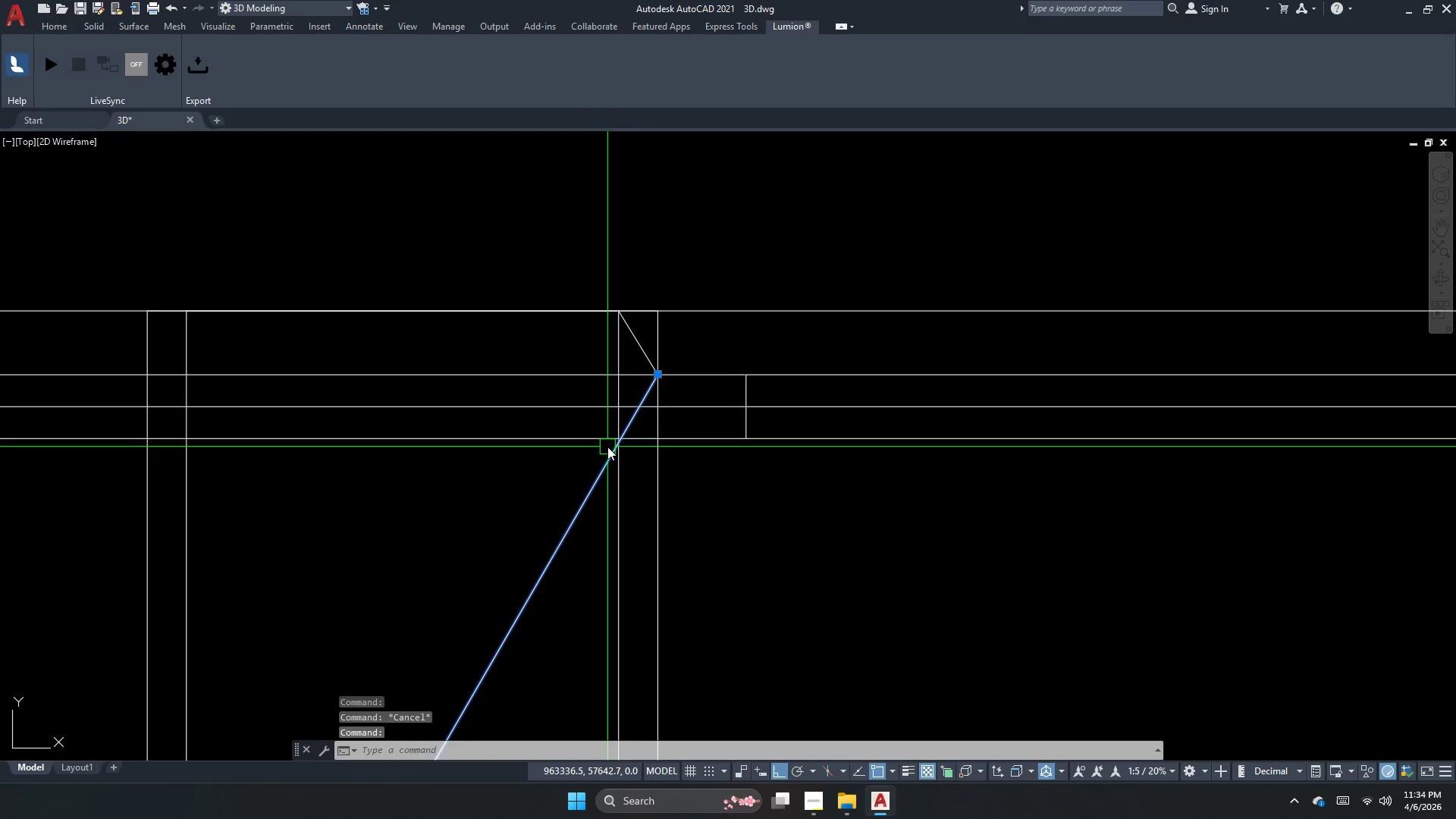 
key(E)
 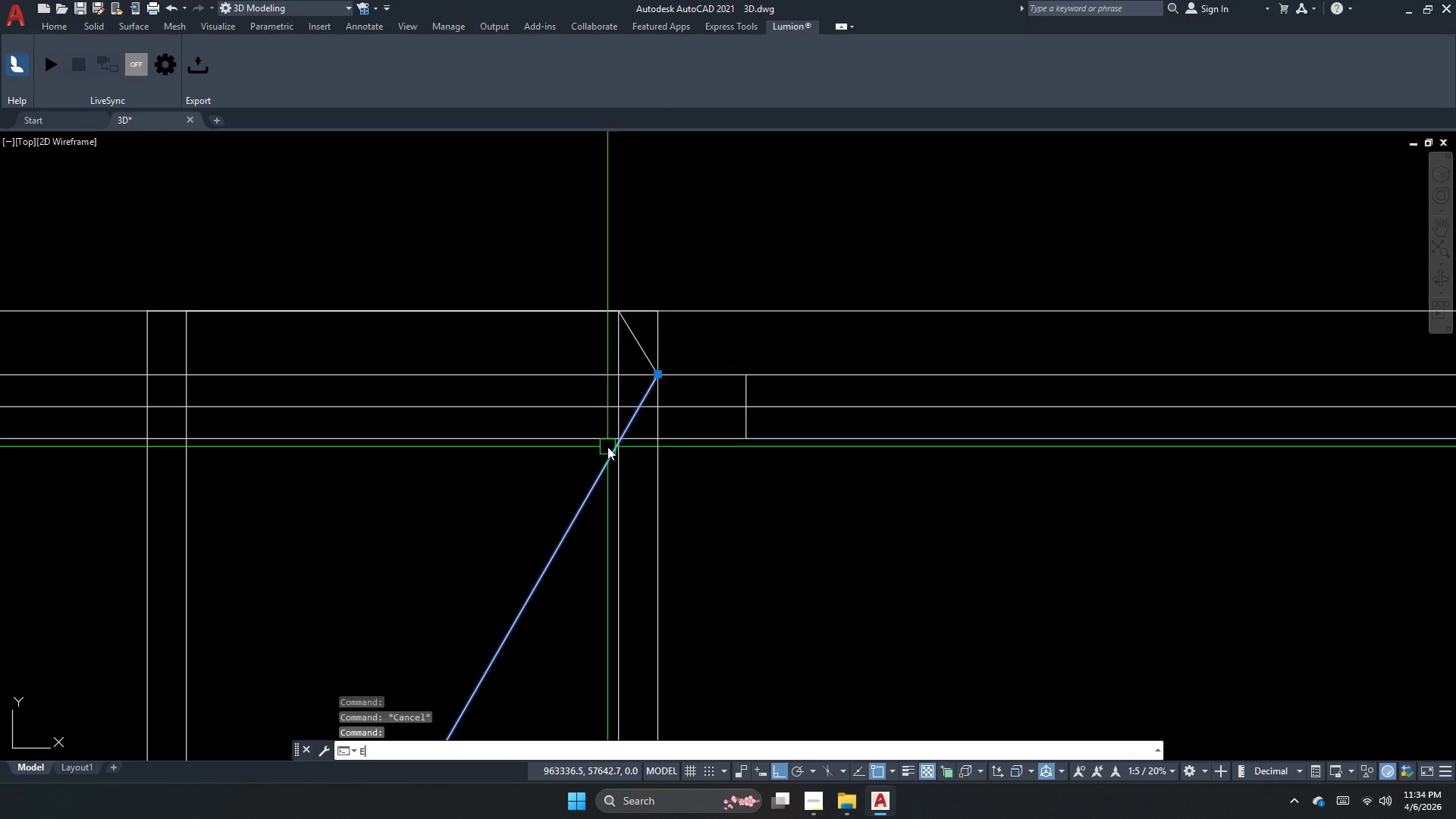 
key(Space)
 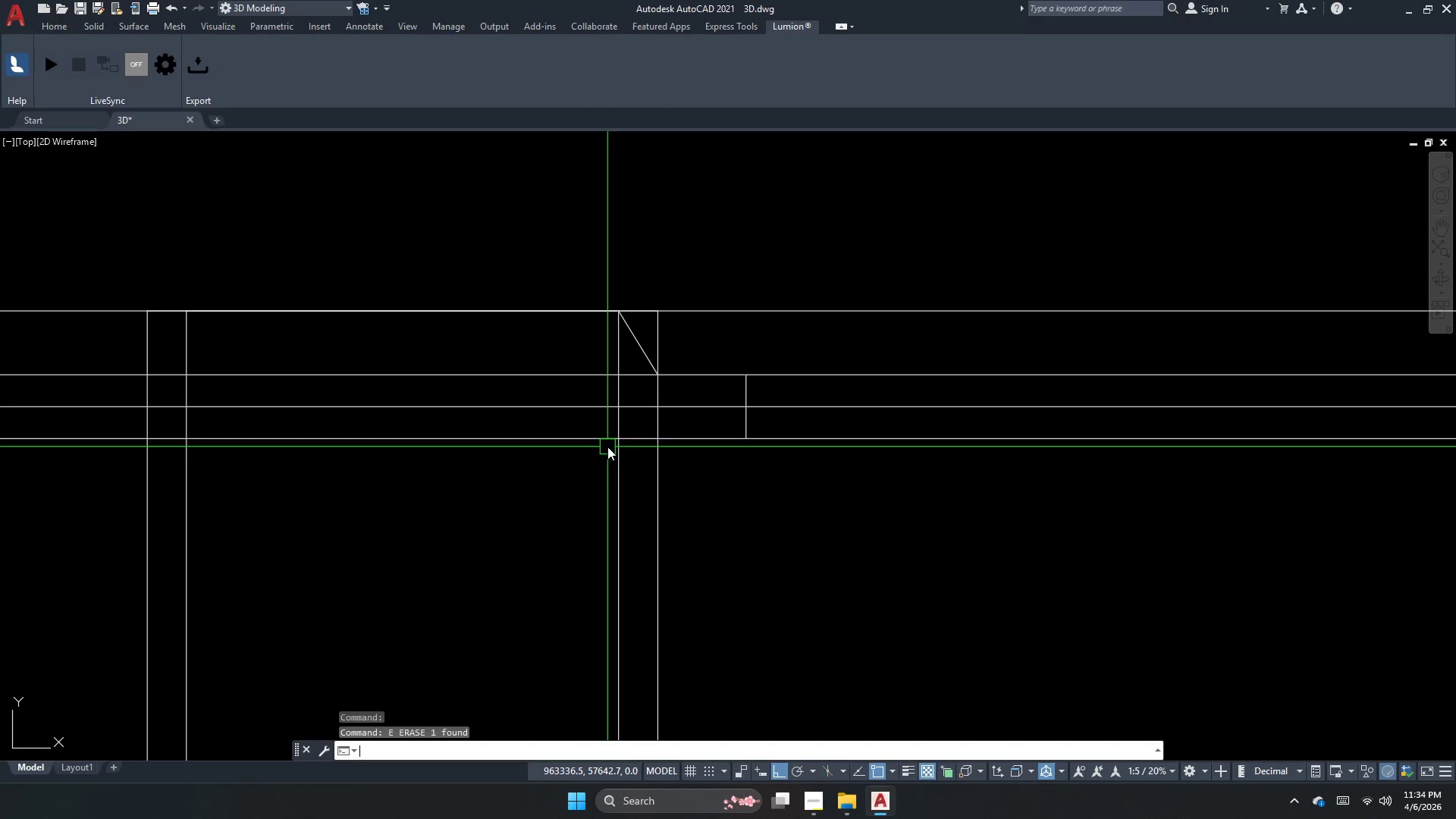 
key(Escape)
 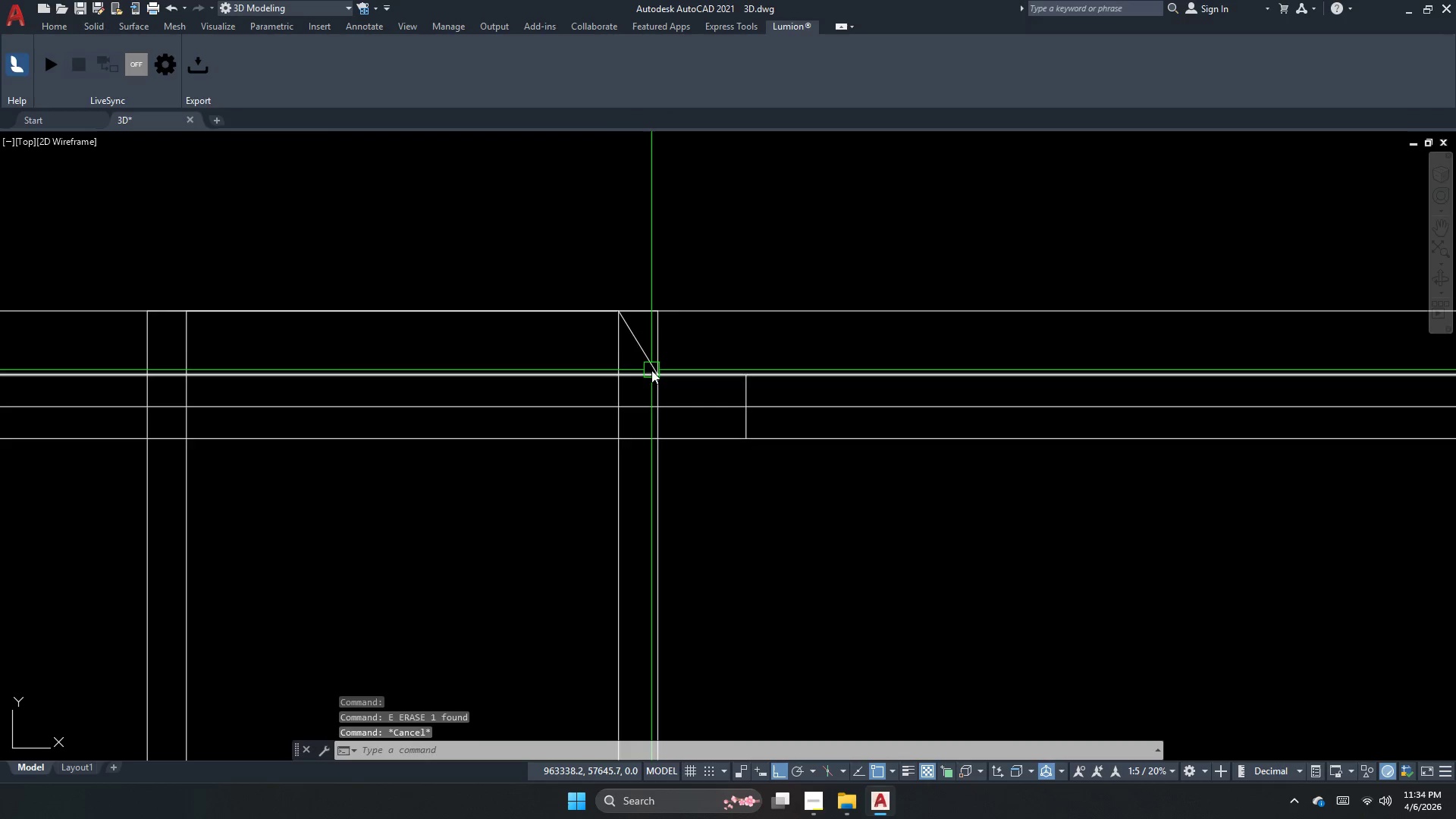 
left_click([649, 363])
 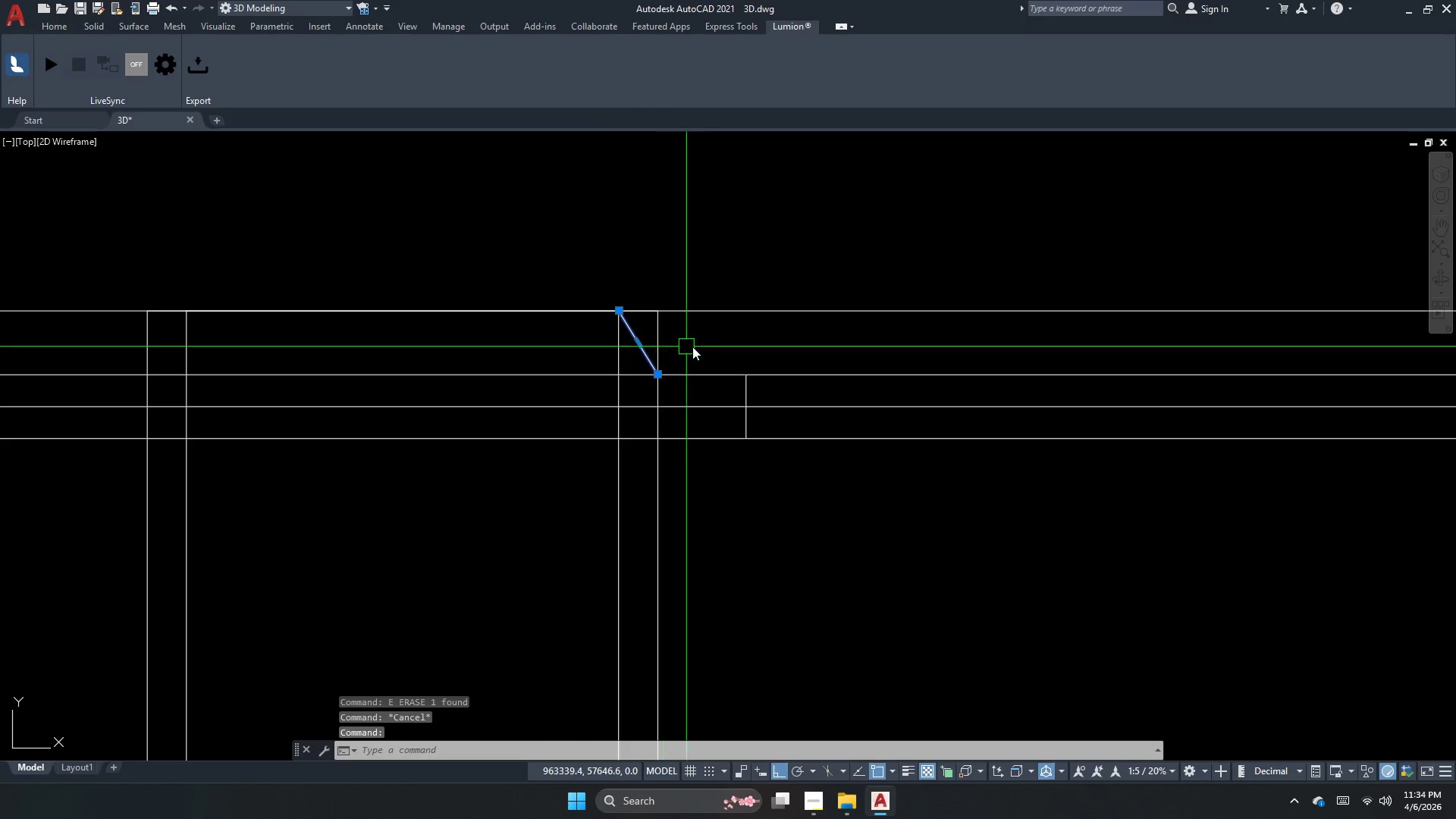 
type(e )
key(Escape)
type(mi )
 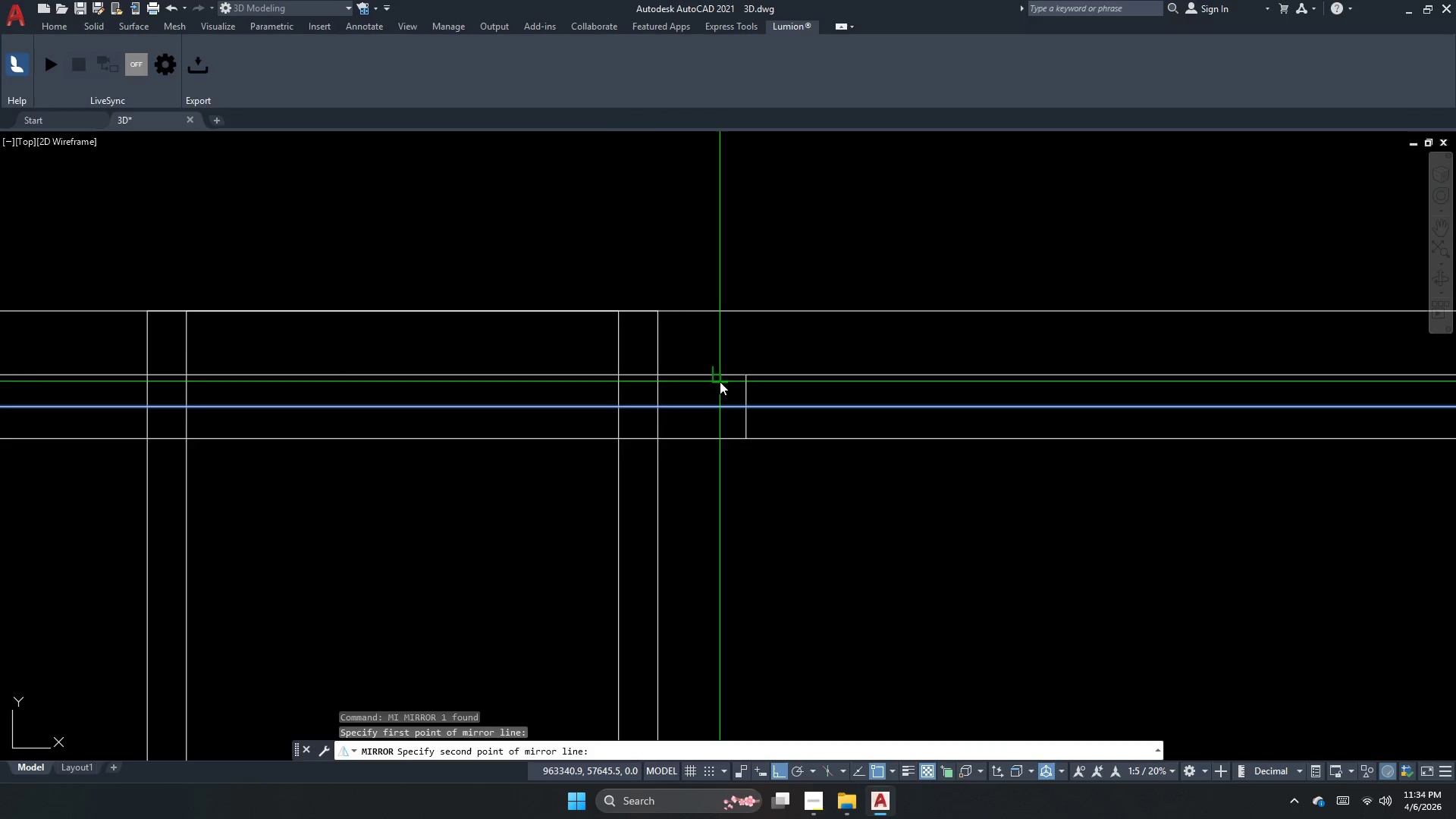 
left_click_drag(start_coordinate=[716, 403], to_coordinate=[712, 406])
 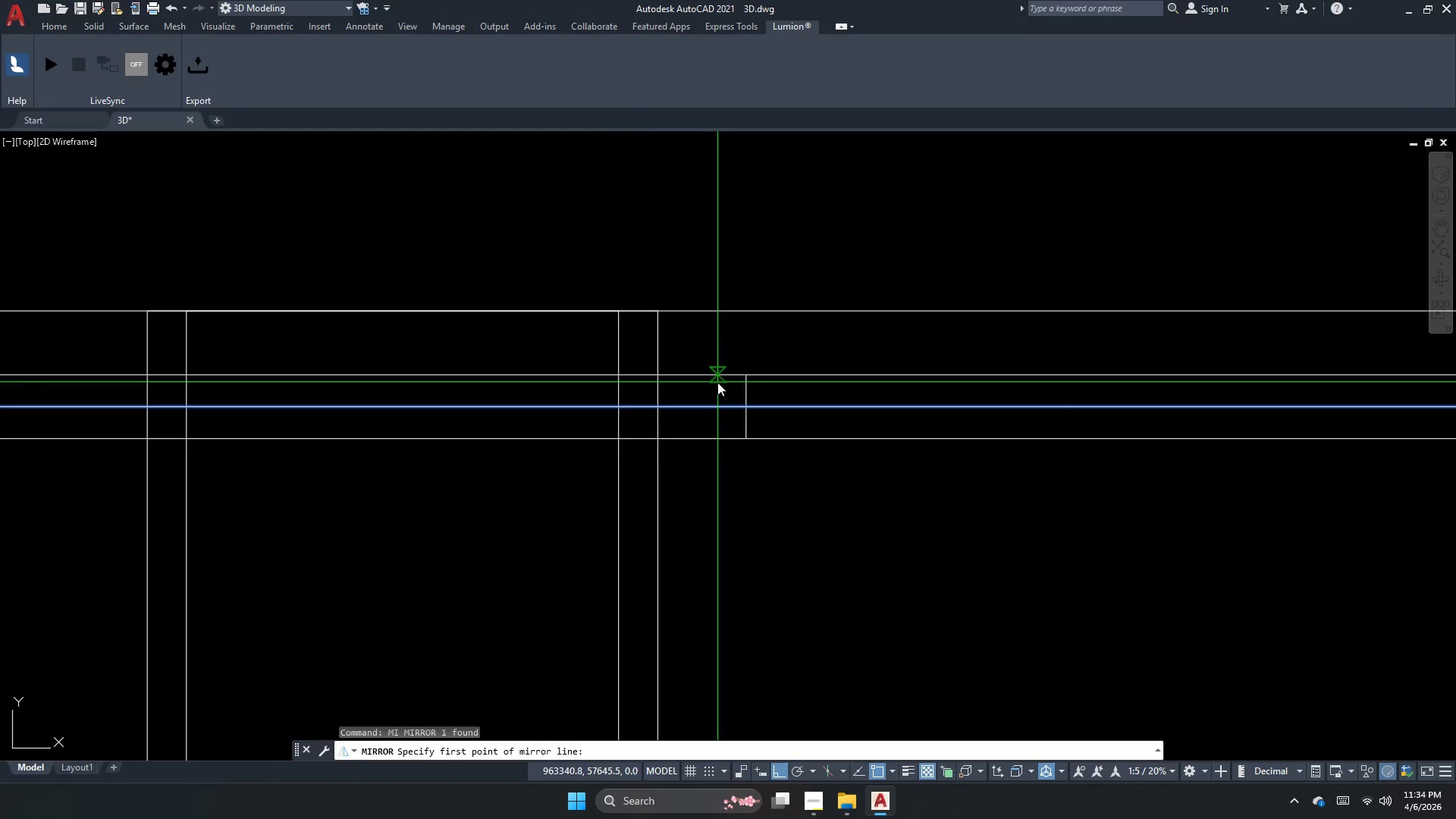 
left_click([720, 381])
 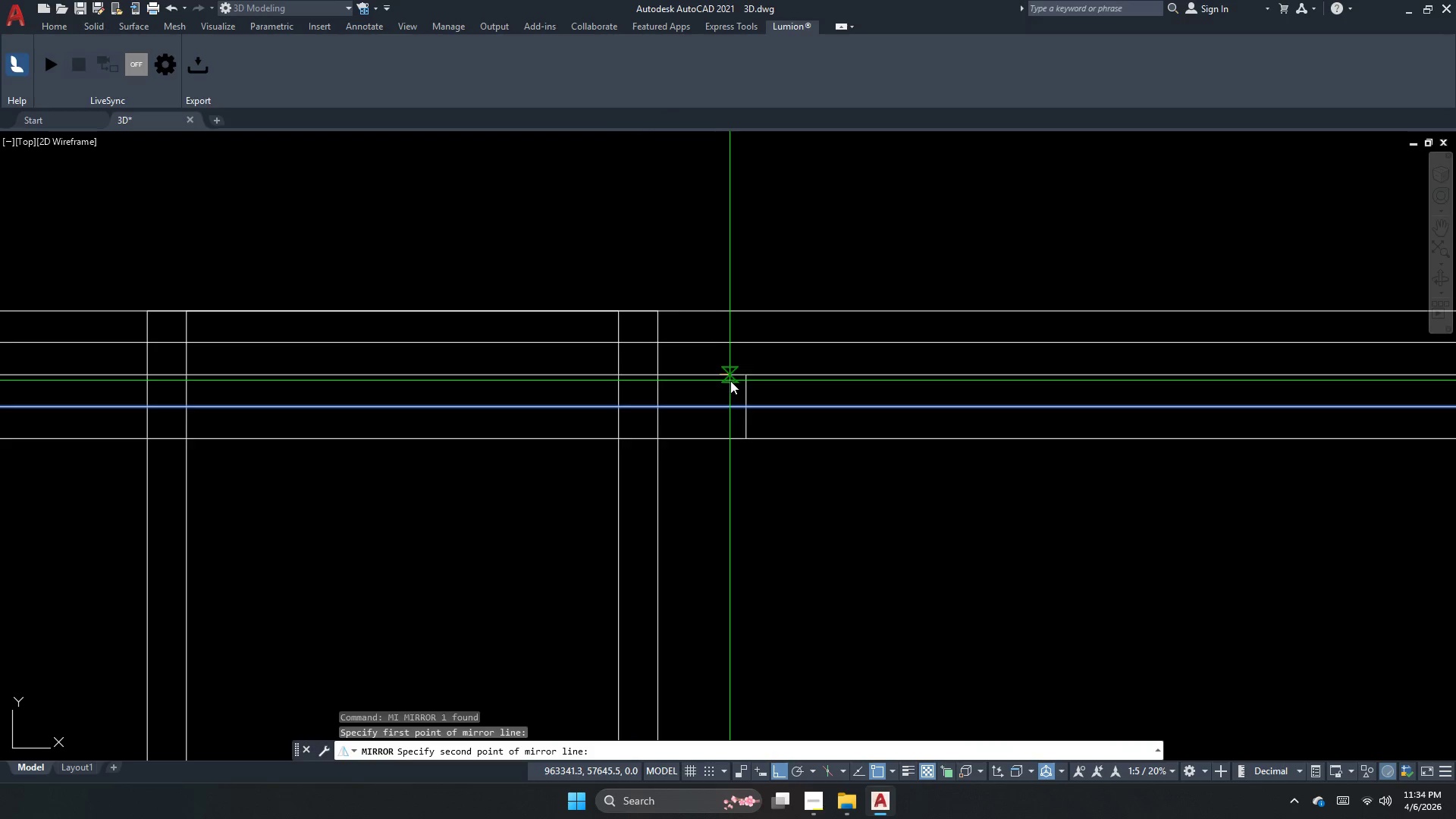 
double_click([738, 376])
 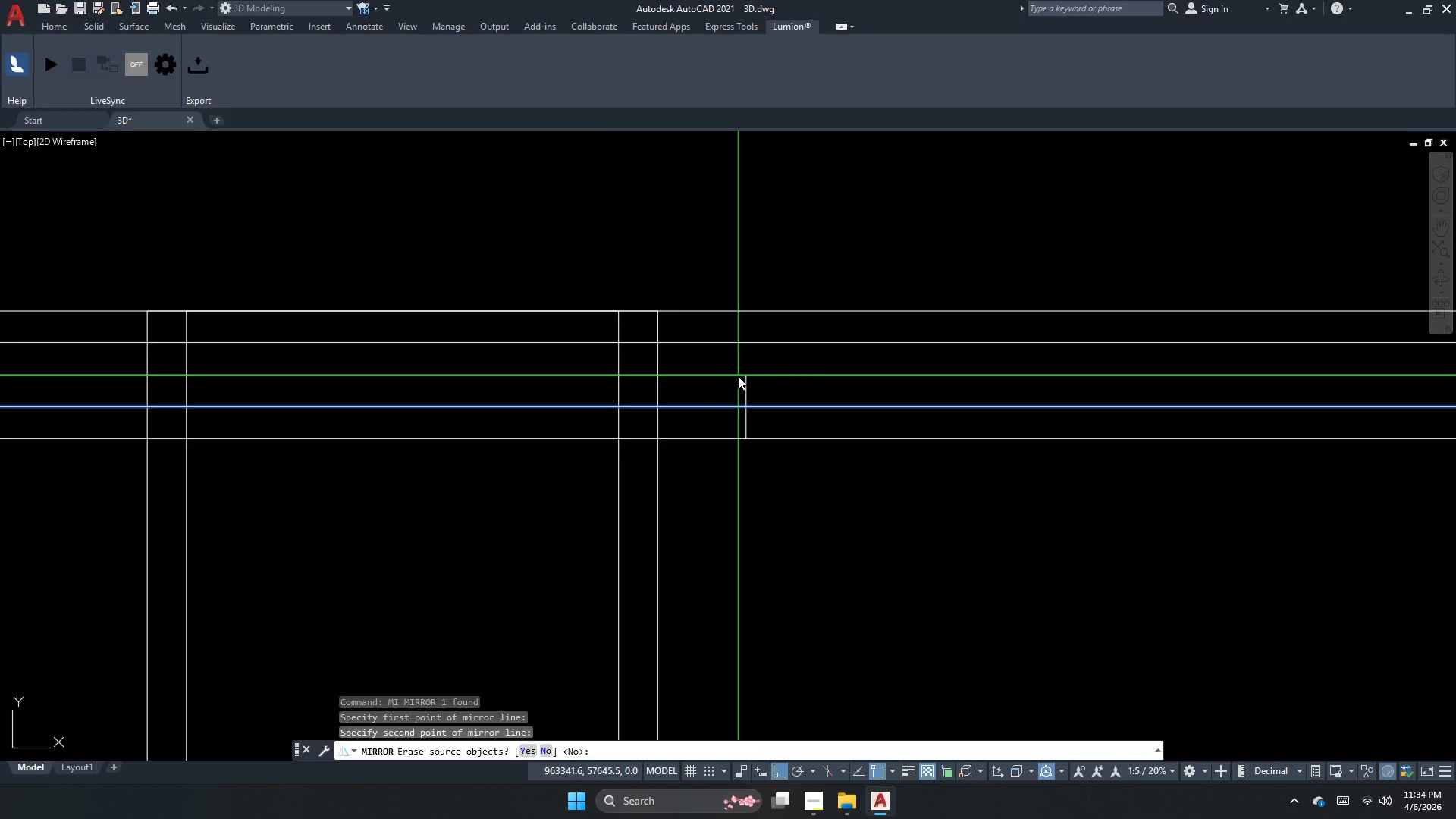 
key(Escape)
 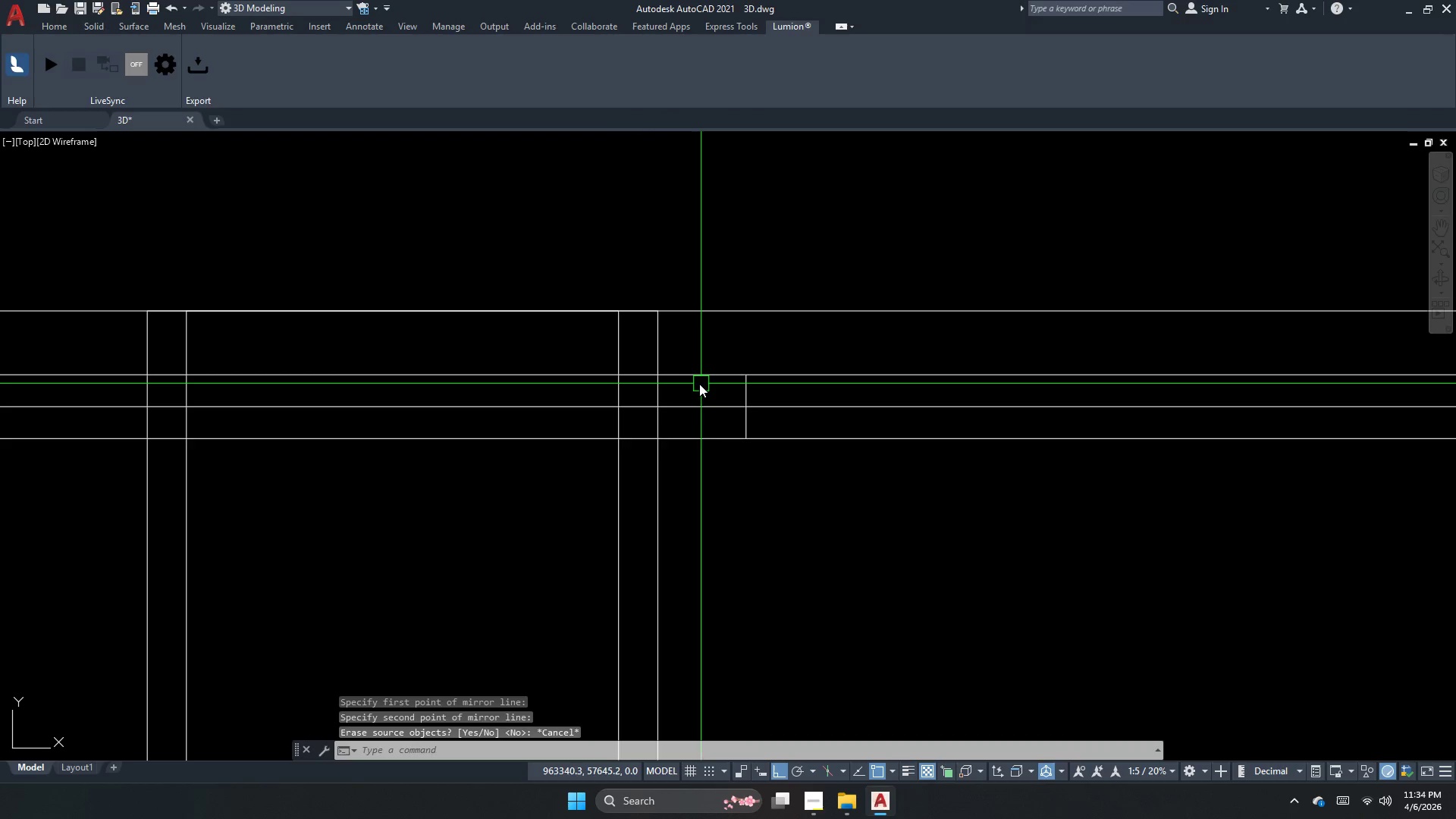 
key(Escape)
type(mi )
 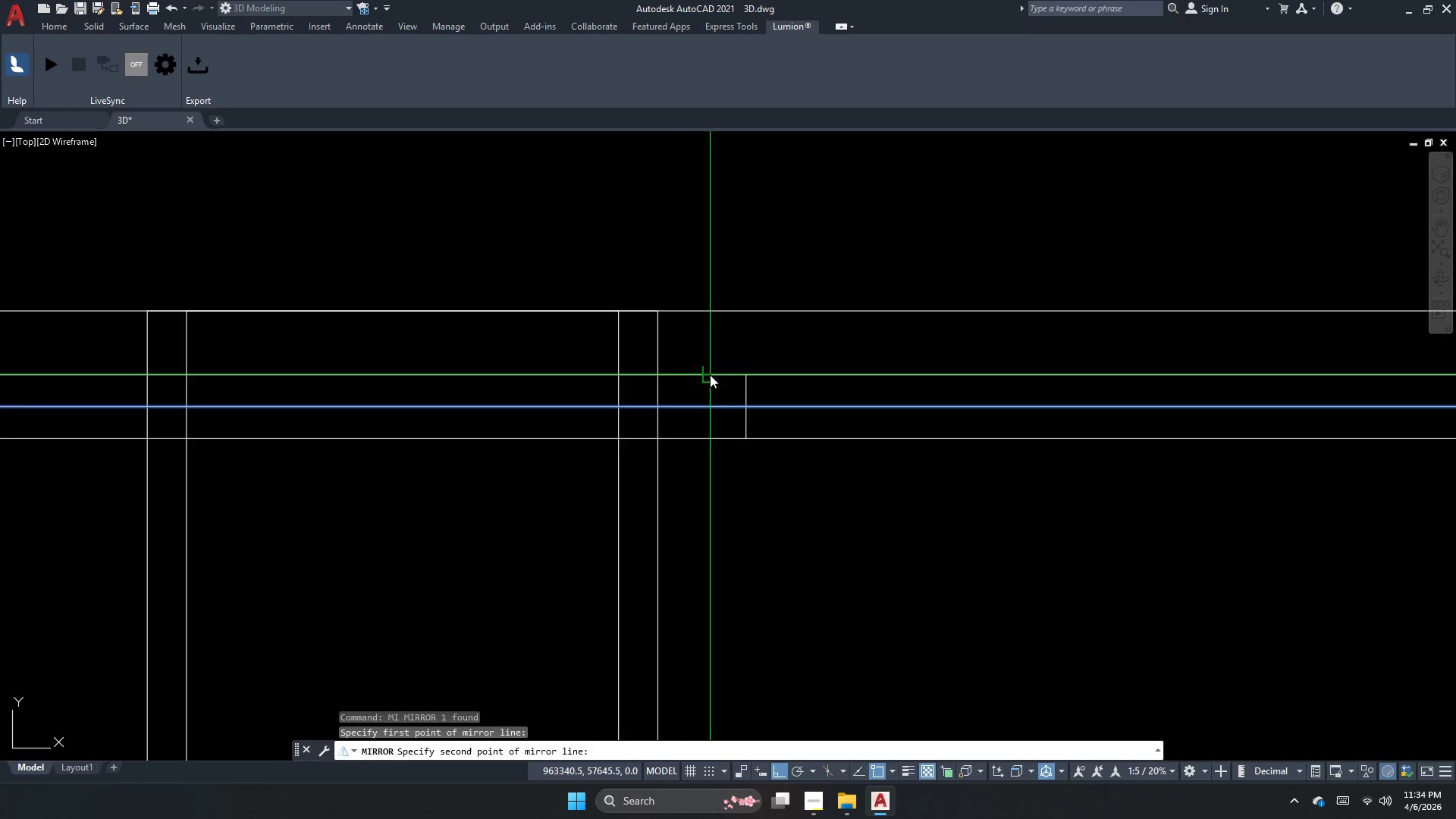 
left_click_drag(start_coordinate=[693, 387], to_coordinate=[689, 391])
 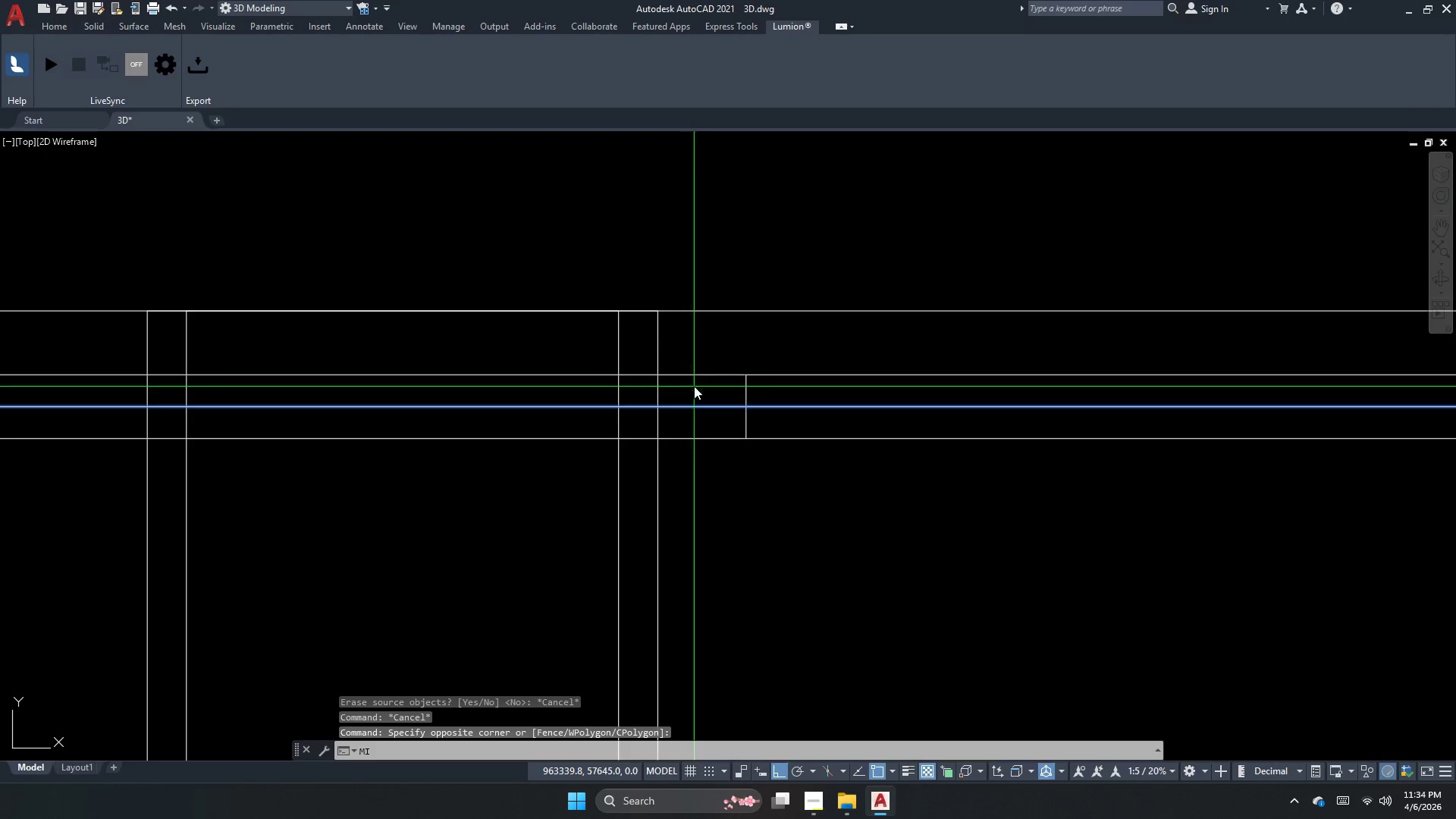 
left_click([710, 375])
 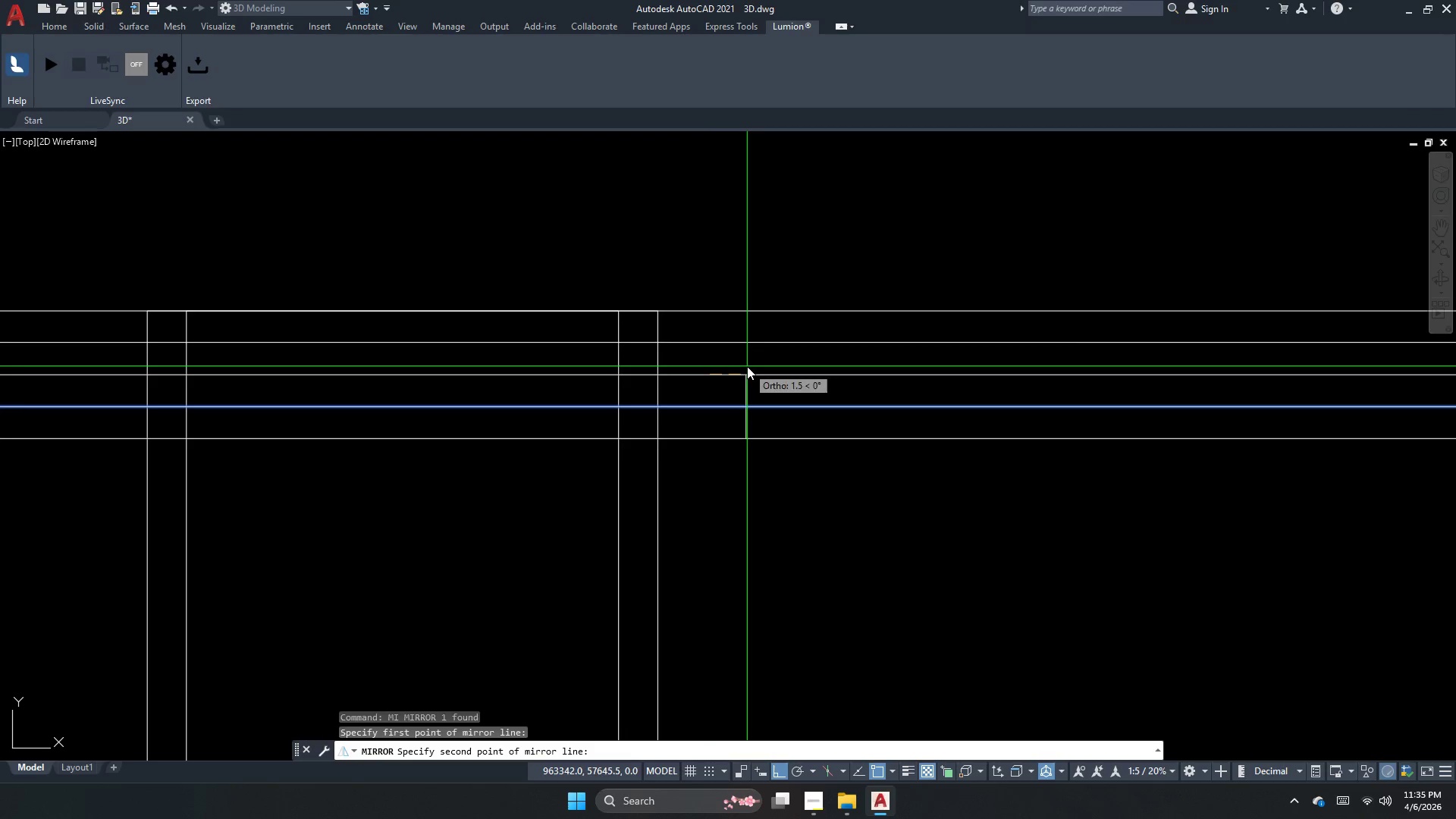 
left_click([747, 366])
 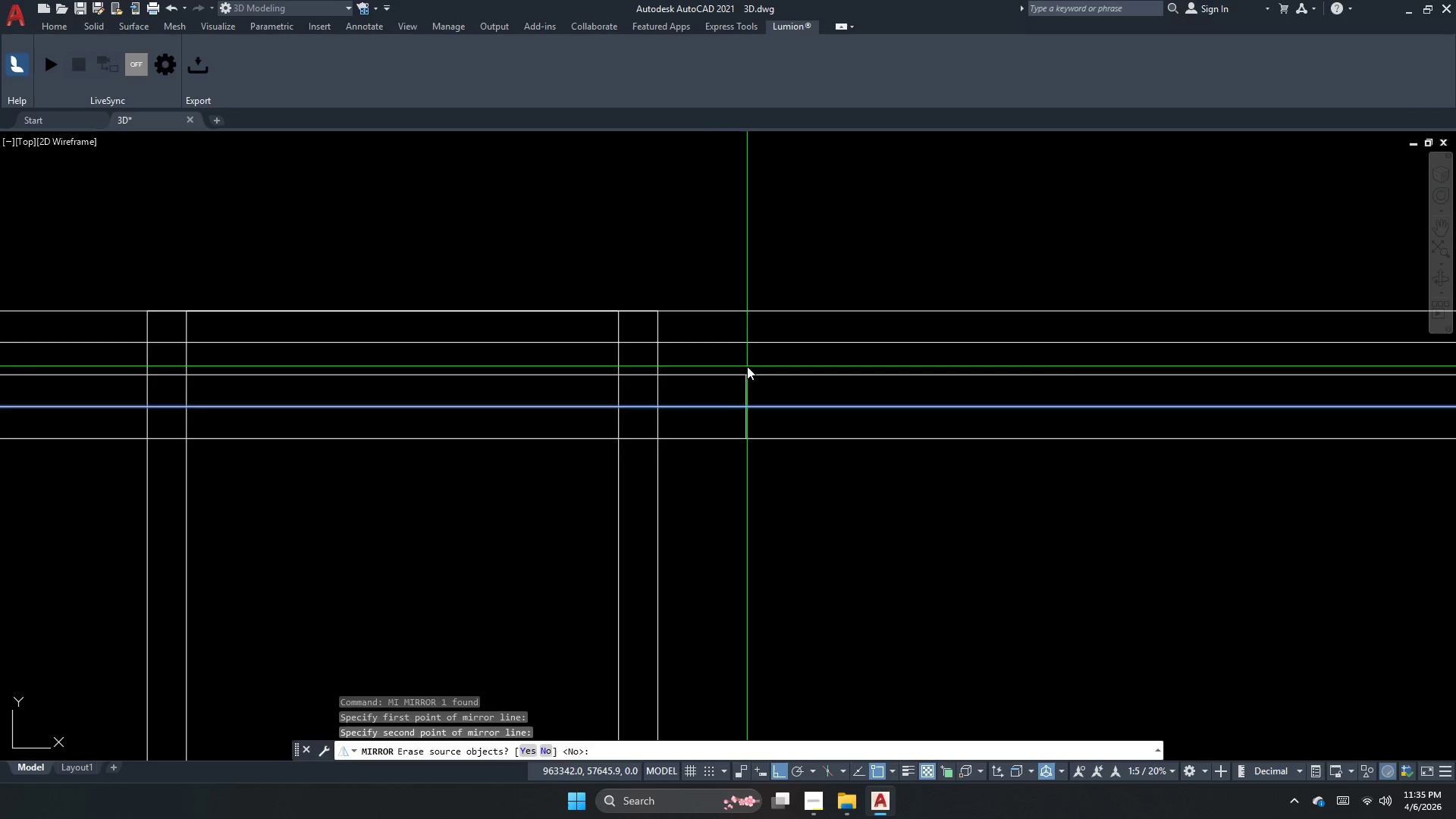 
key(Space)
 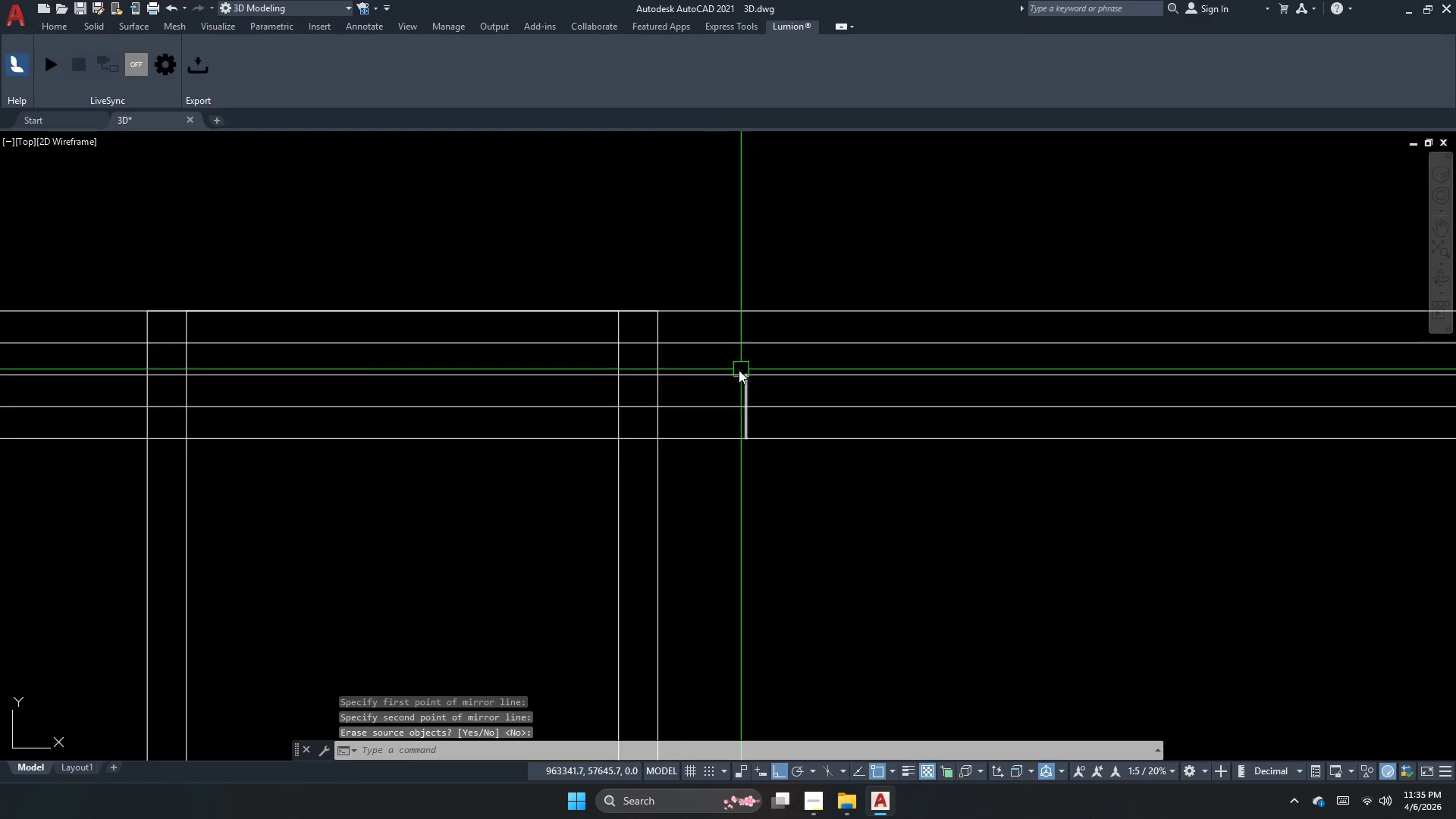 
key(Escape)
 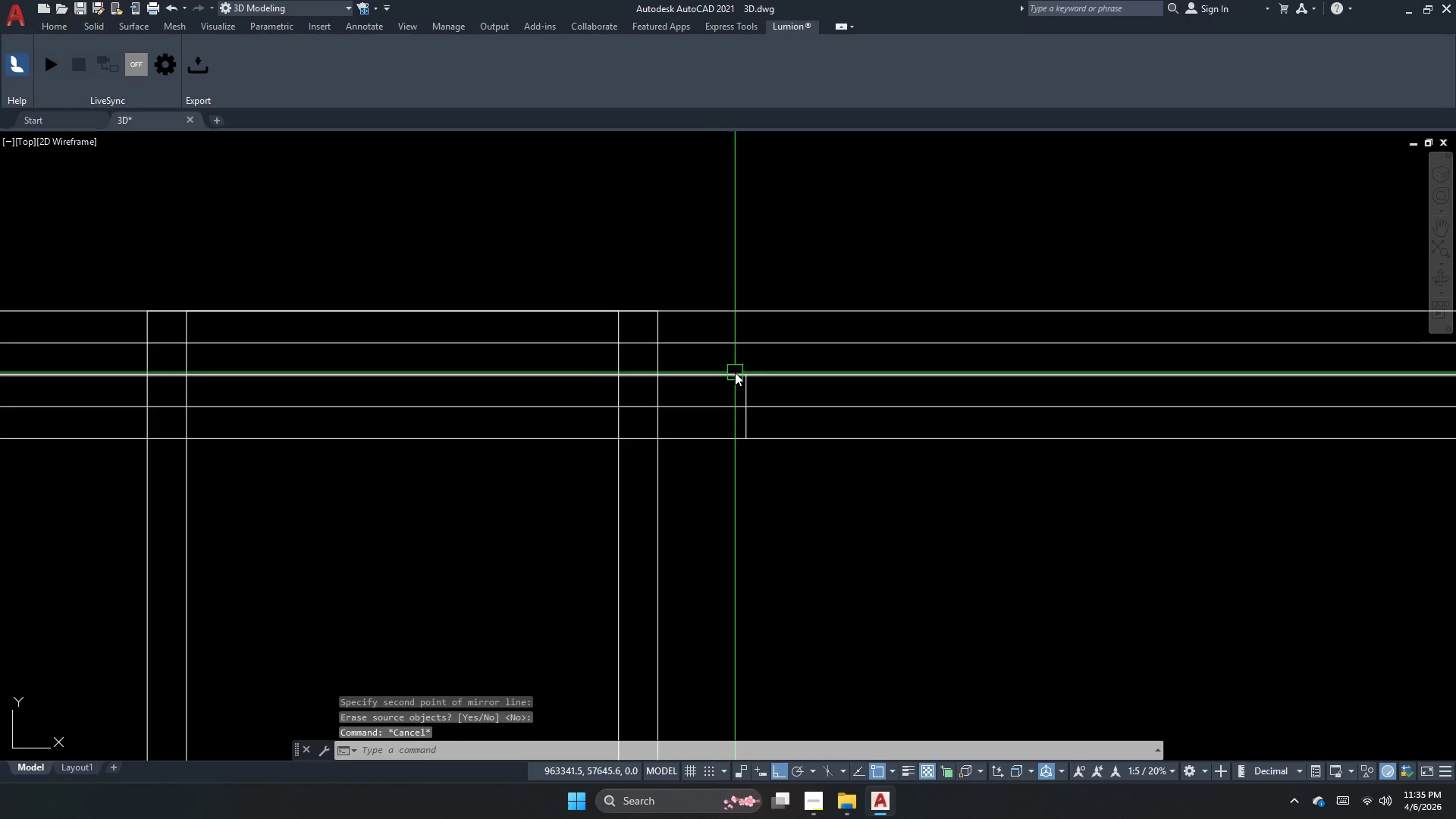 
key(Escape)
 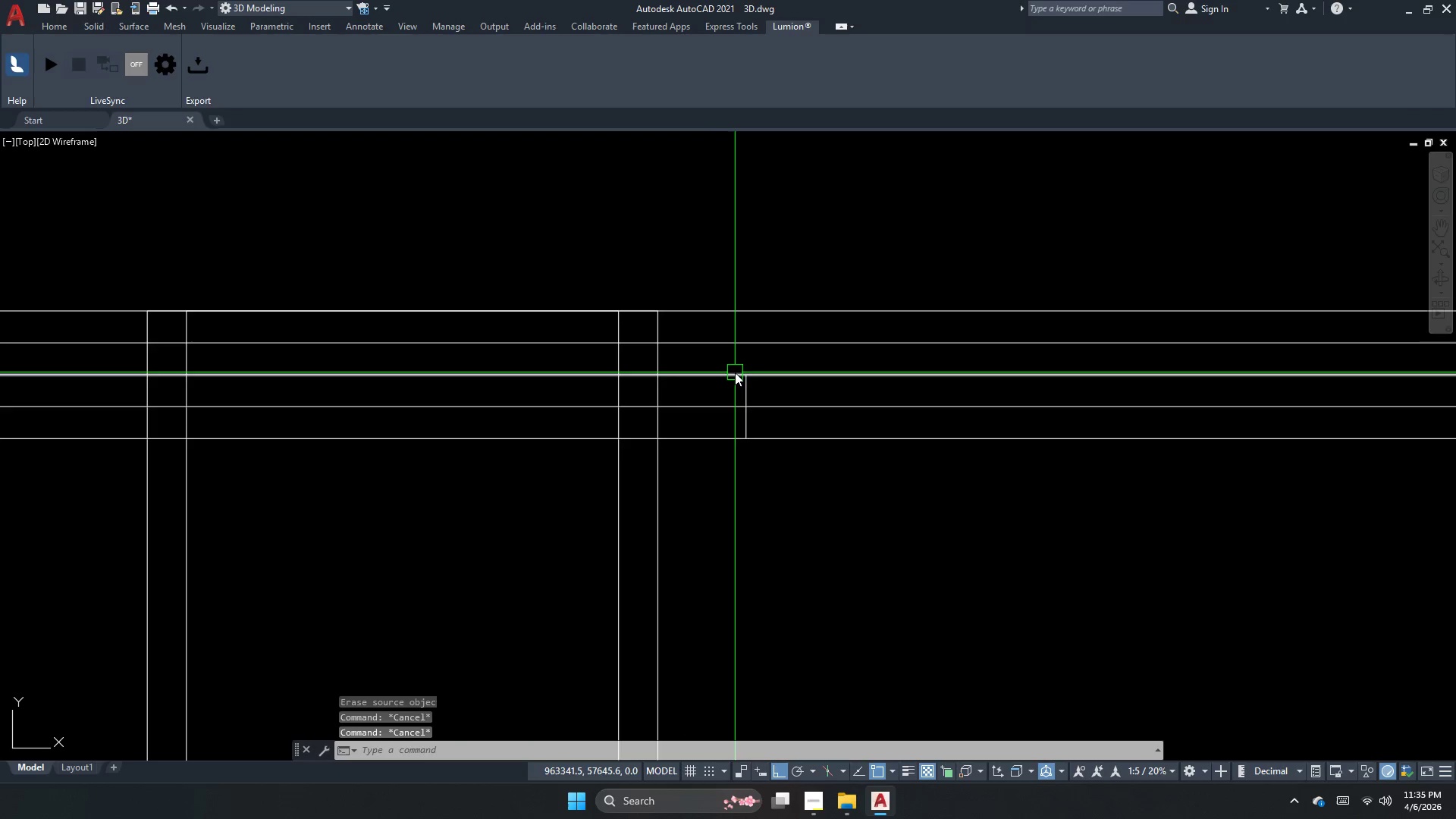 
key(Escape)
 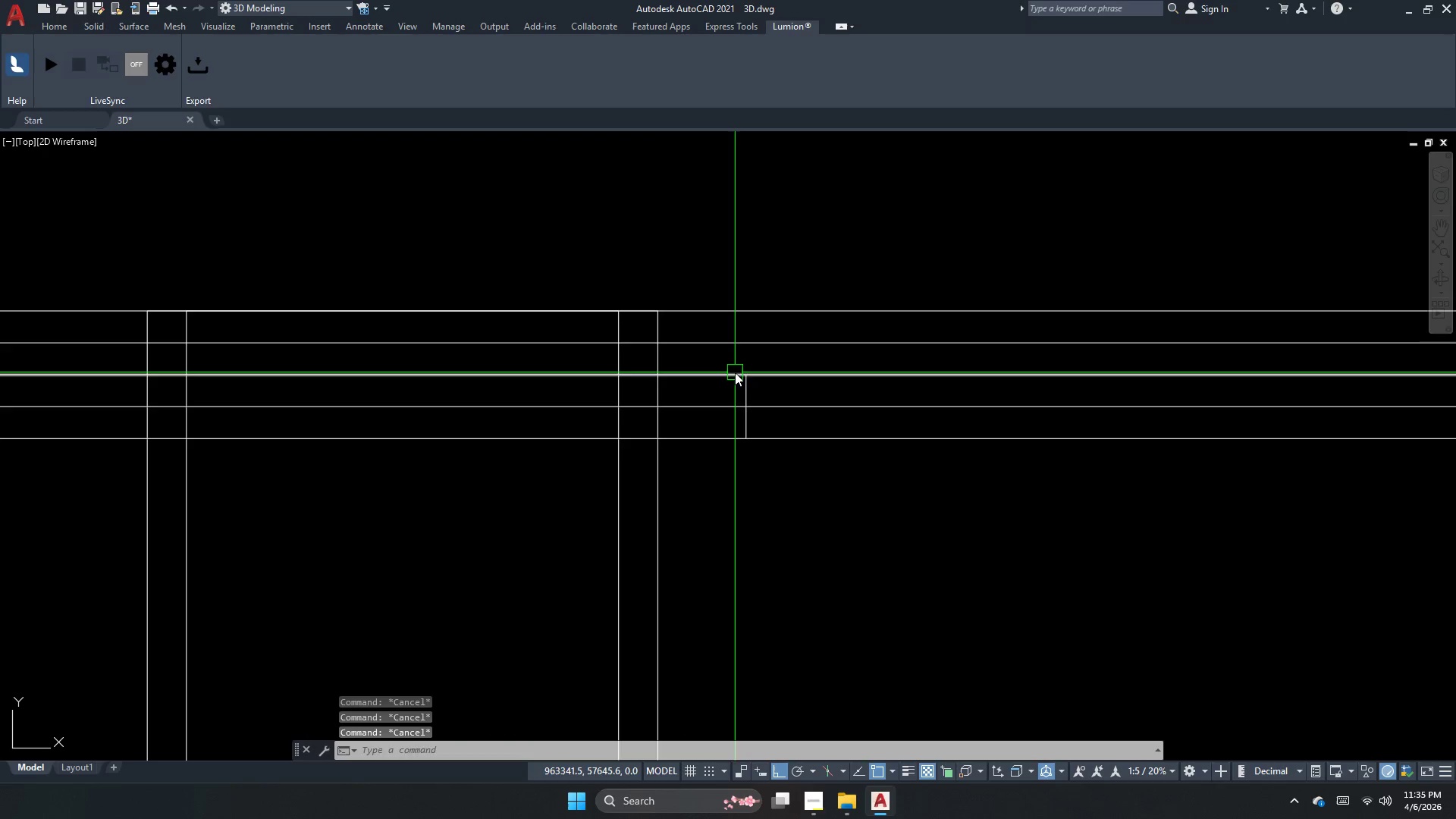 
key(P)
 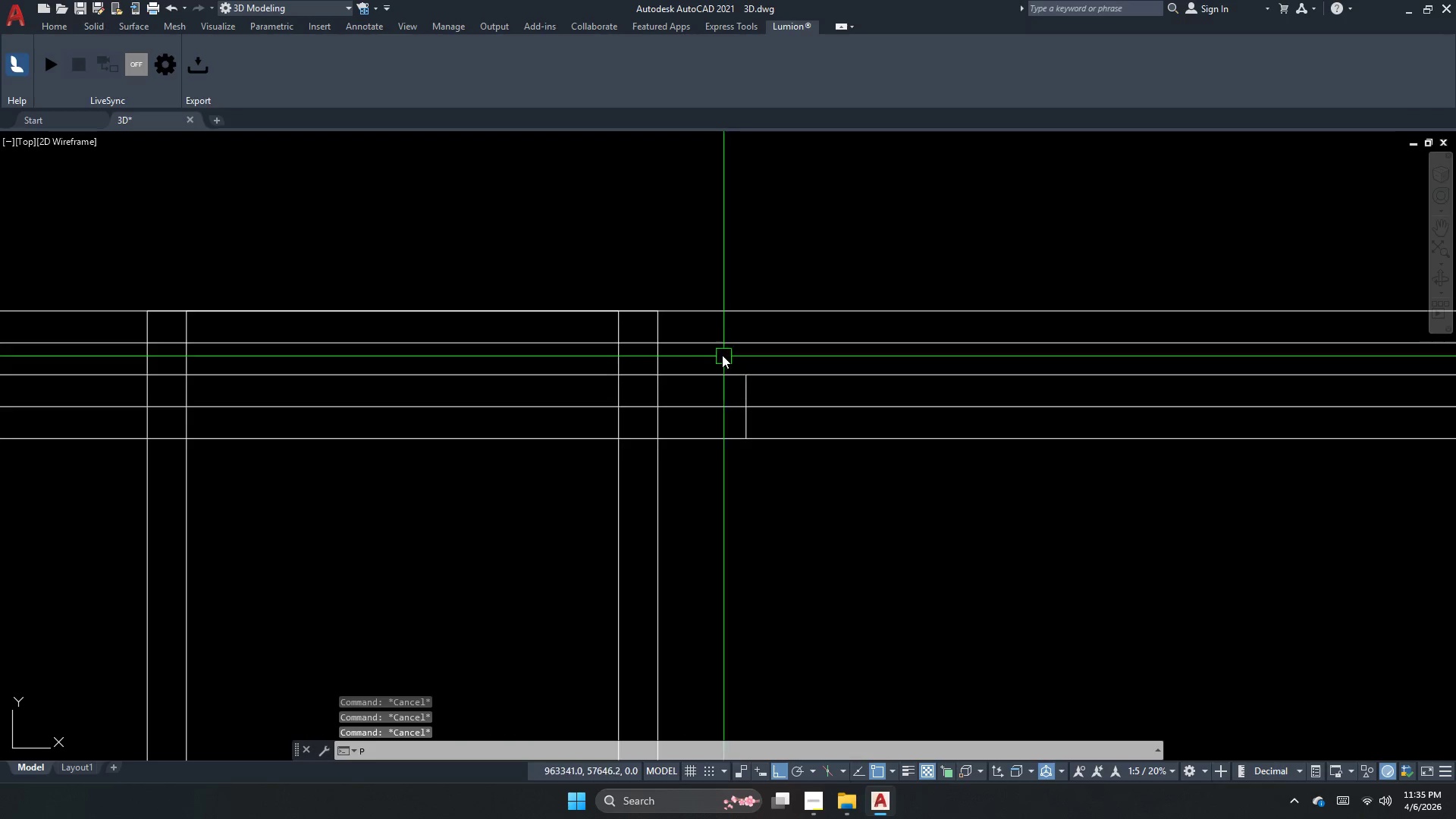 
key(L)
 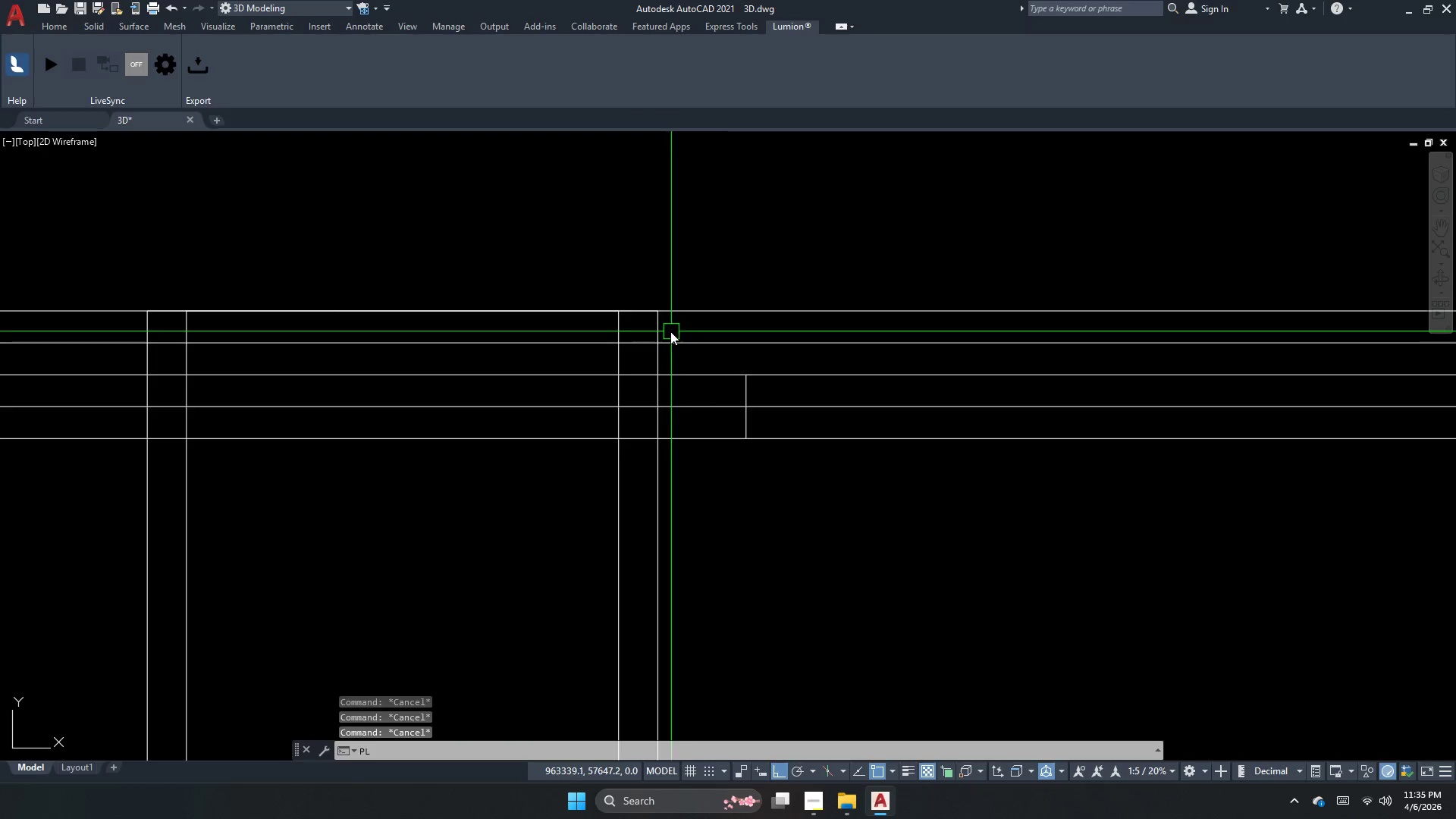 
key(Space)
 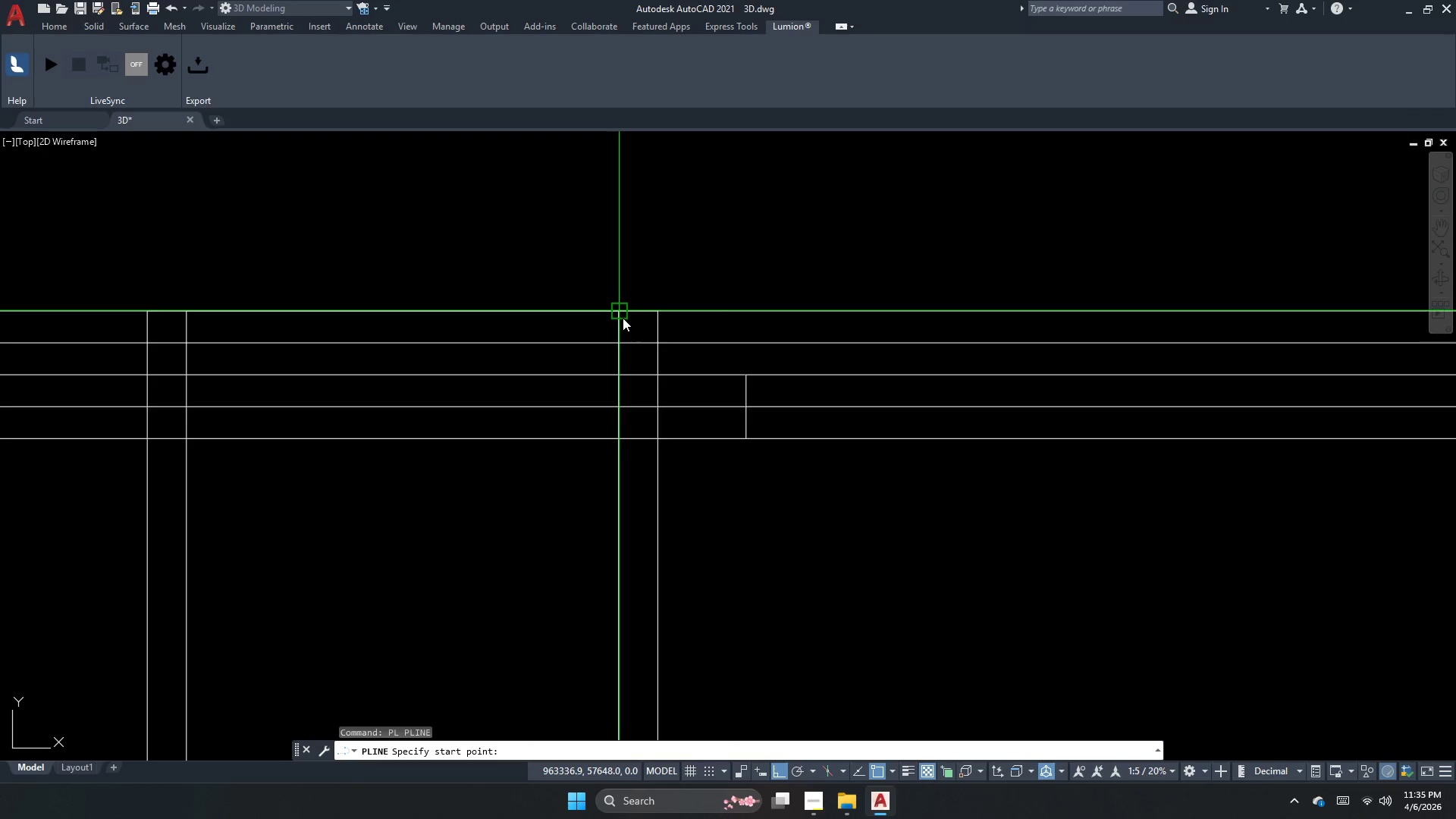 
left_click([623, 316])
 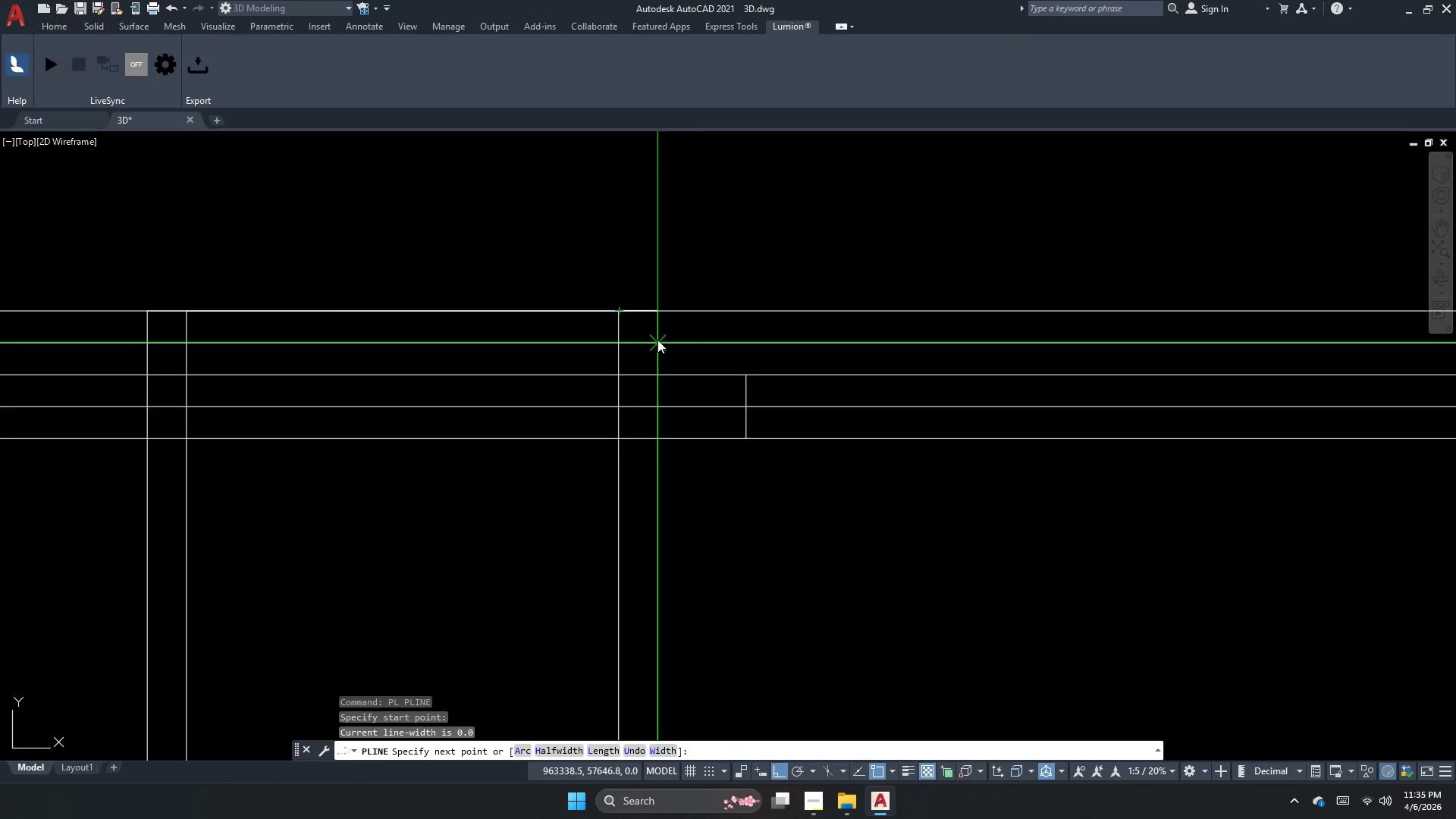 
left_click_drag(start_coordinate=[657, 340], to_coordinate=[651, 345])
 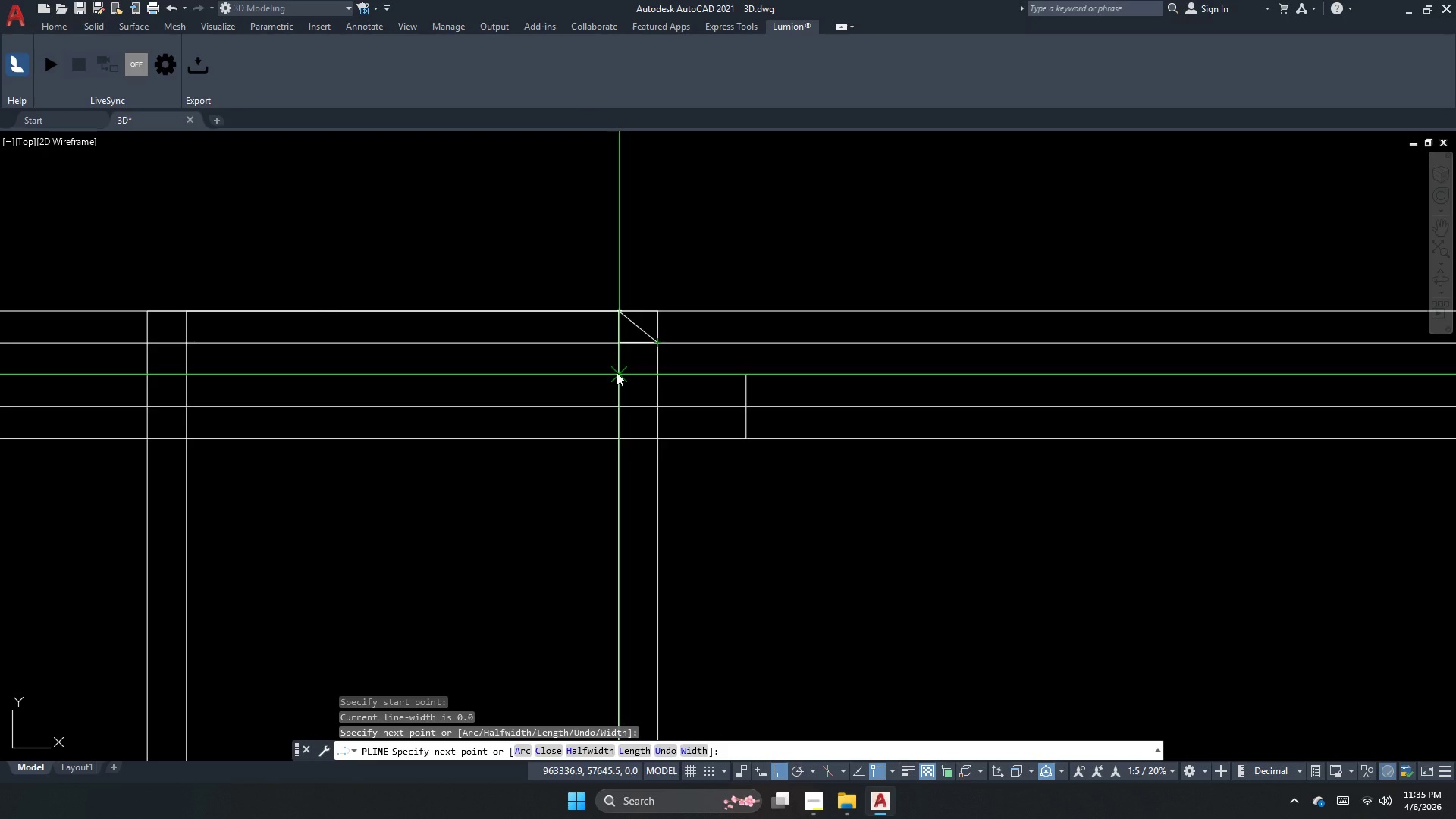 
left_click([617, 372])
 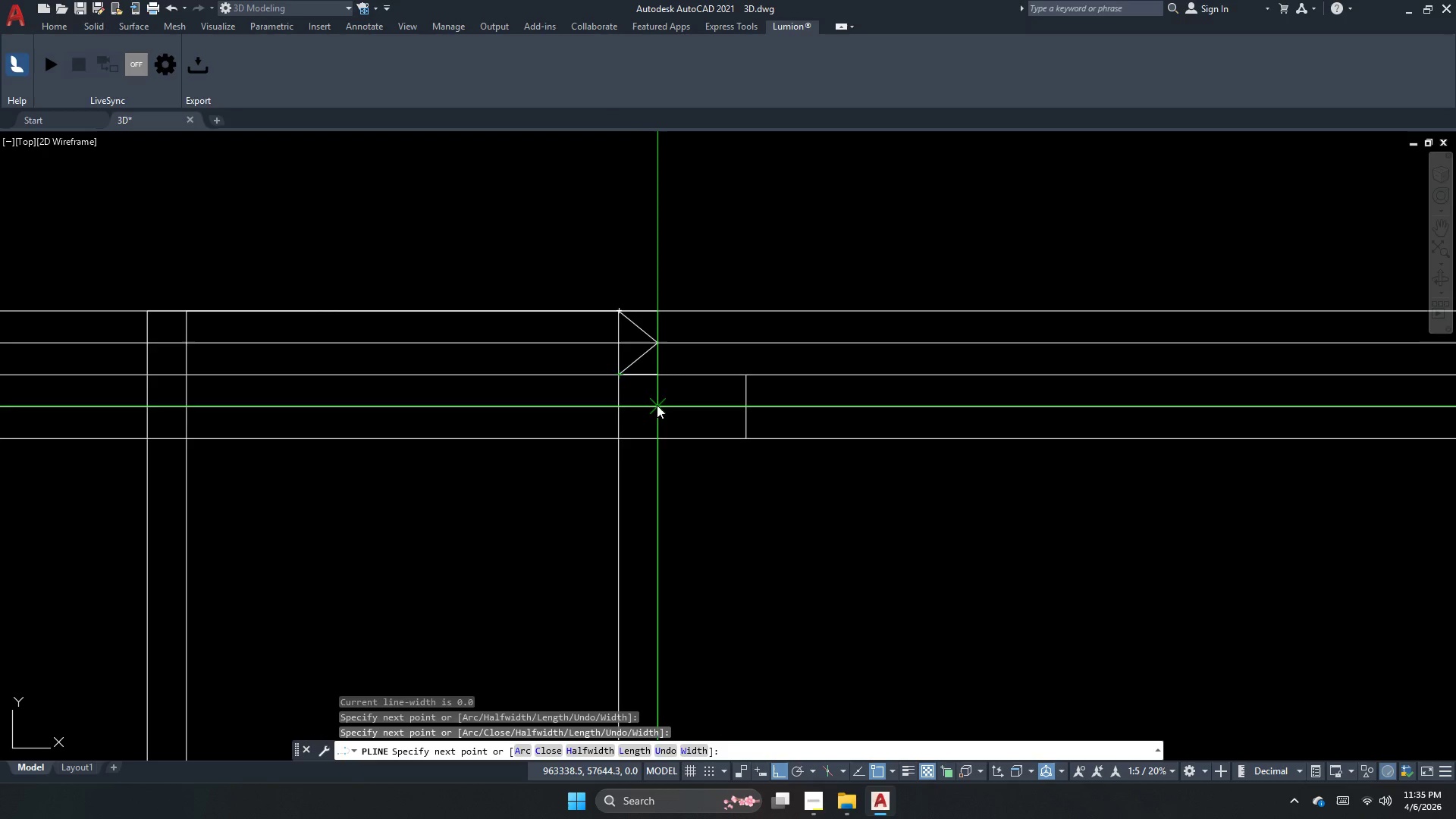 
left_click([660, 407])
 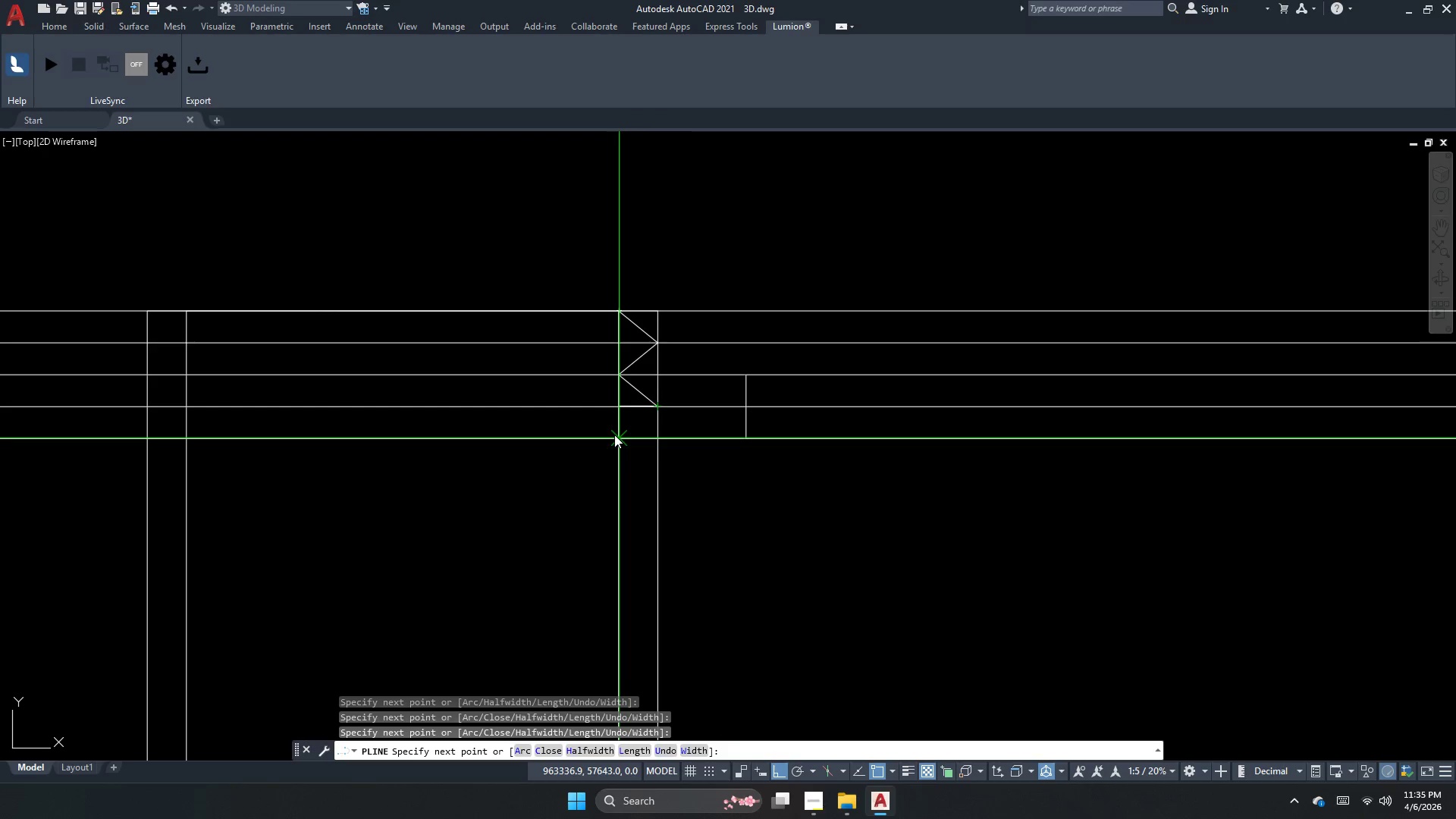 
left_click([614, 435])
 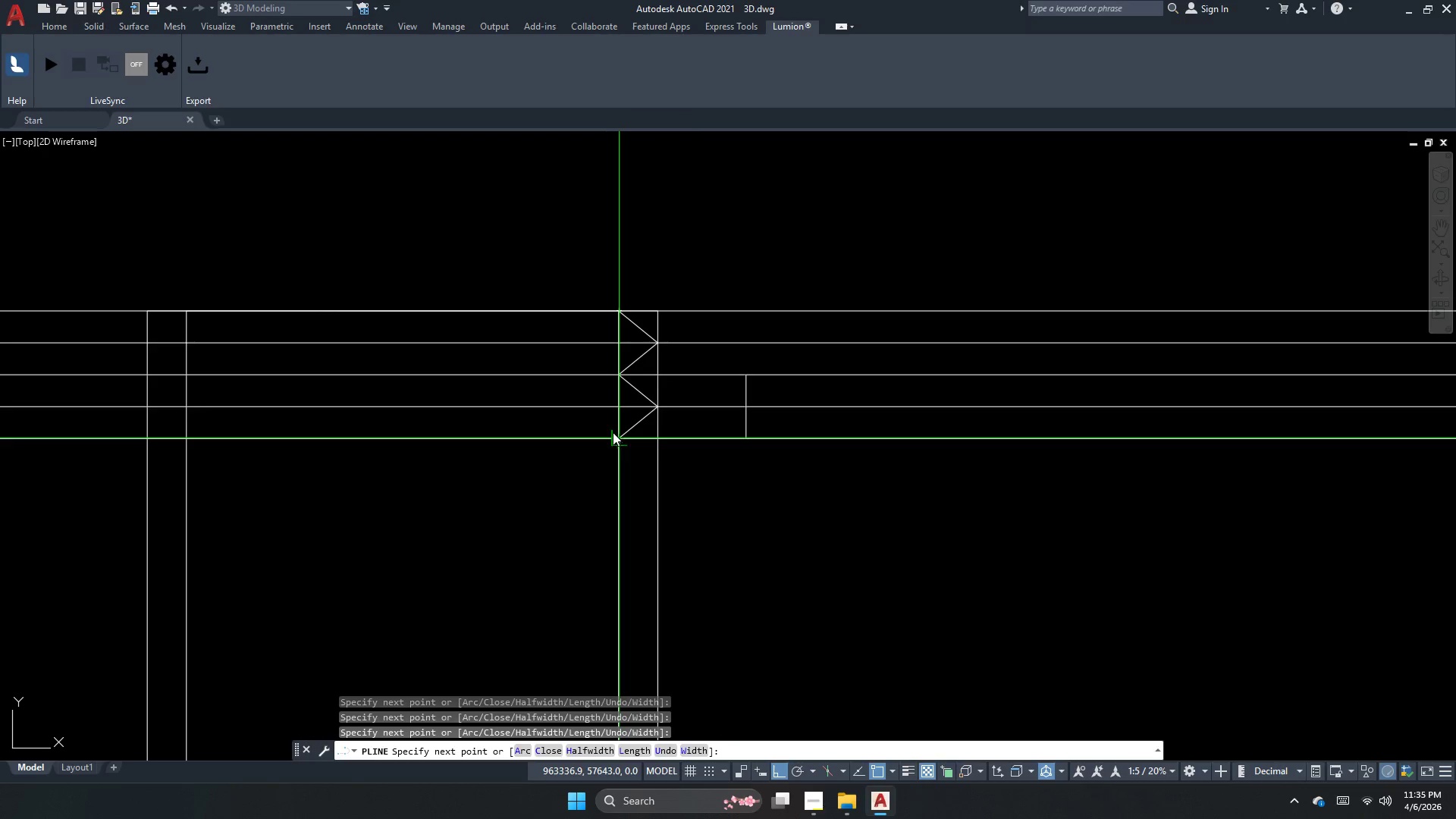 
key(Escape)
 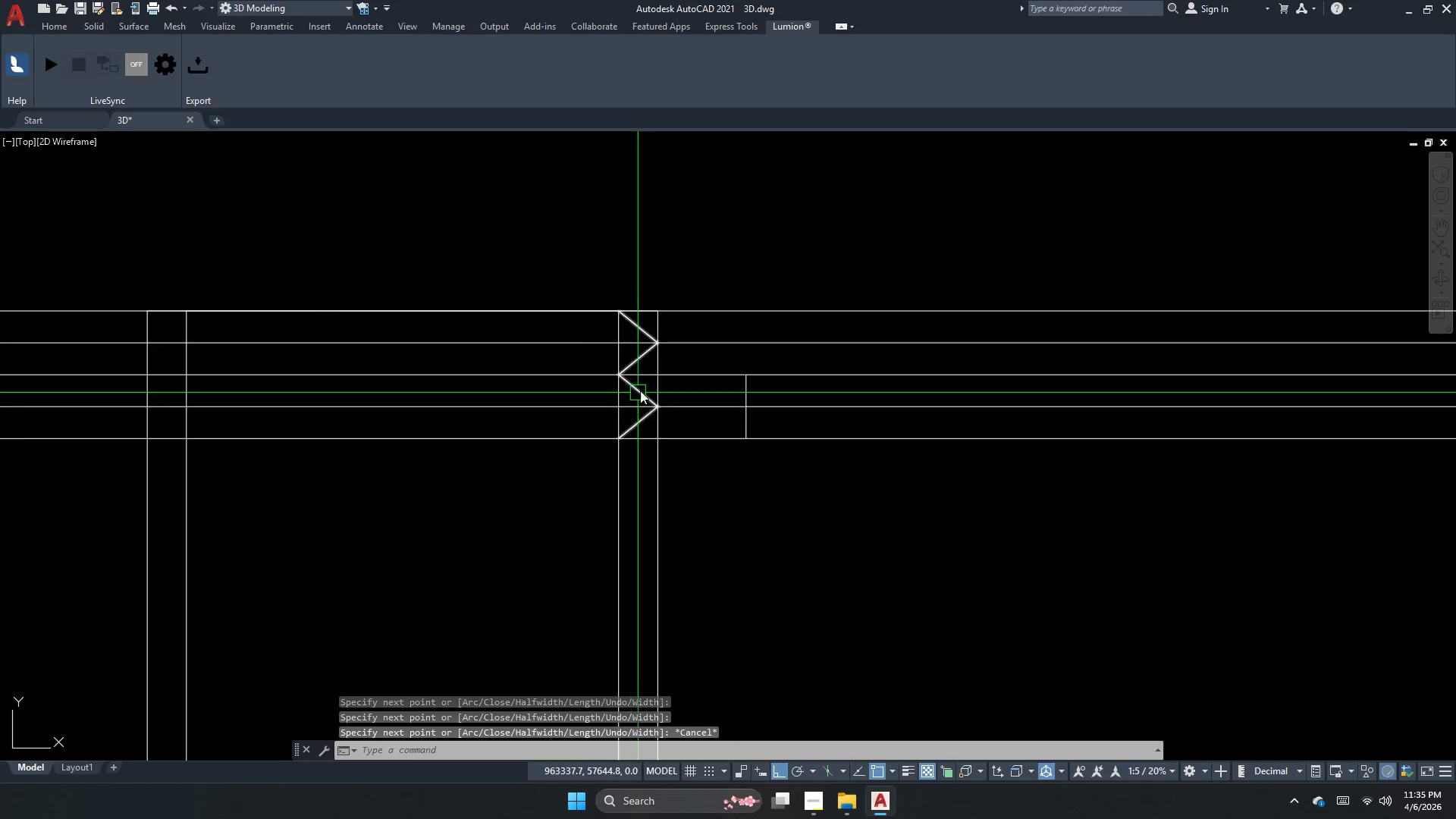 
left_click([642, 388])
 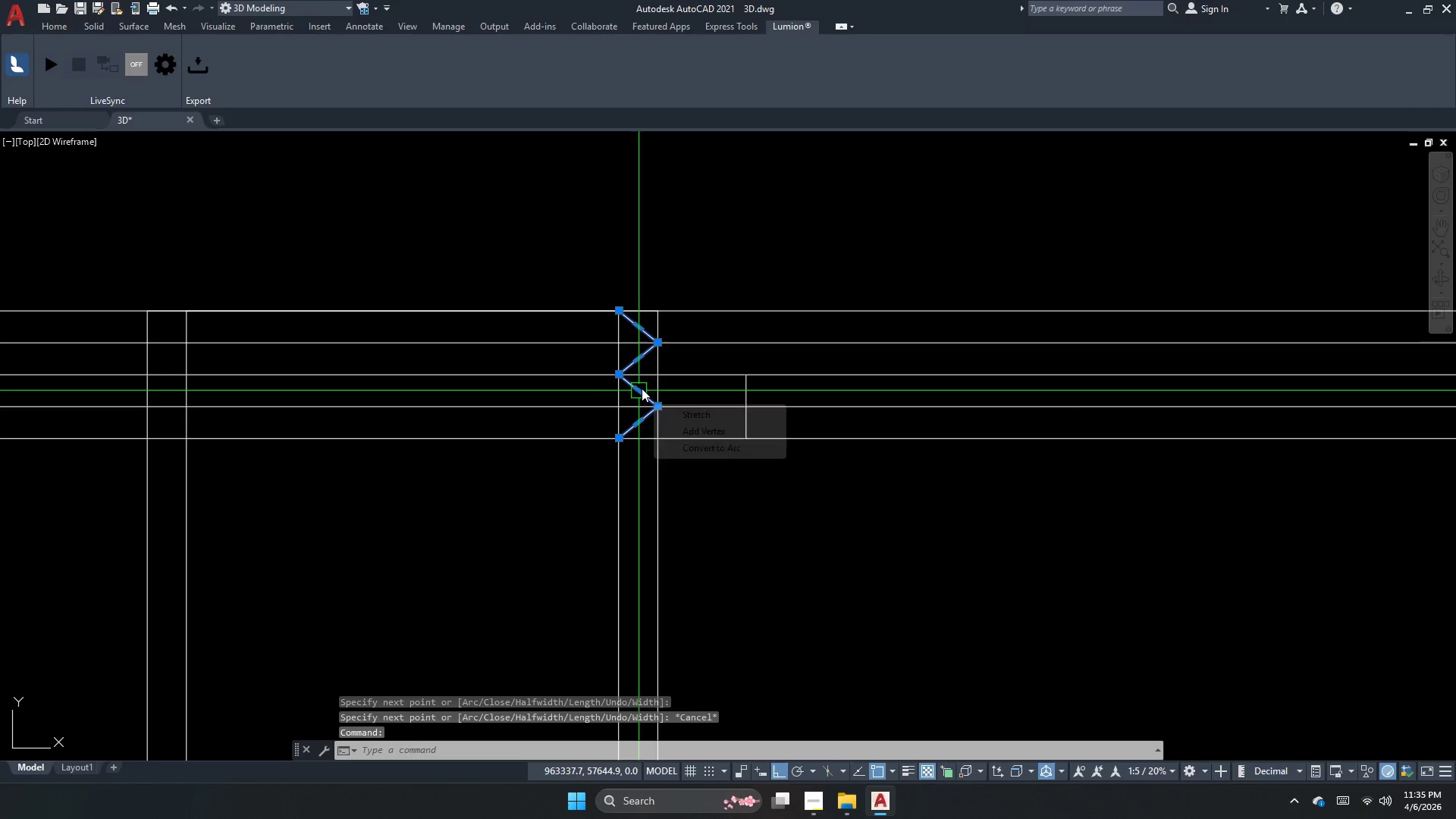 
key(Escape)
type(dli )
key(Escape)
 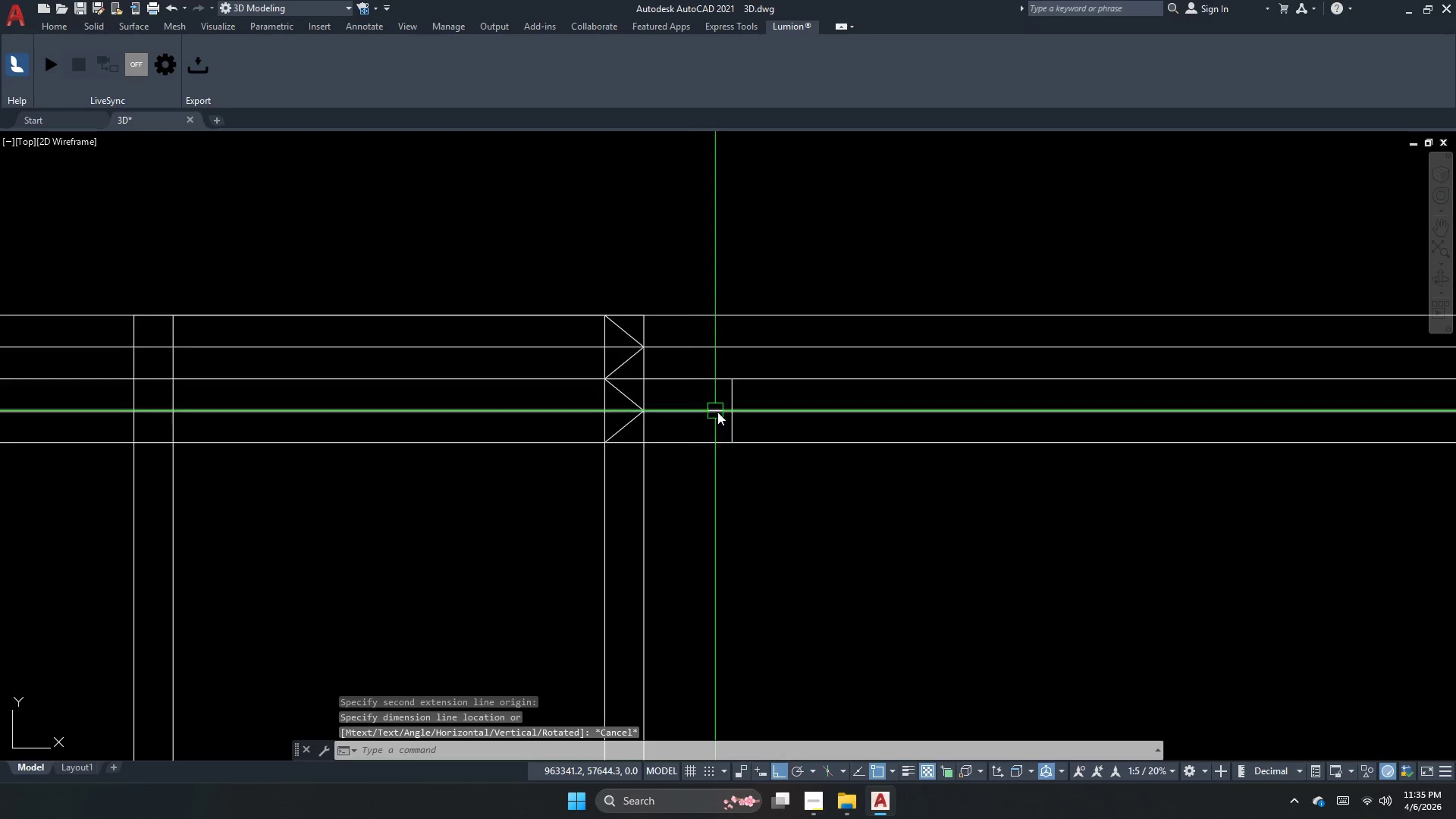 
left_click_drag(start_coordinate=[651, 345], to_coordinate=[657, 356])
 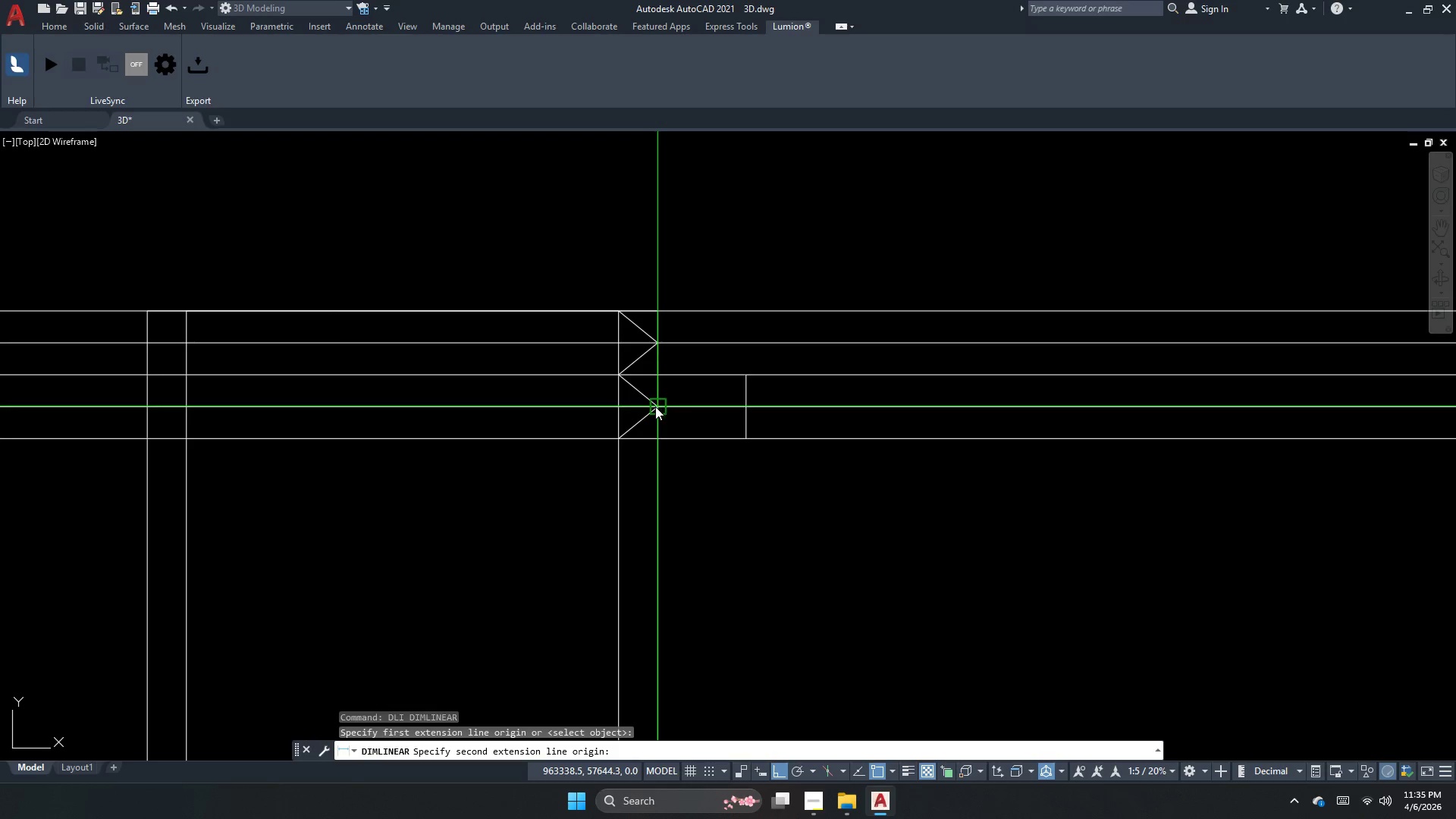 
left_click_drag(start_coordinate=[655, 409], to_coordinate=[654, 414])
 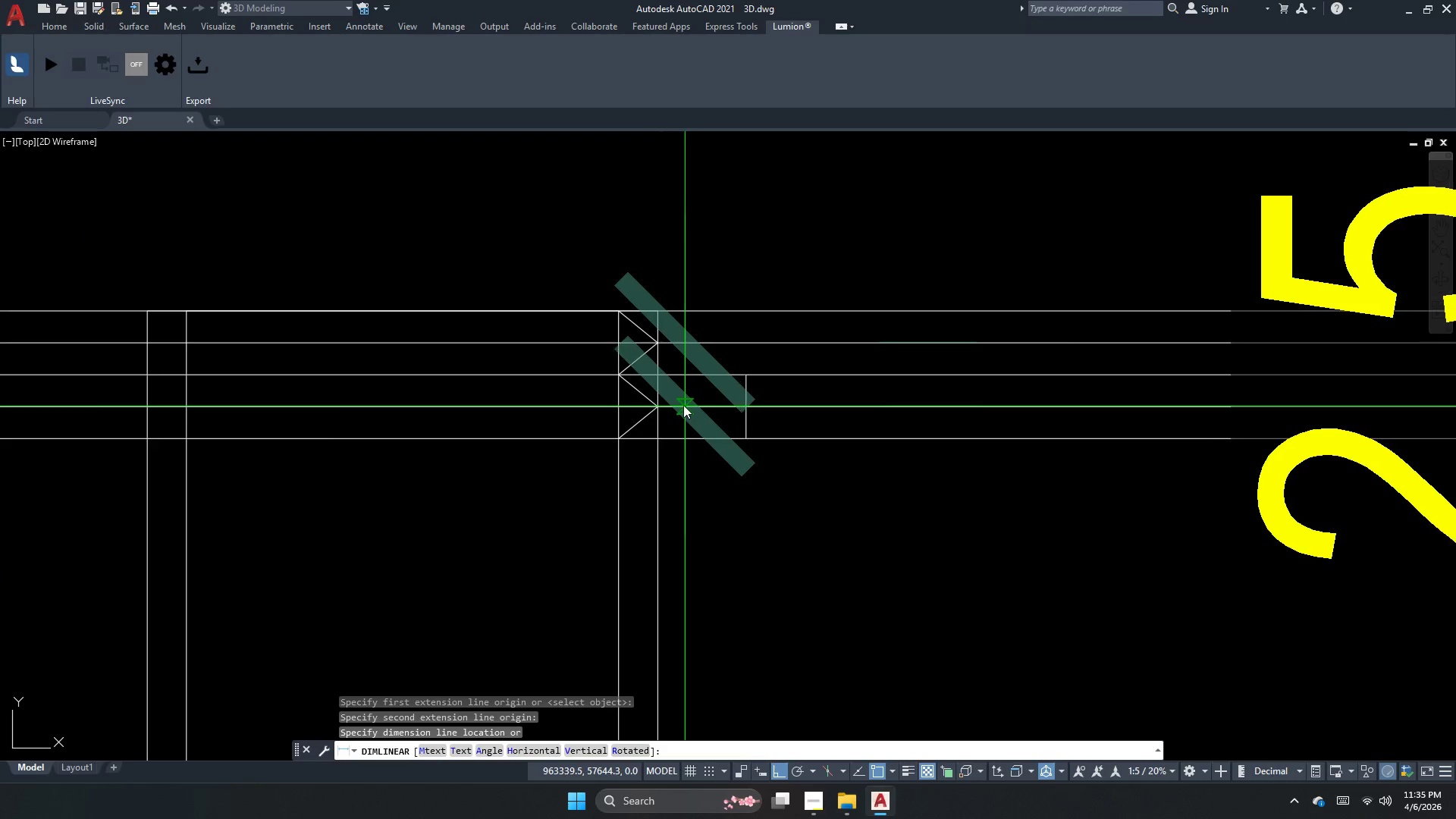 
scroll: coordinate [677, 402], scroll_direction: down, amount: 1.0
 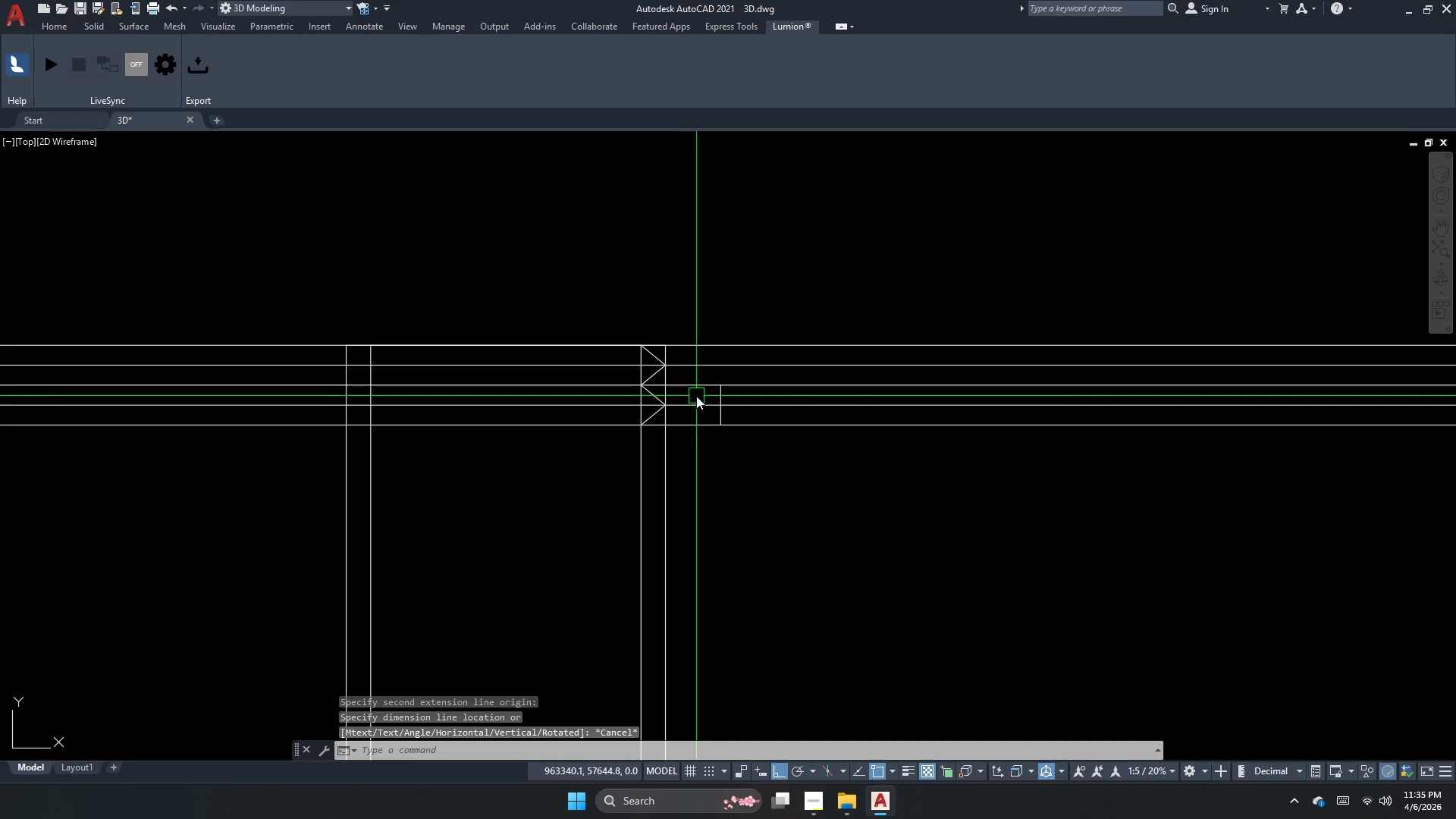 
scroll: coordinate [701, 396], scroll_direction: up, amount: 1.0
 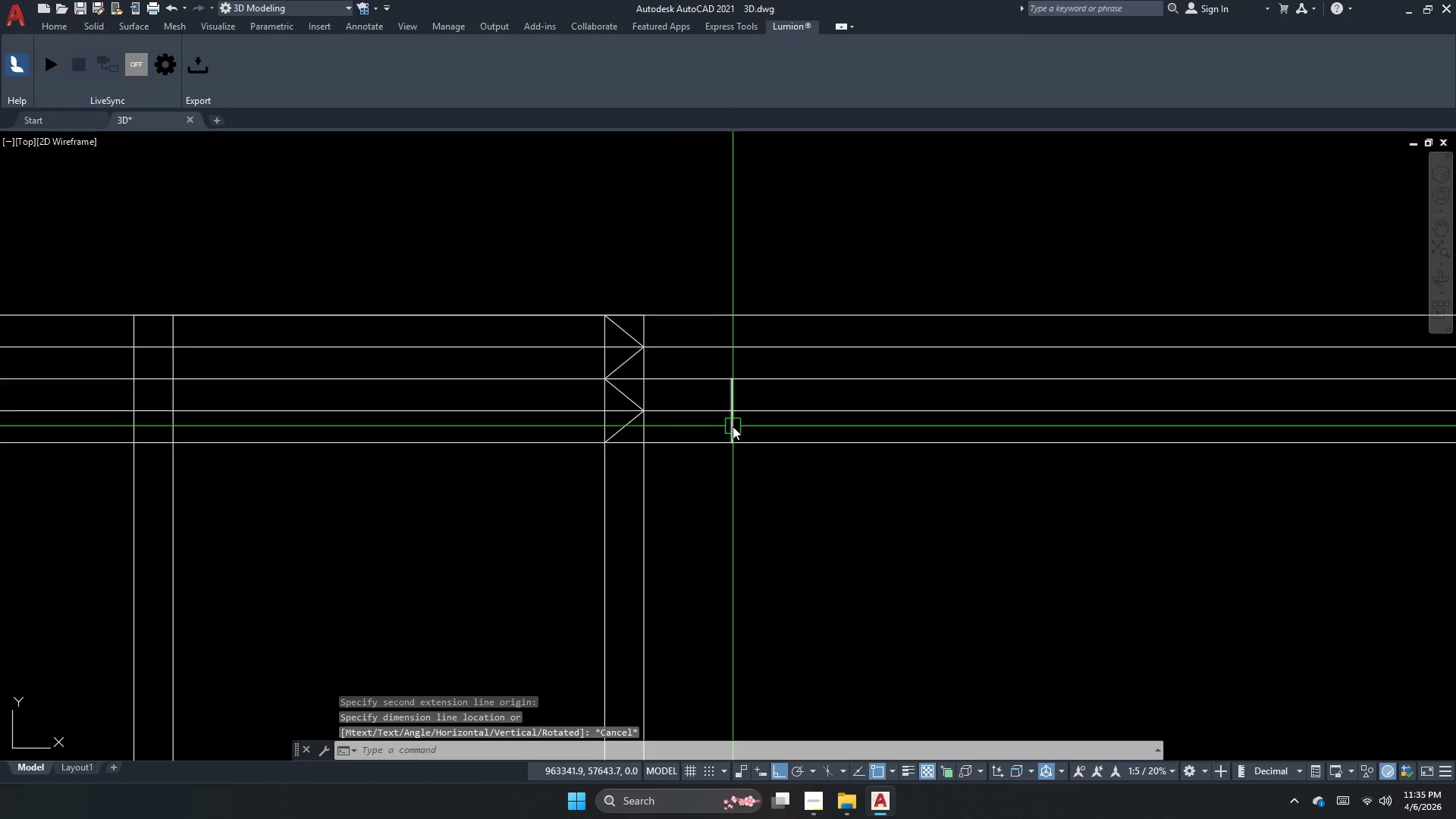 
left_click([733, 428])
 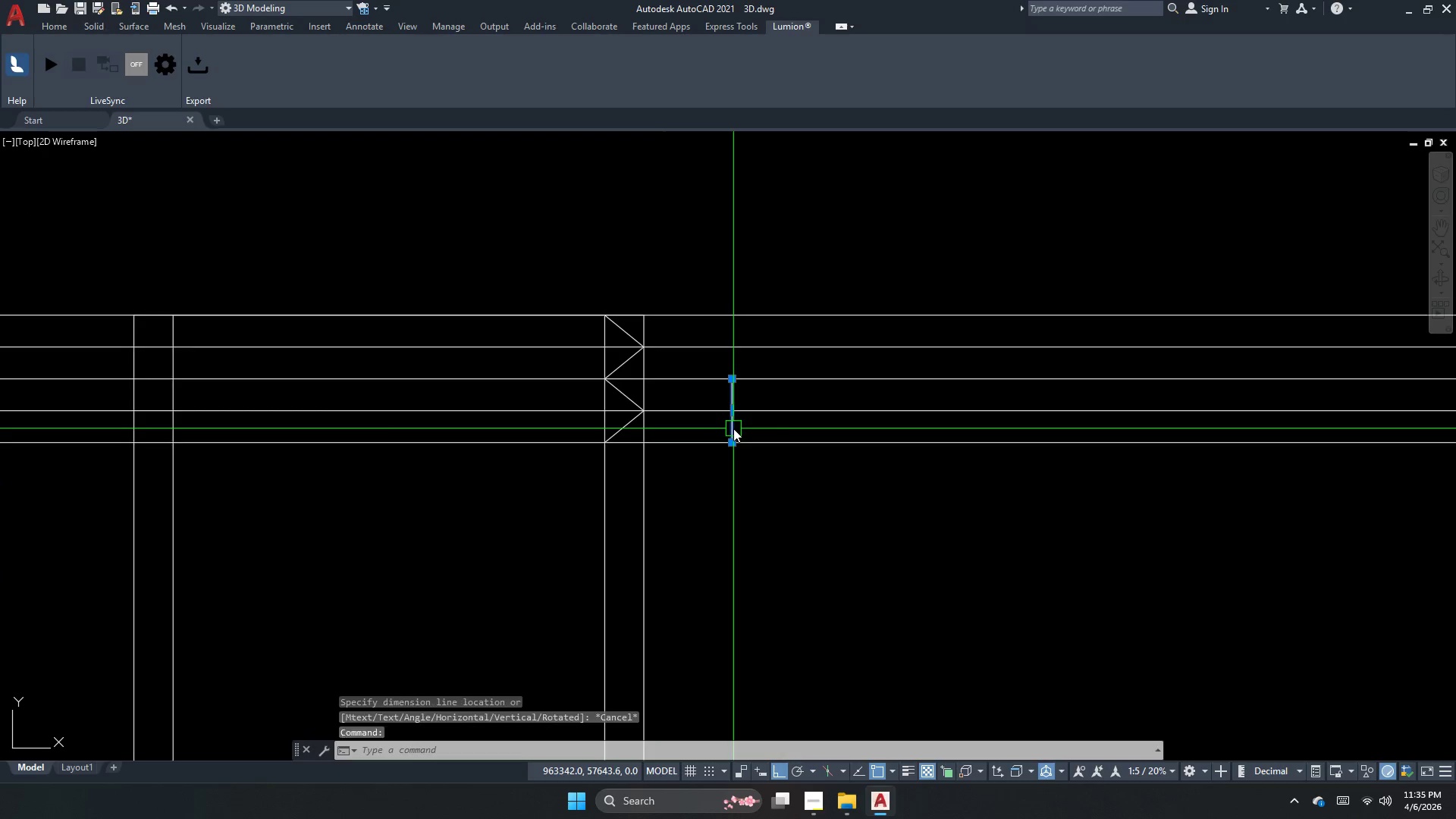 
key(E)
 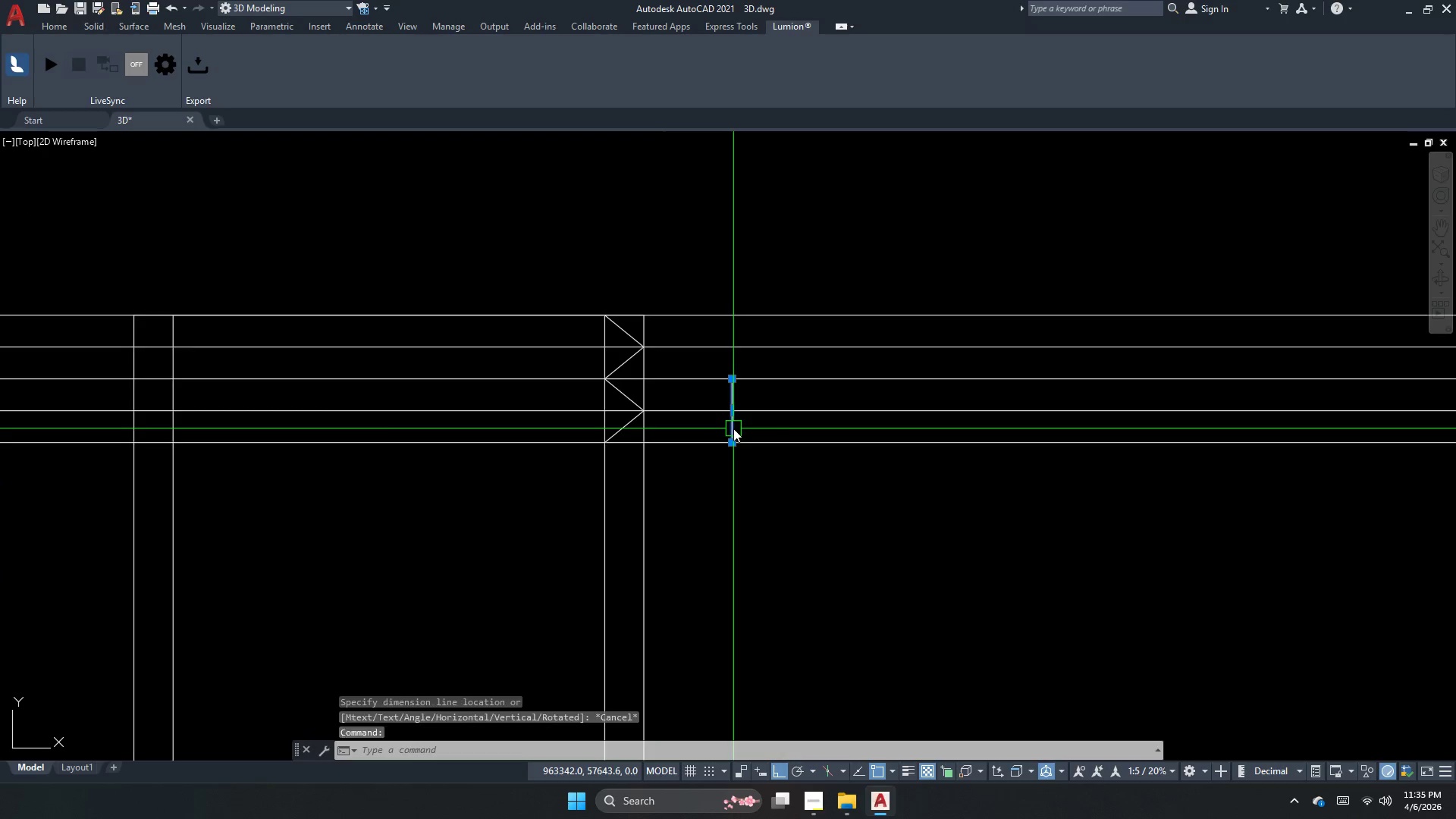 
key(Space)
 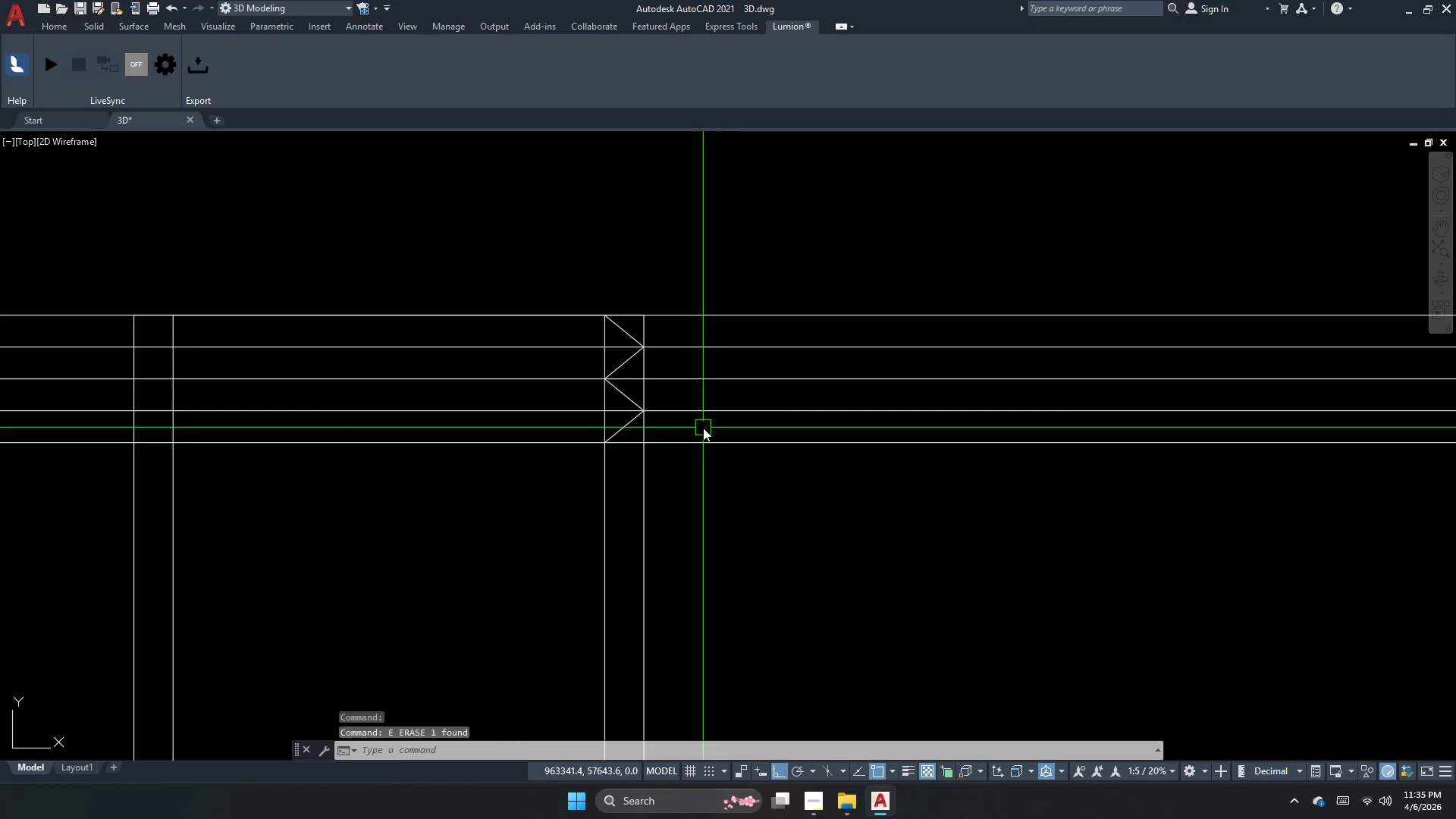 
key(Escape)
 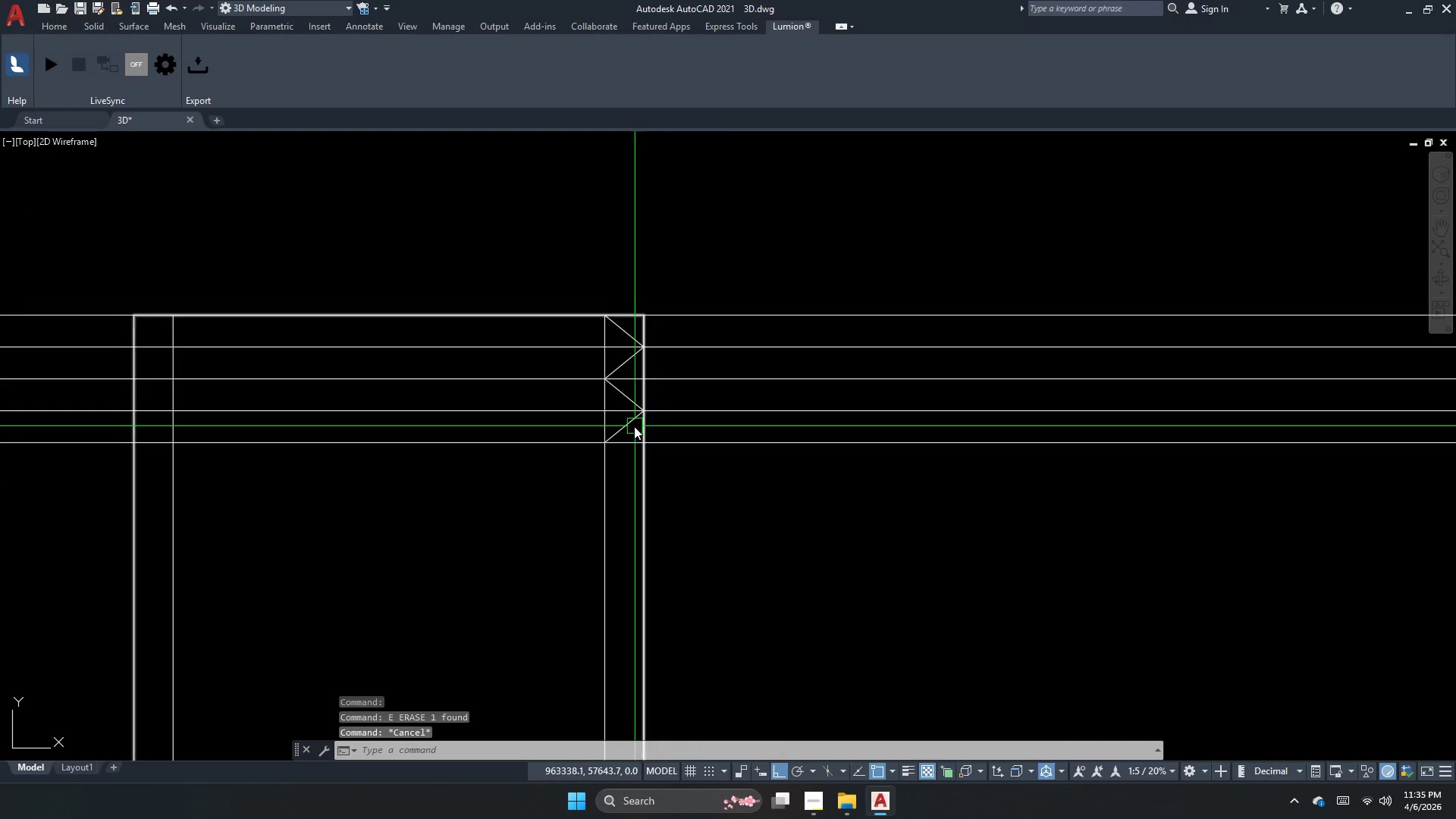 
left_click([632, 426])
 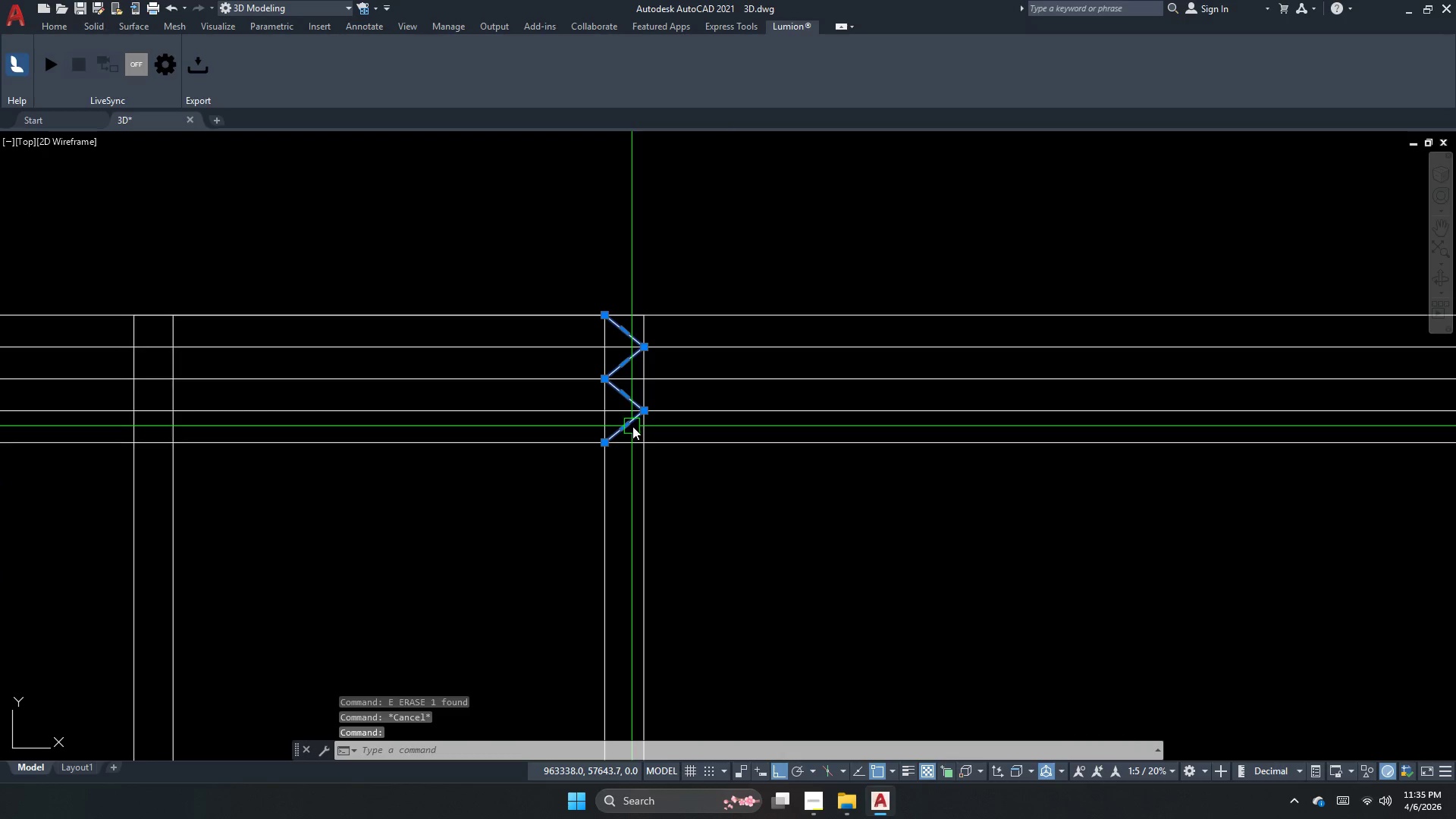 
key(Escape)
 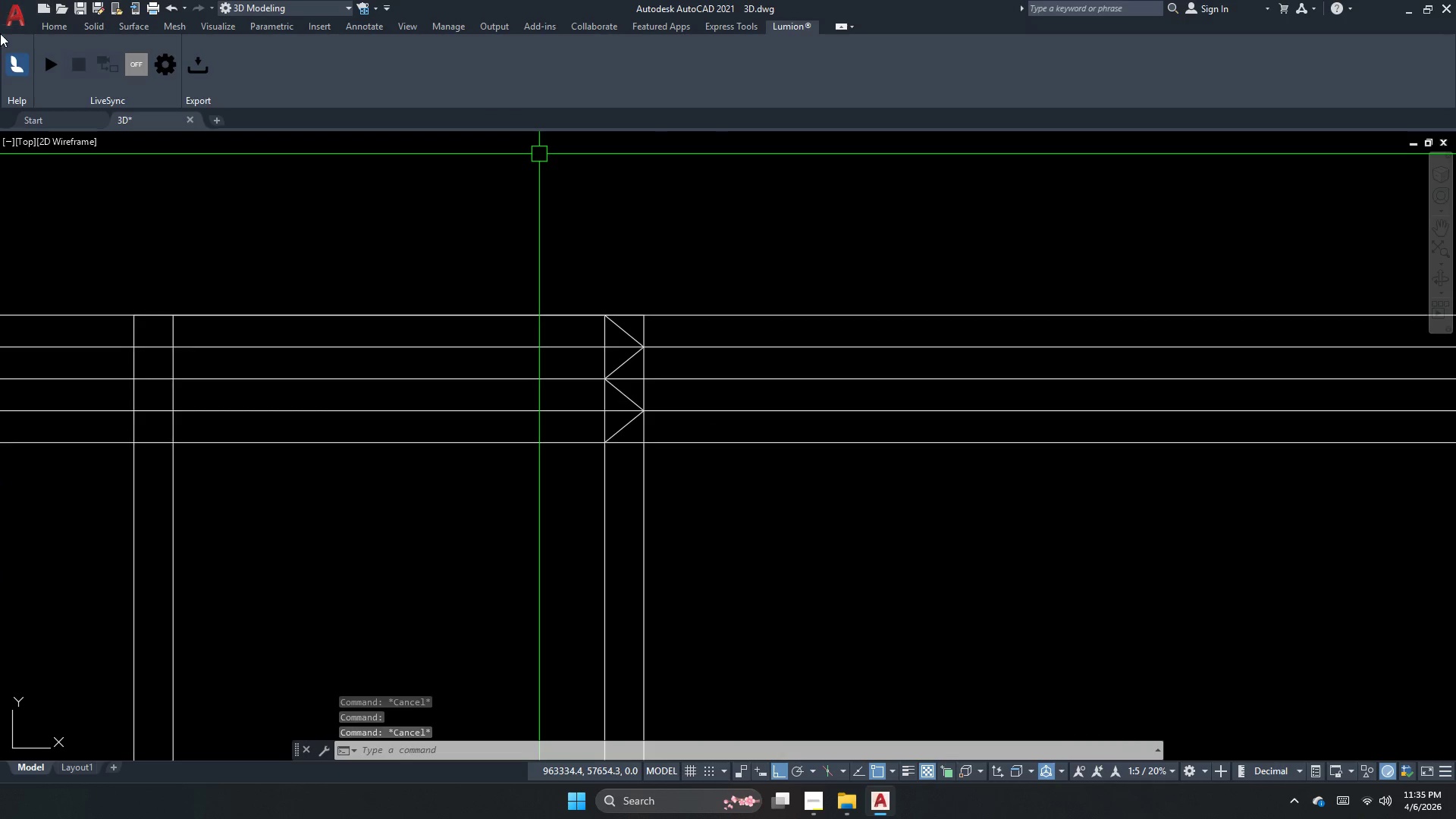 
key(Escape)
 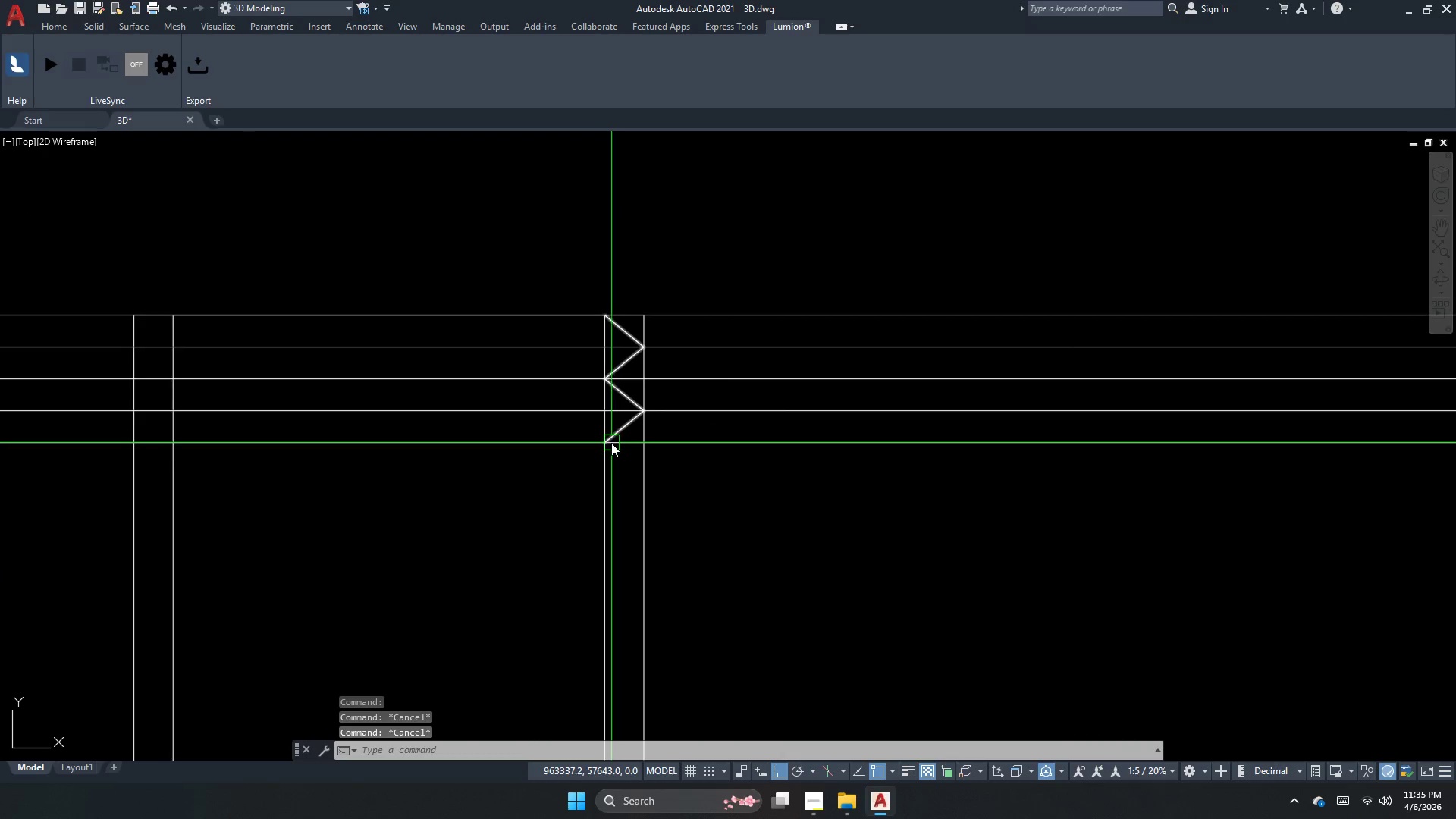 
left_click([613, 440])
 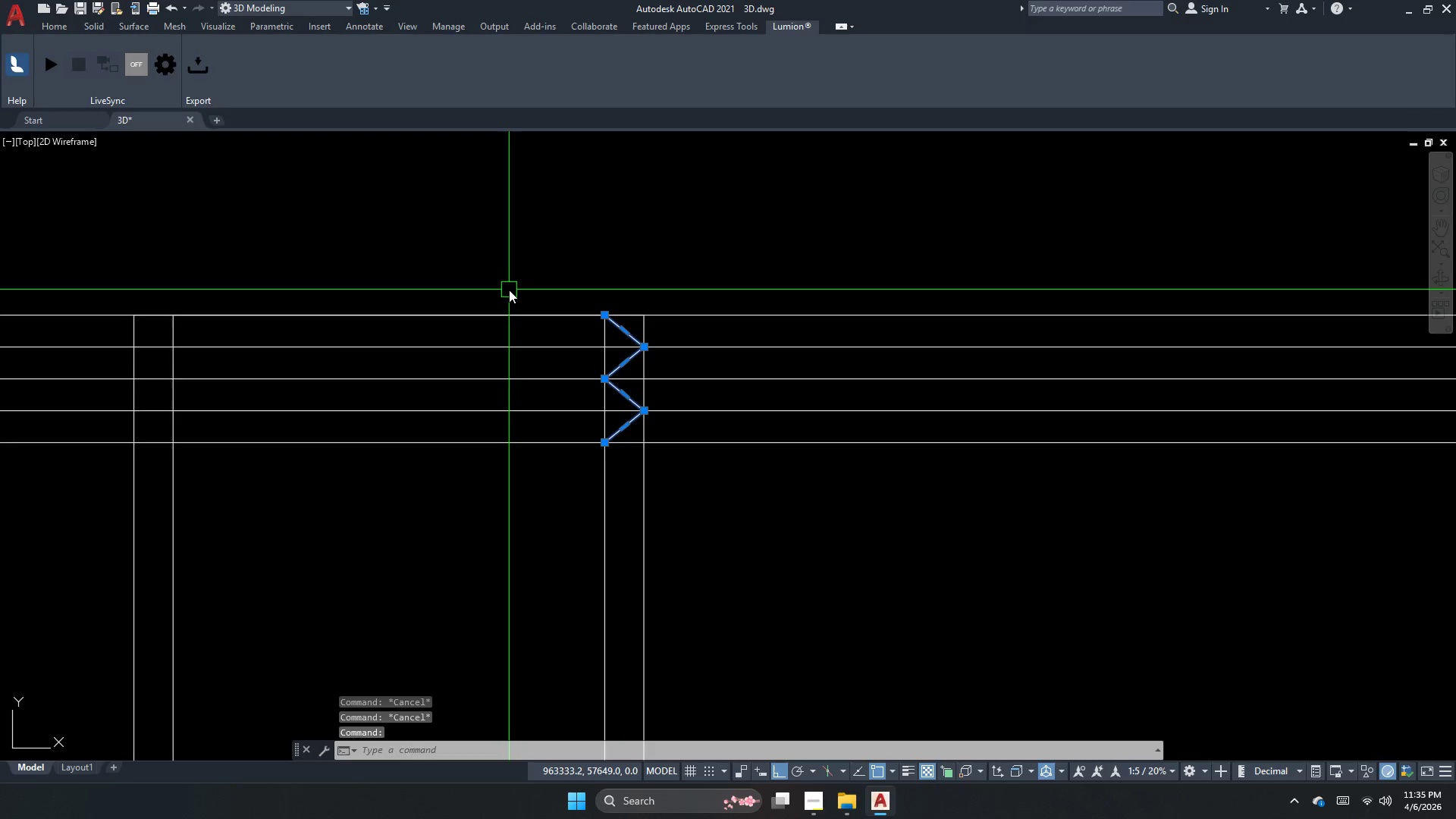 
scroll: coordinate [500, 224], scroll_direction: down, amount: 3.0
 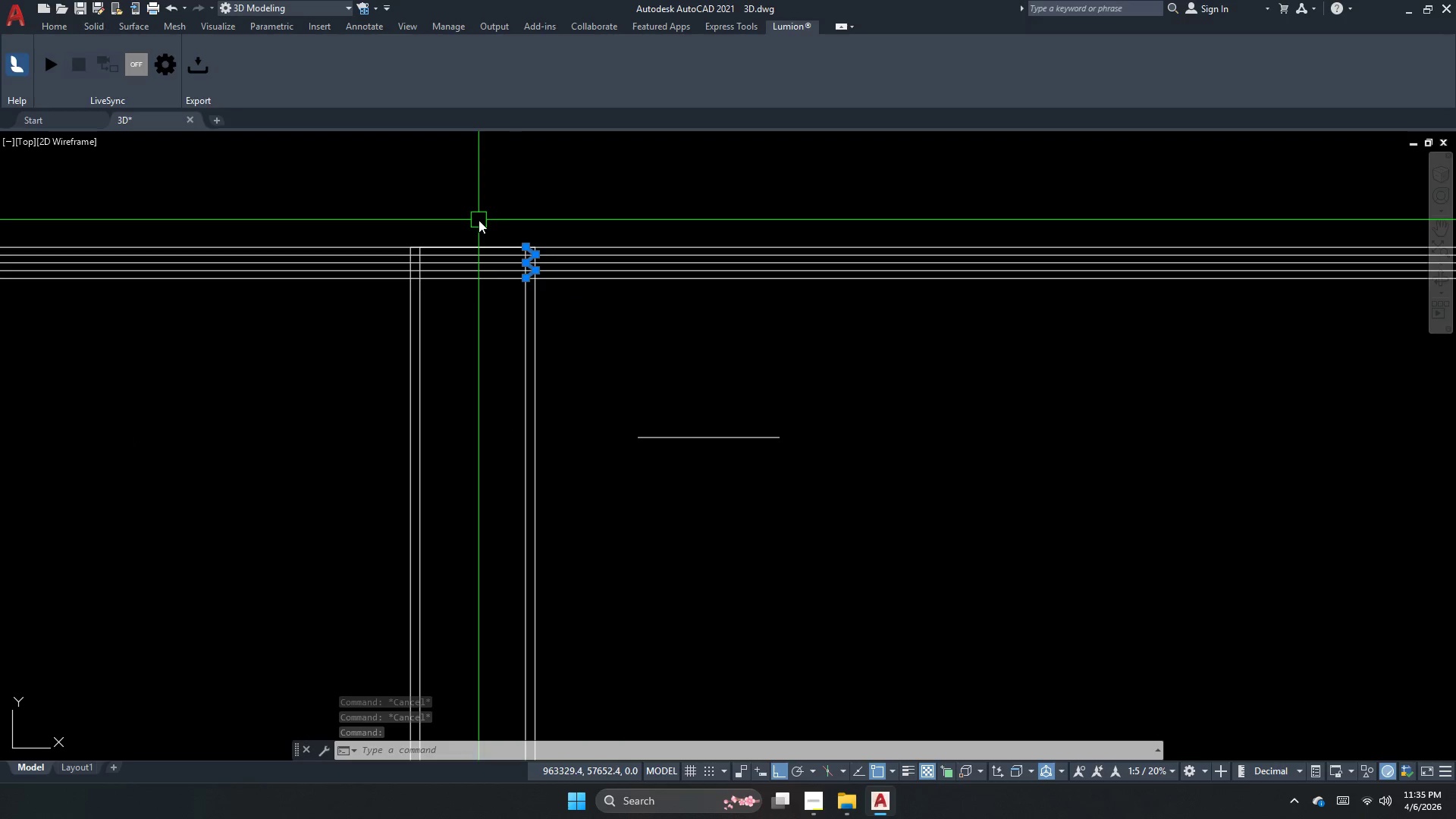 
key(Escape)
 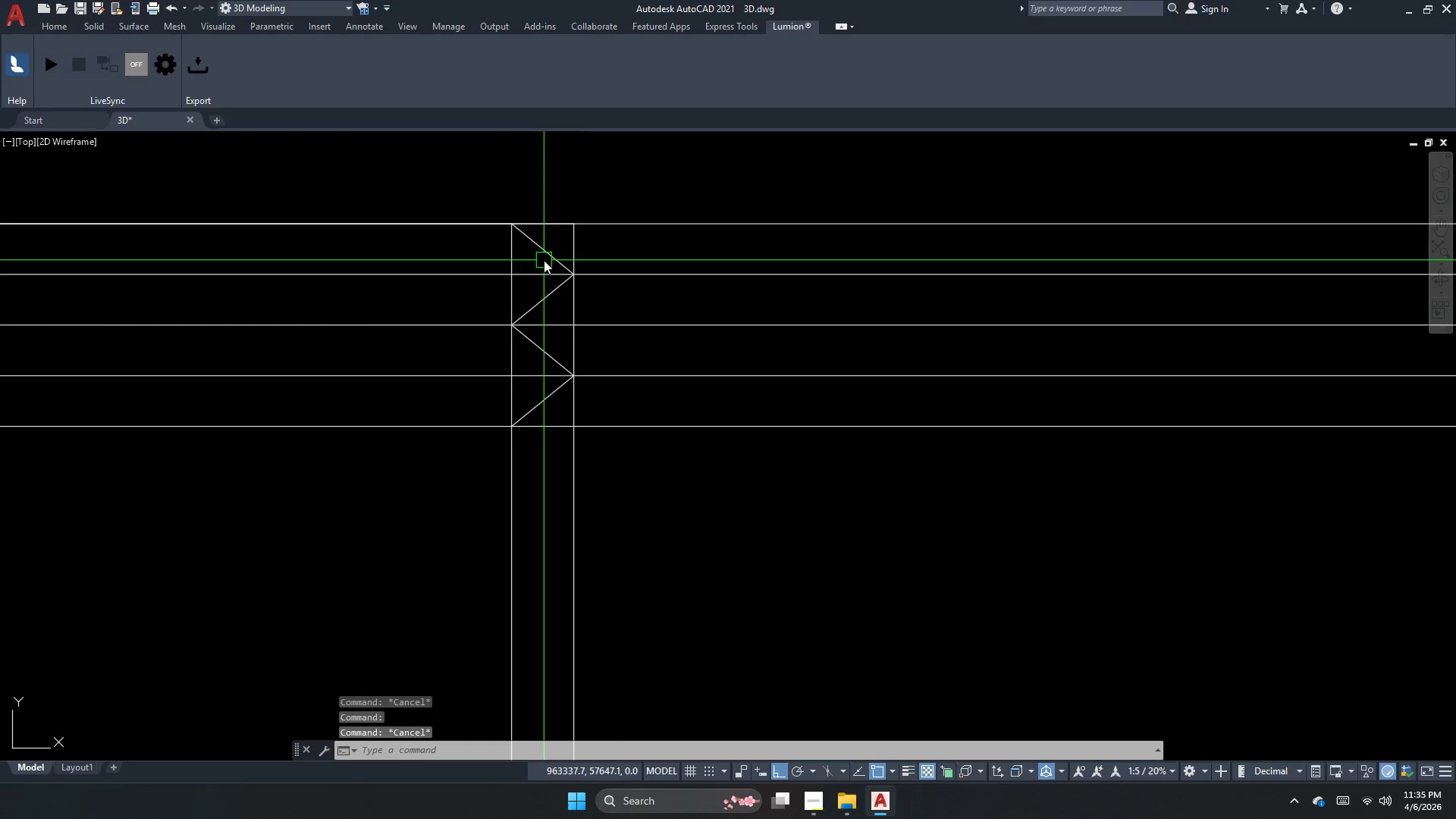 
key(Escape)
 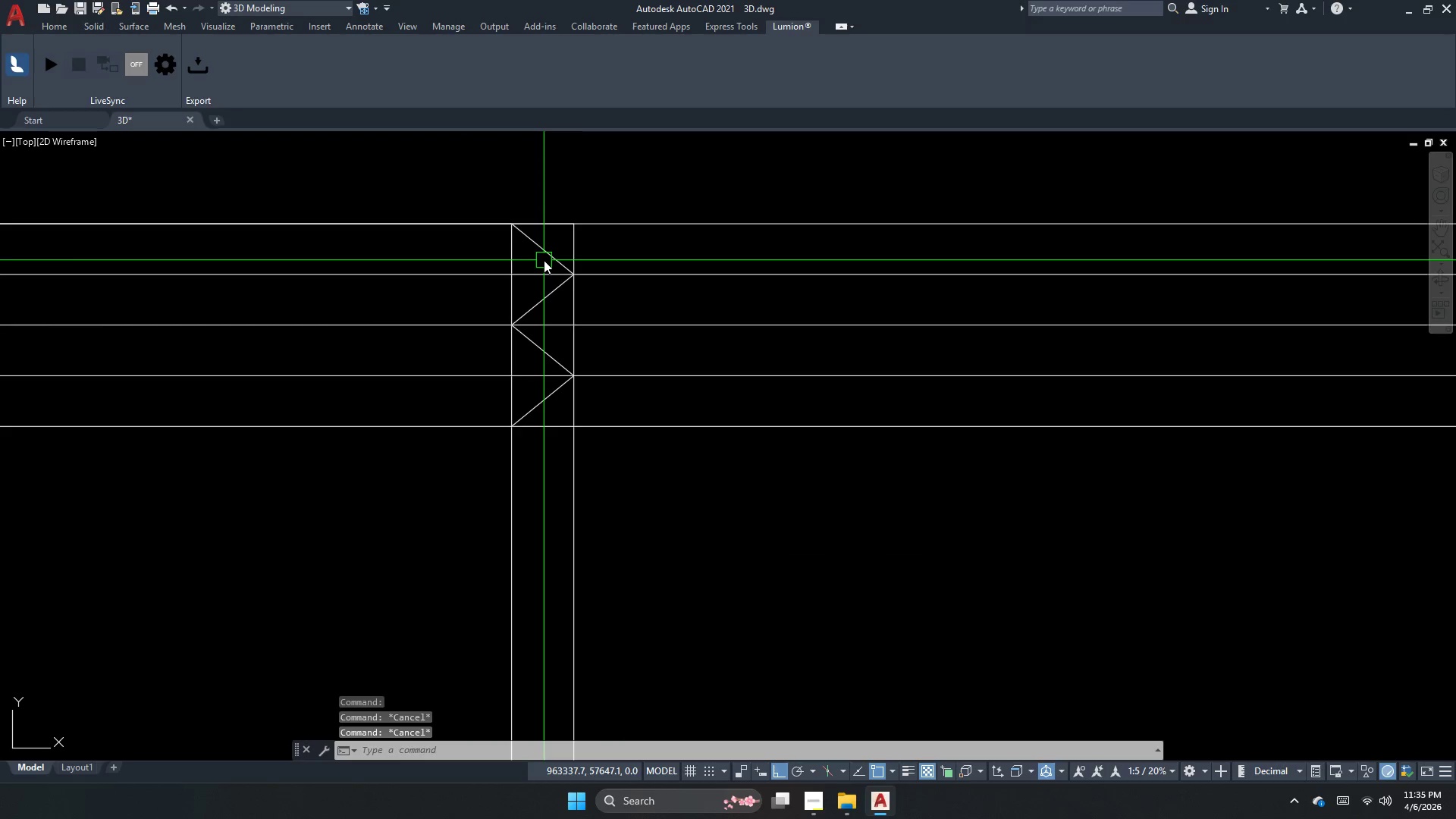 
scroll: coordinate [544, 260], scroll_direction: up, amount: 5.0
 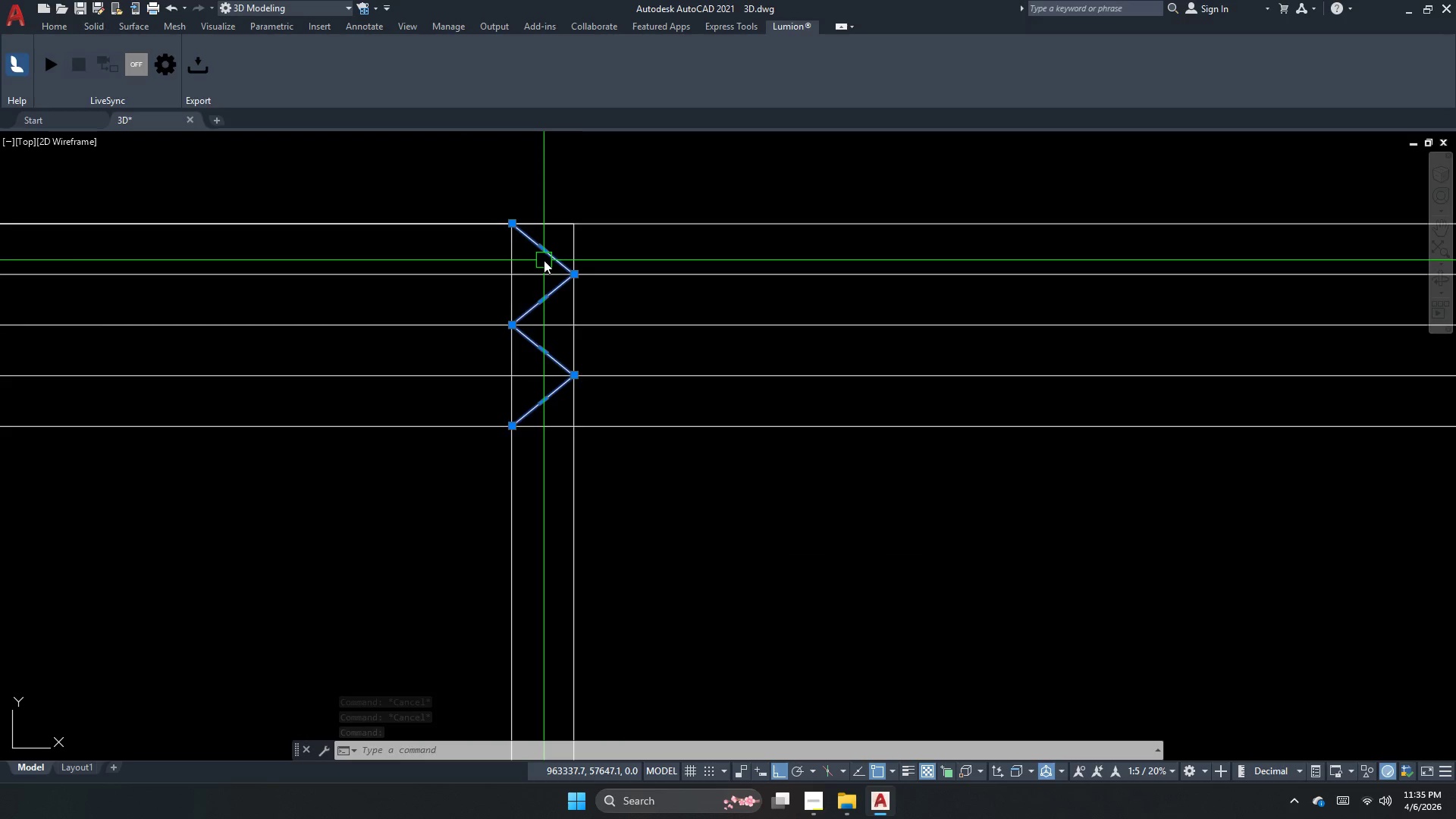 
type(da)
 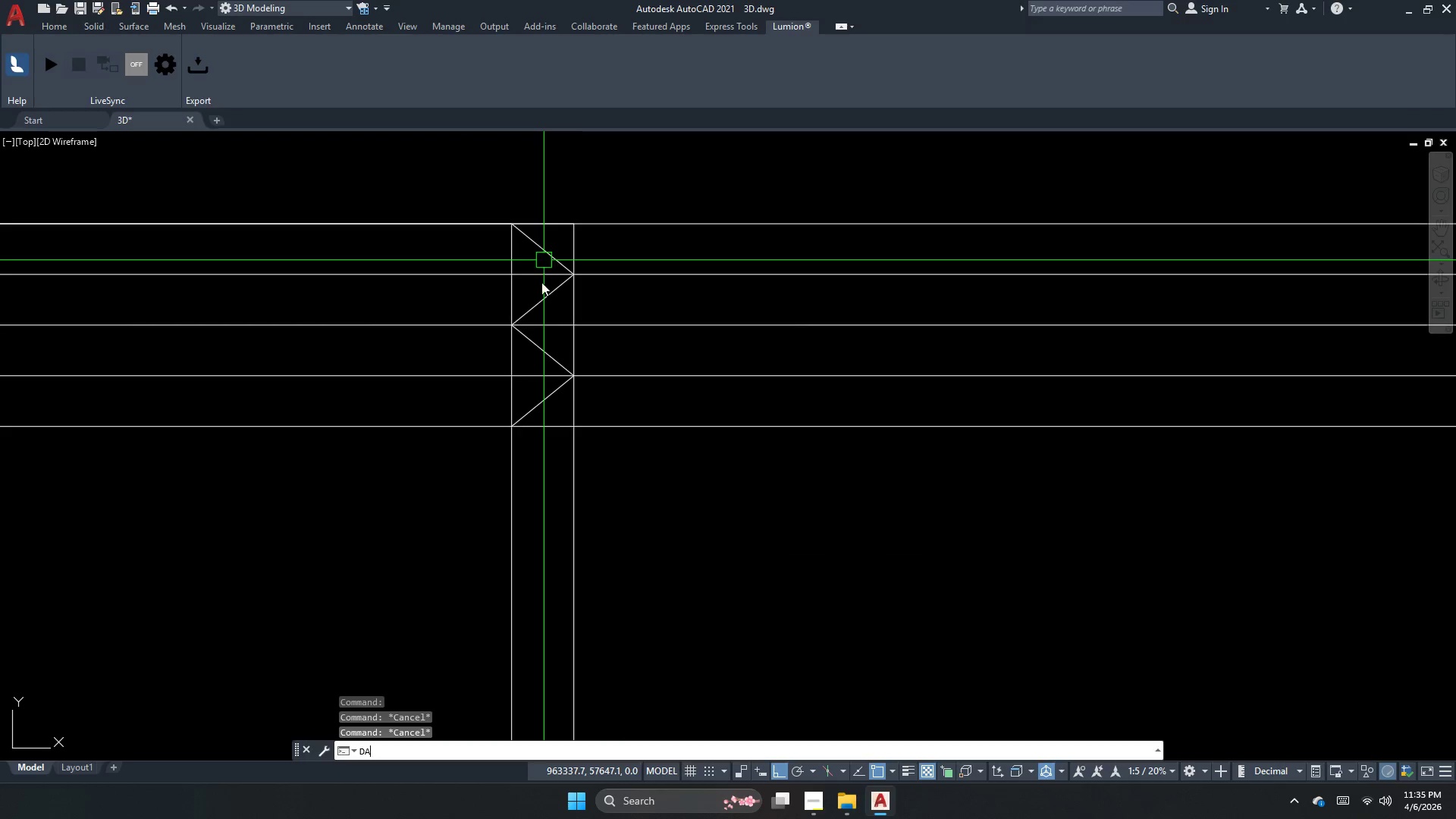 
key(N)
 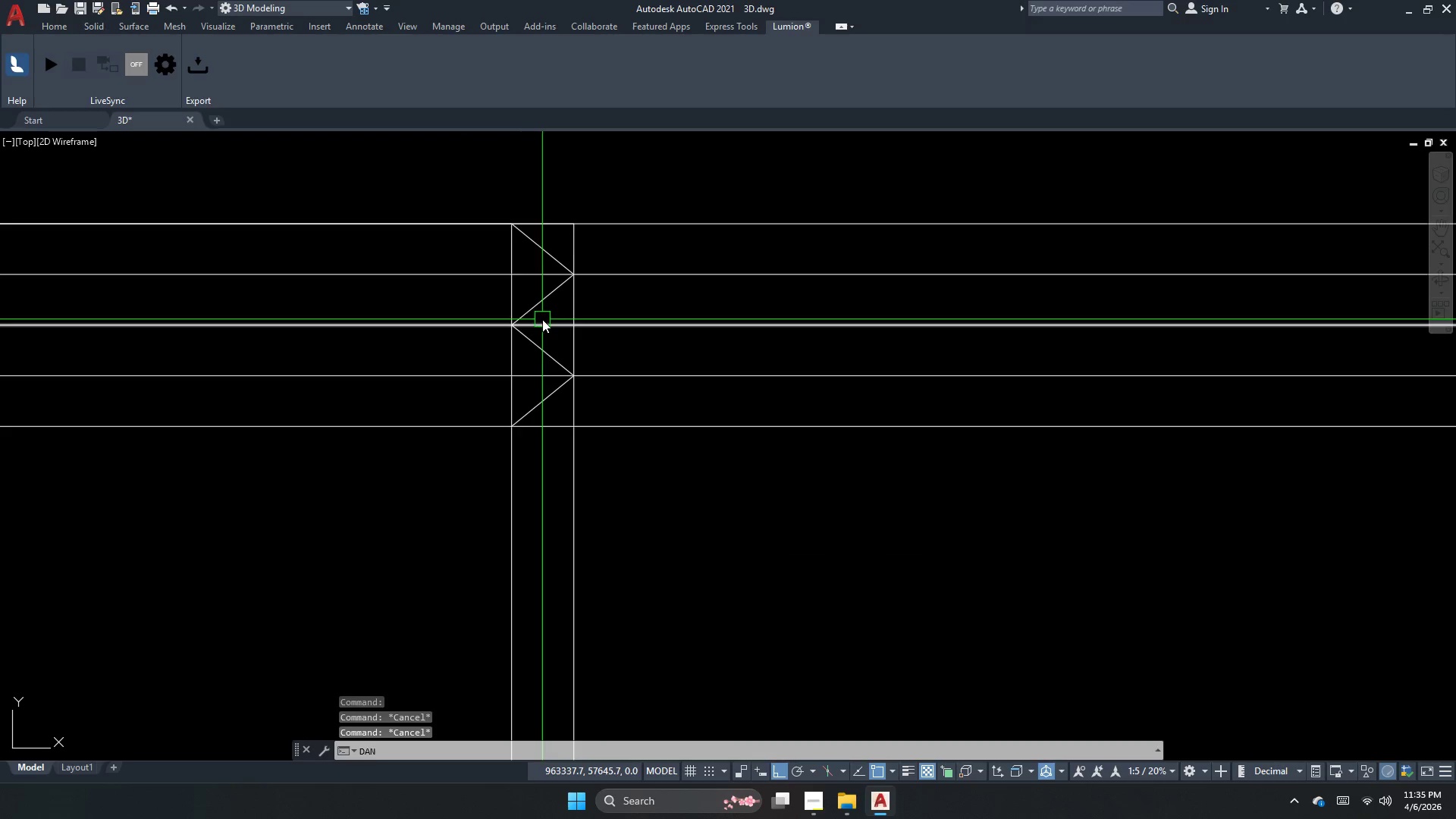 
key(Space)
 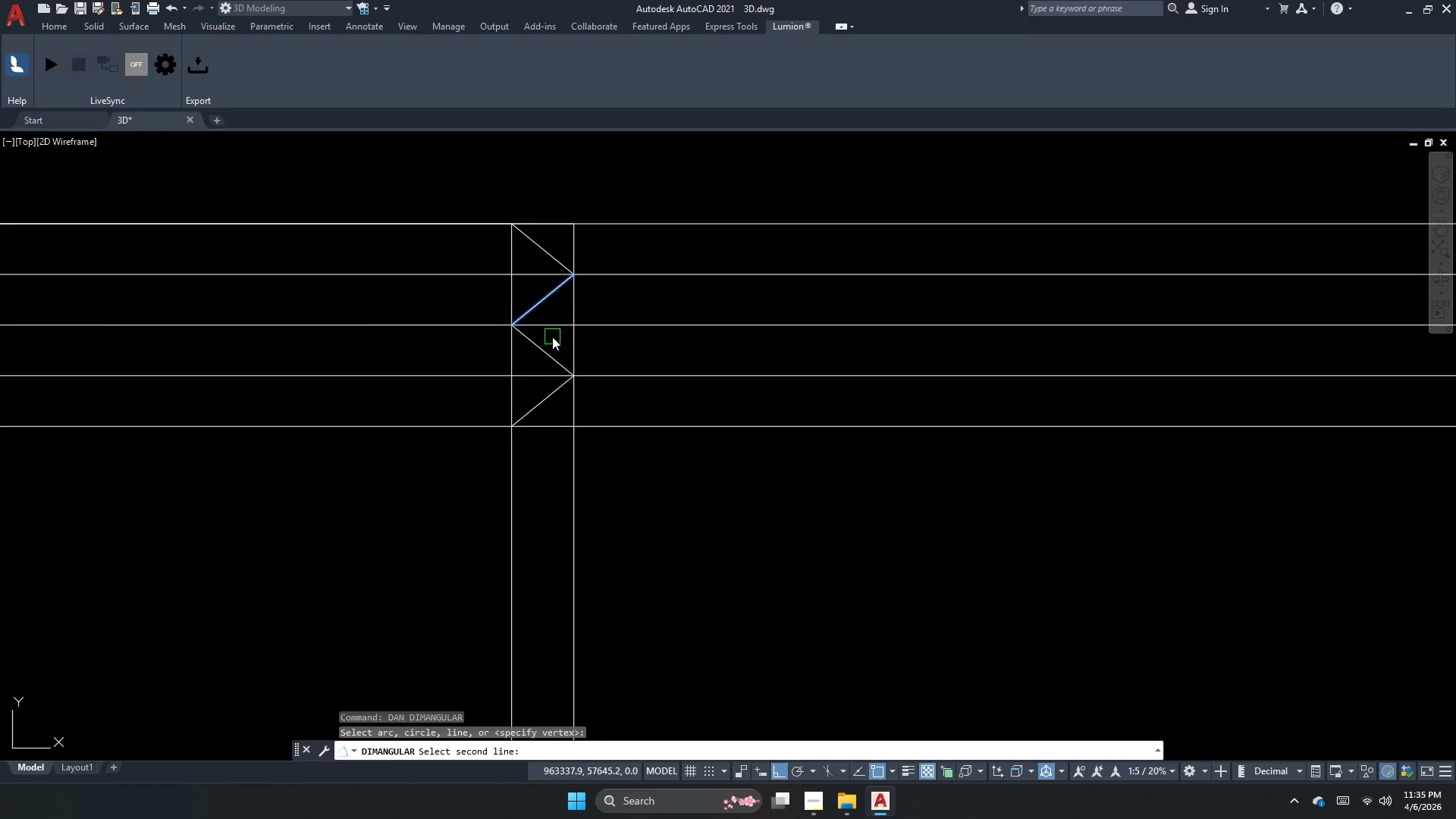 
double_click([551, 340])
 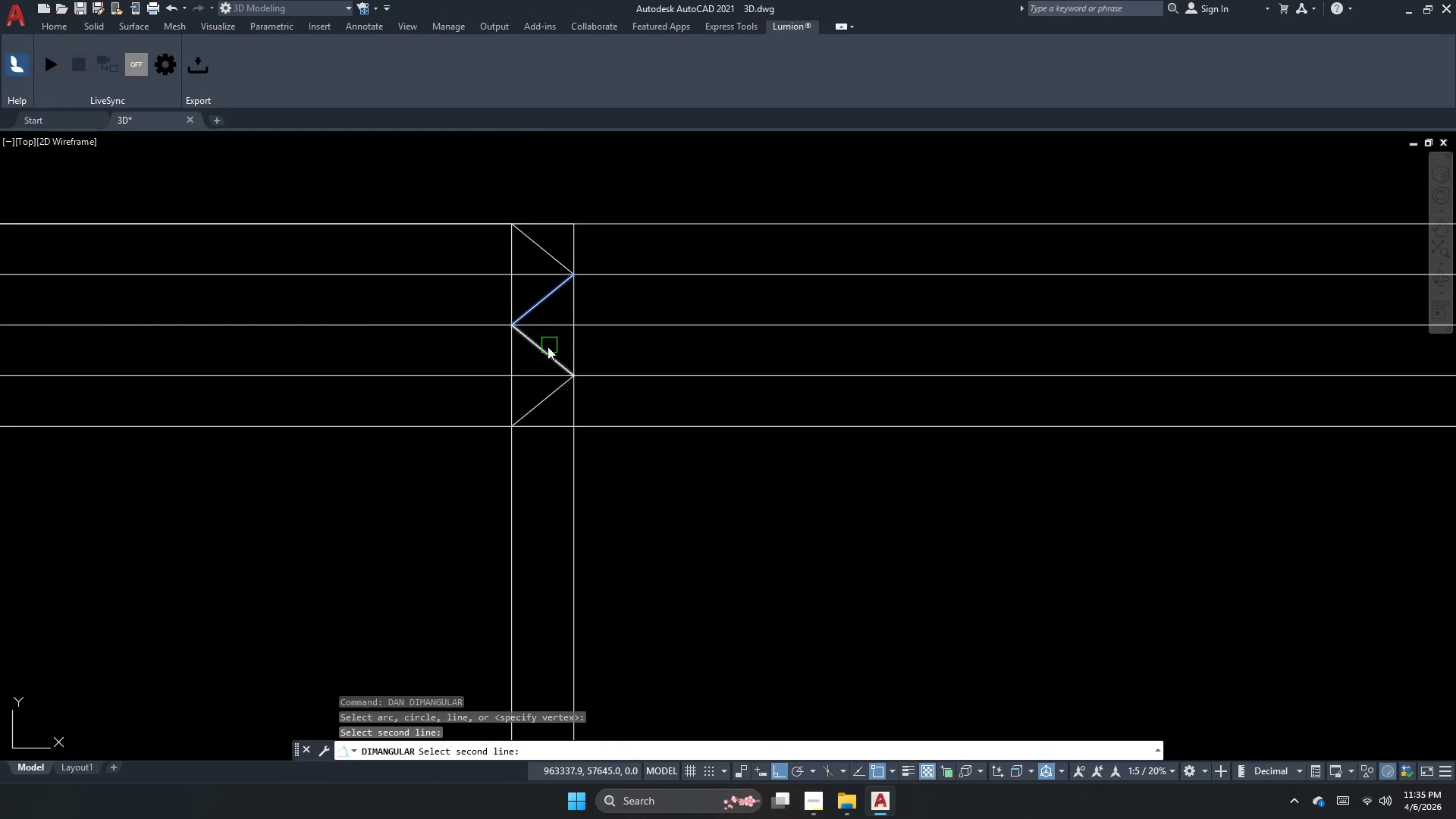 
left_click_drag(start_coordinate=[548, 347], to_coordinate=[549, 353])
 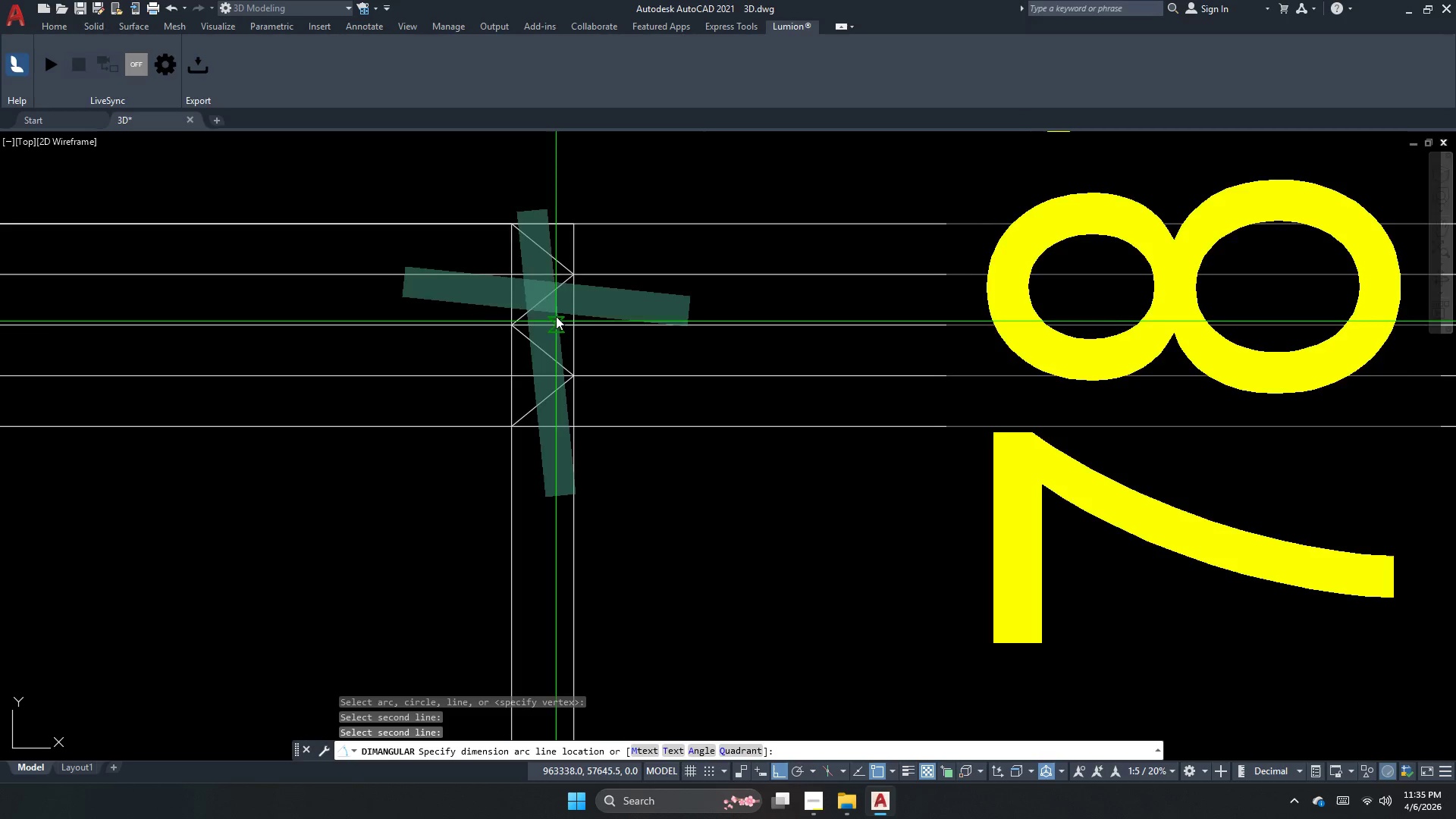 
scroll: coordinate [560, 283], scroll_direction: down, amount: 1.0
 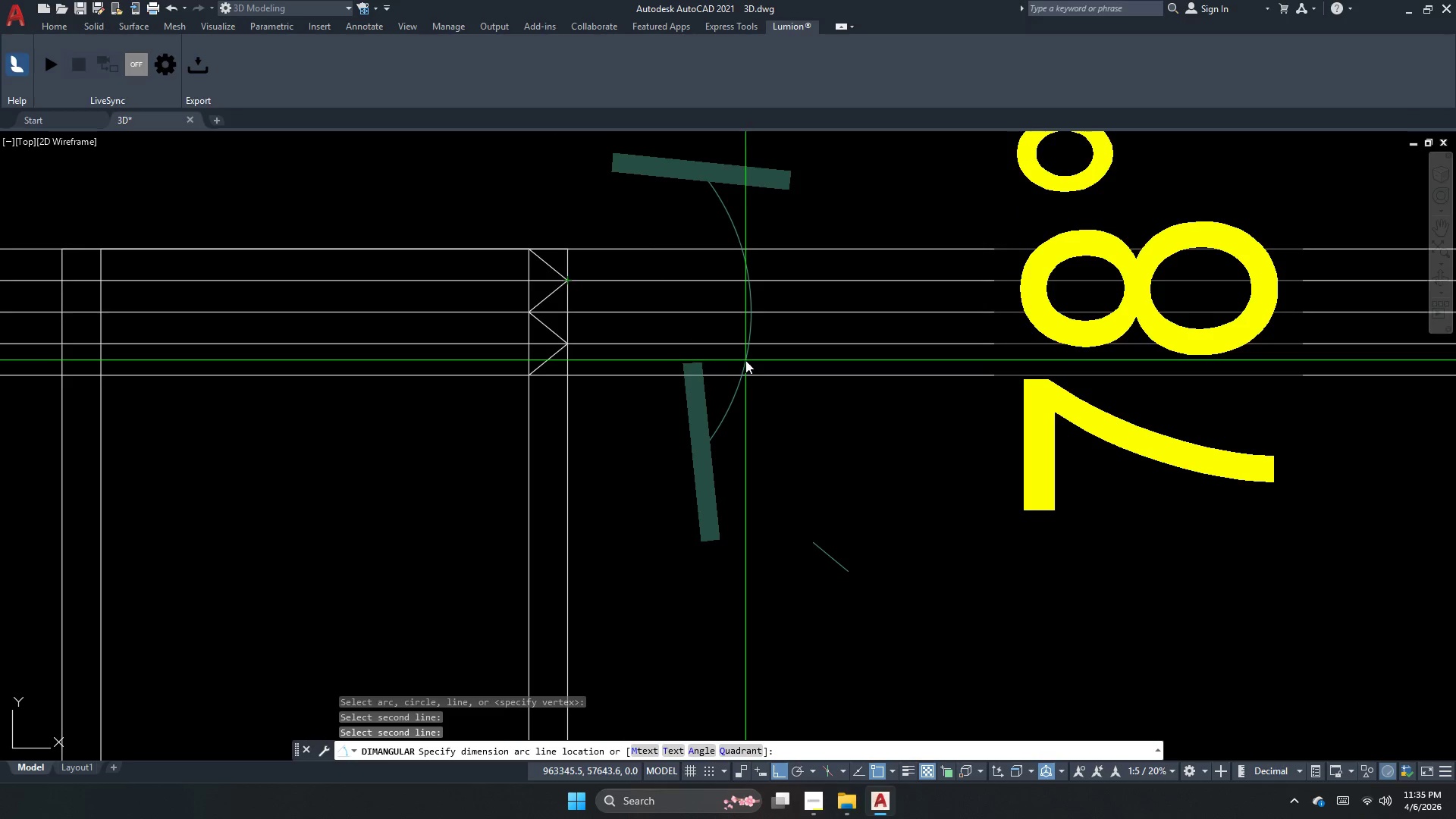 
key(Escape)
 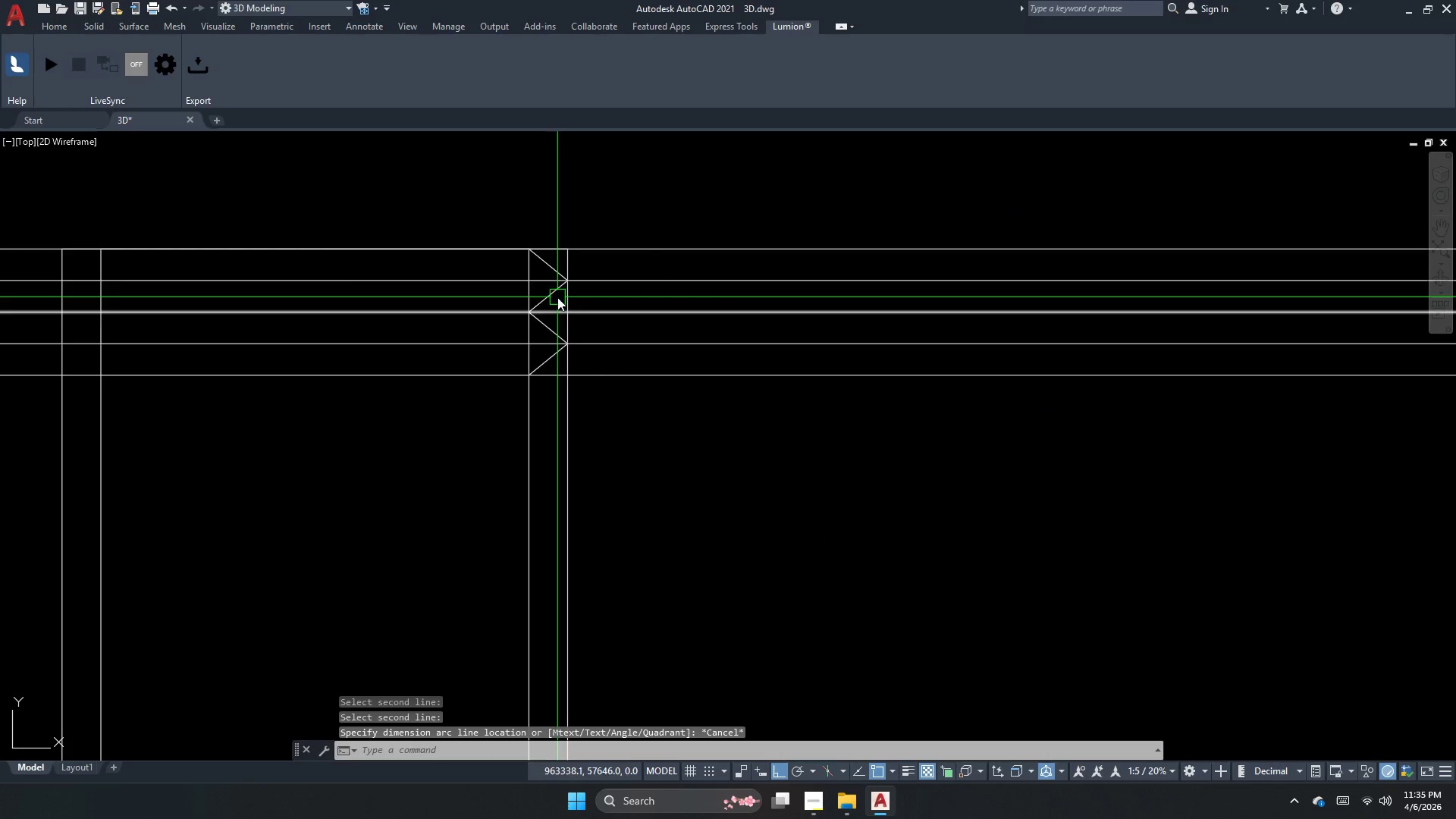 
key(Space)
 